 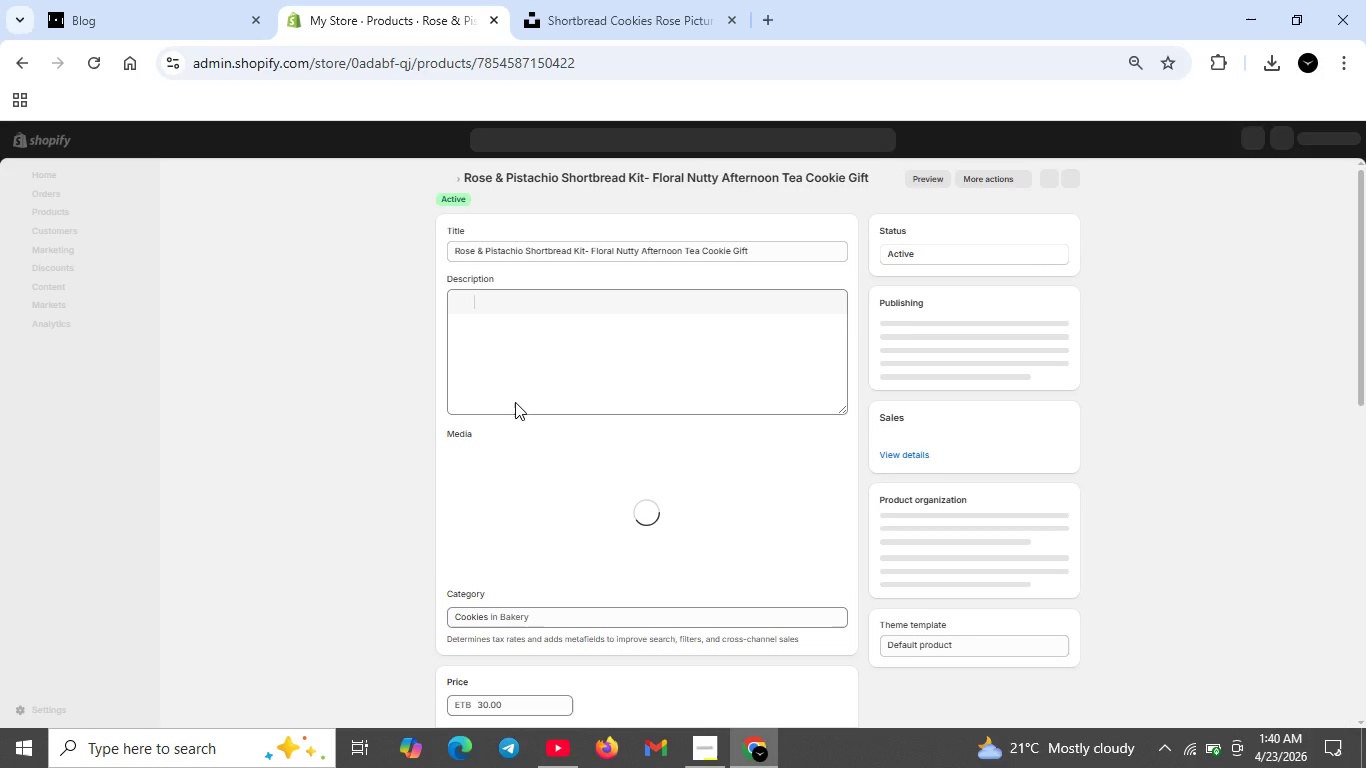 
scroll: coordinate [666, 543], scroll_direction: down, amount: 9.0
 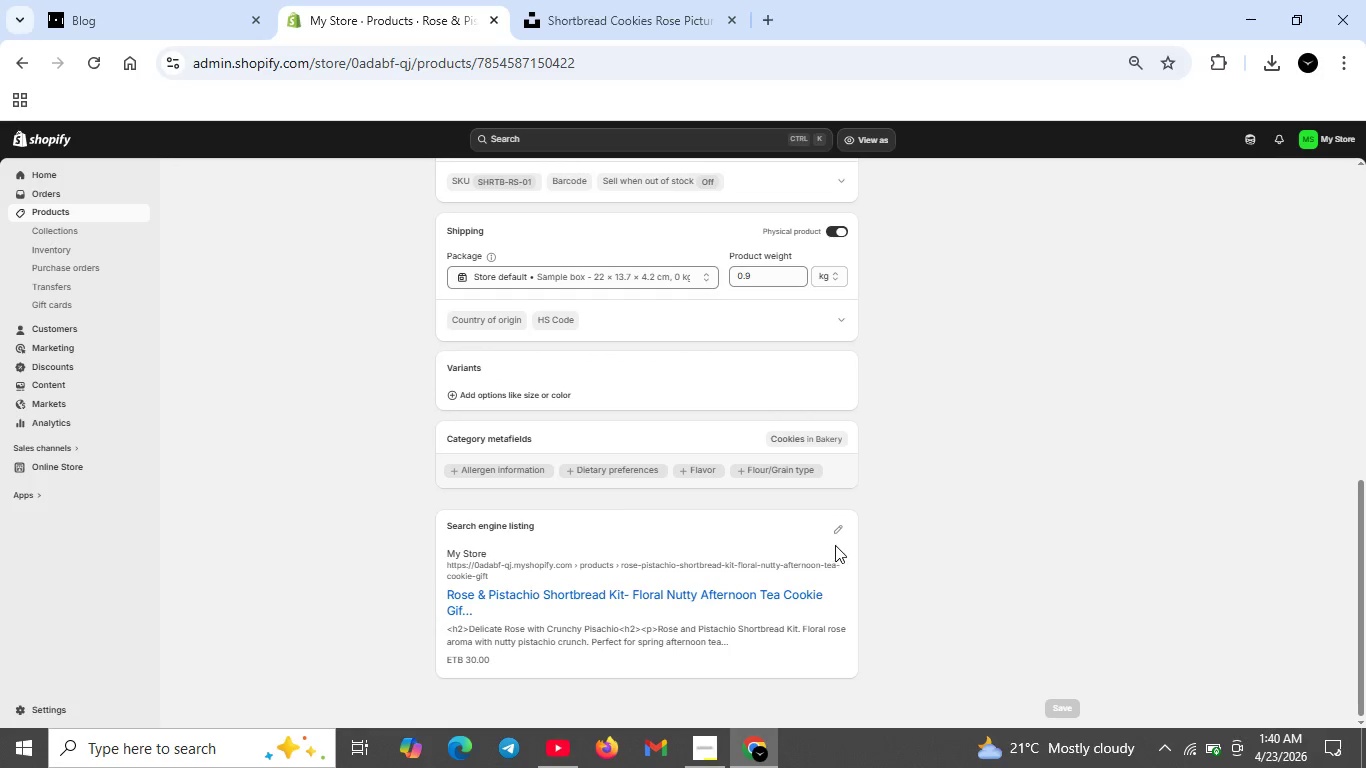 
left_click([836, 536])
 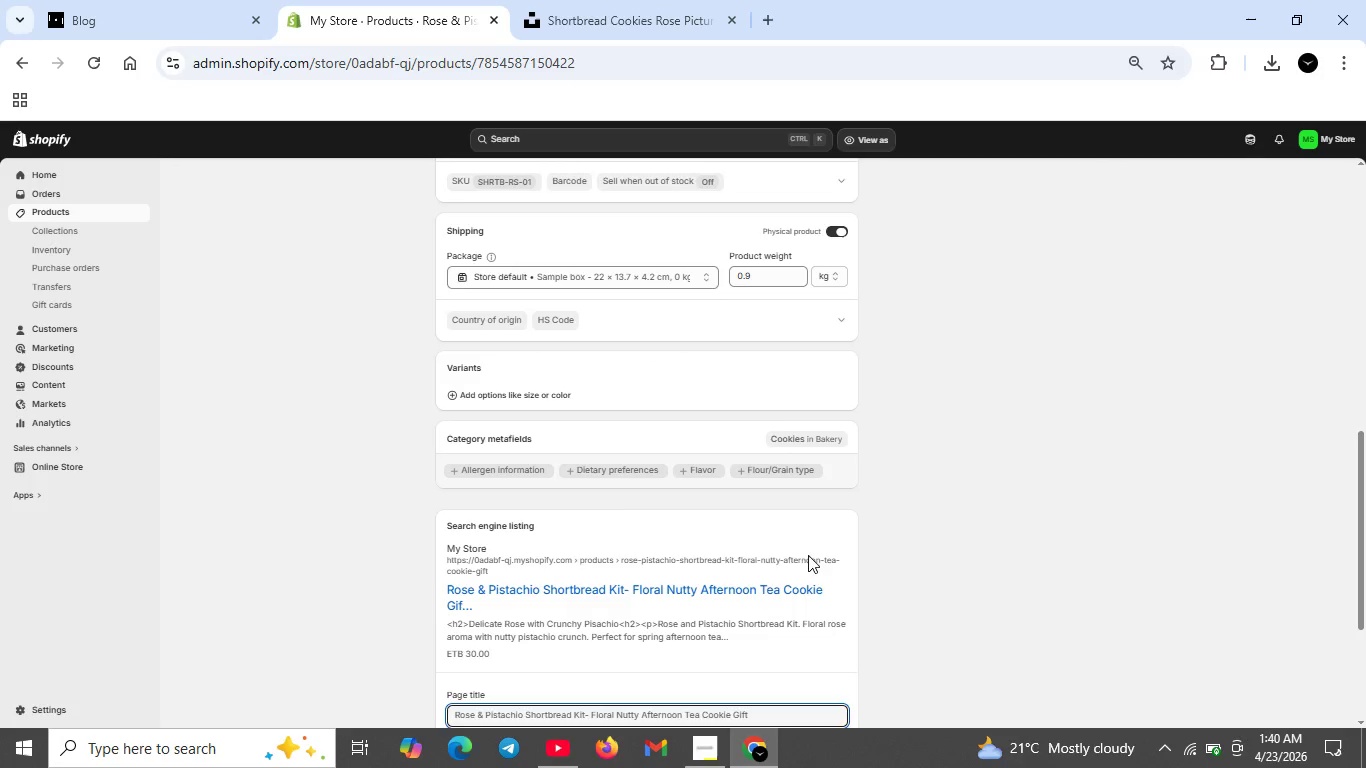 
scroll: coordinate [805, 559], scroll_direction: down, amount: 2.0
 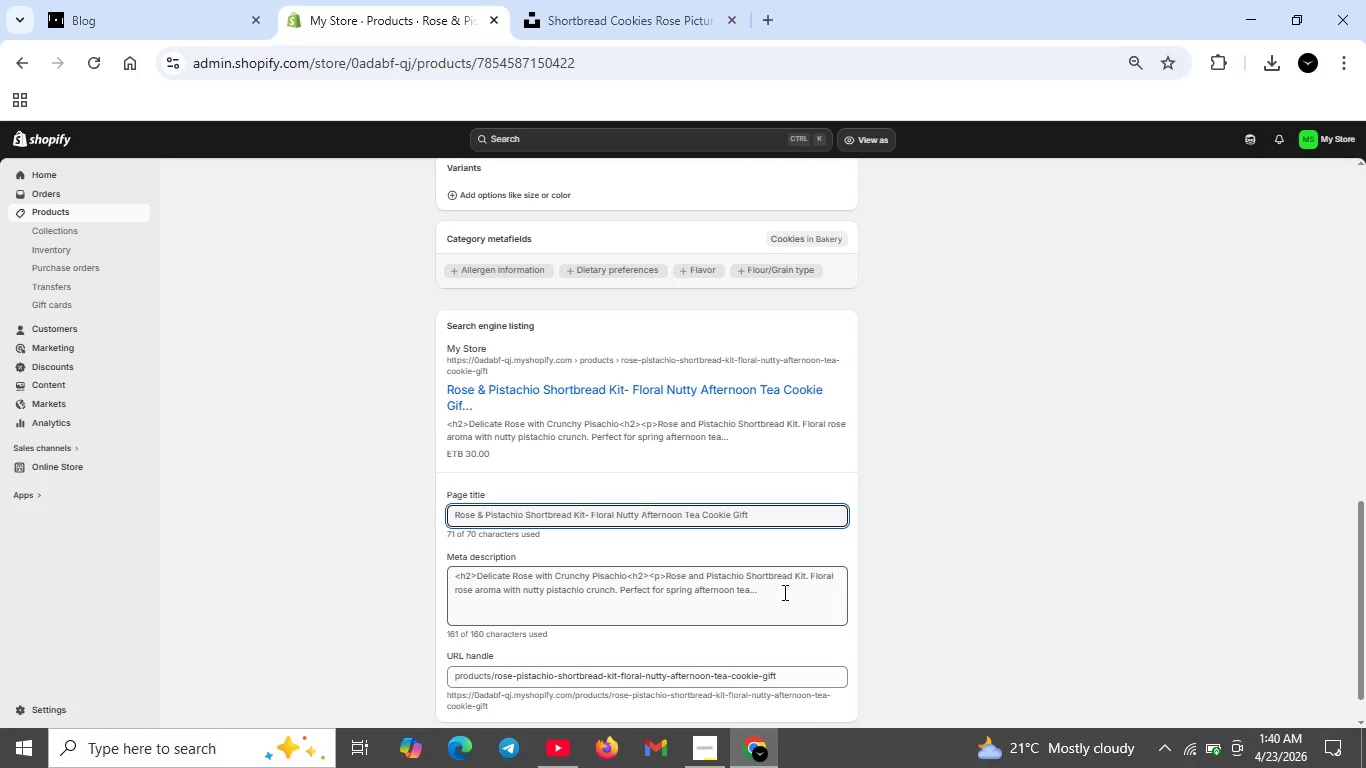 
left_click([779, 595])
 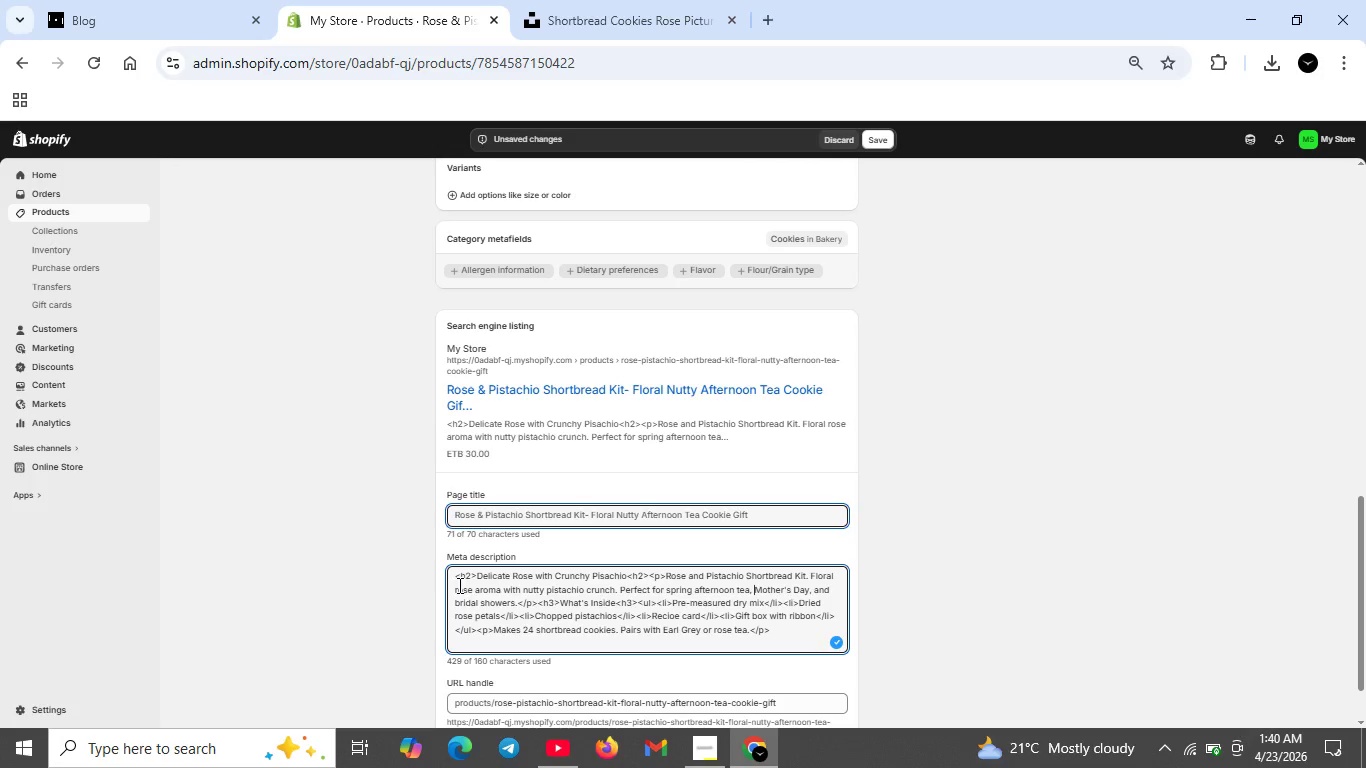 
left_click_drag(start_coordinate=[448, 577], to_coordinate=[783, 645])
 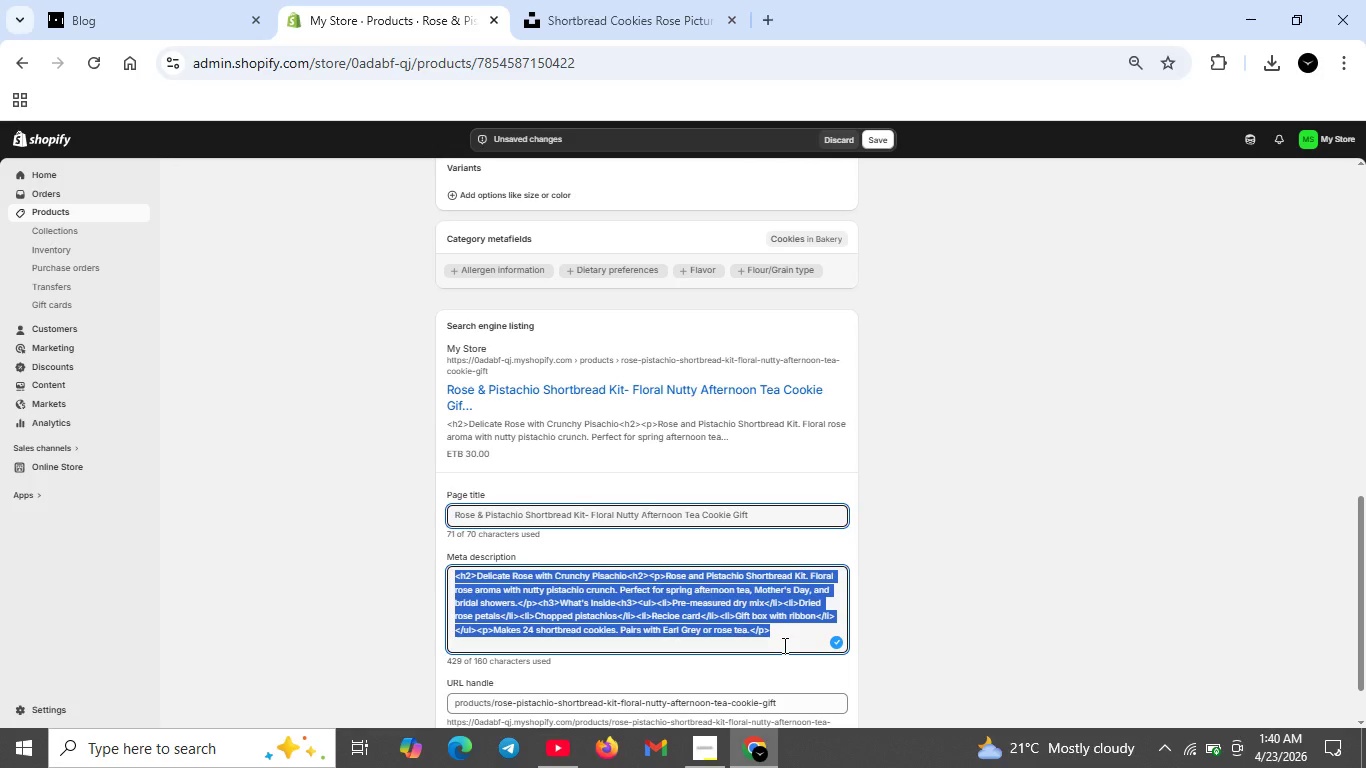 
key(Backspace)
 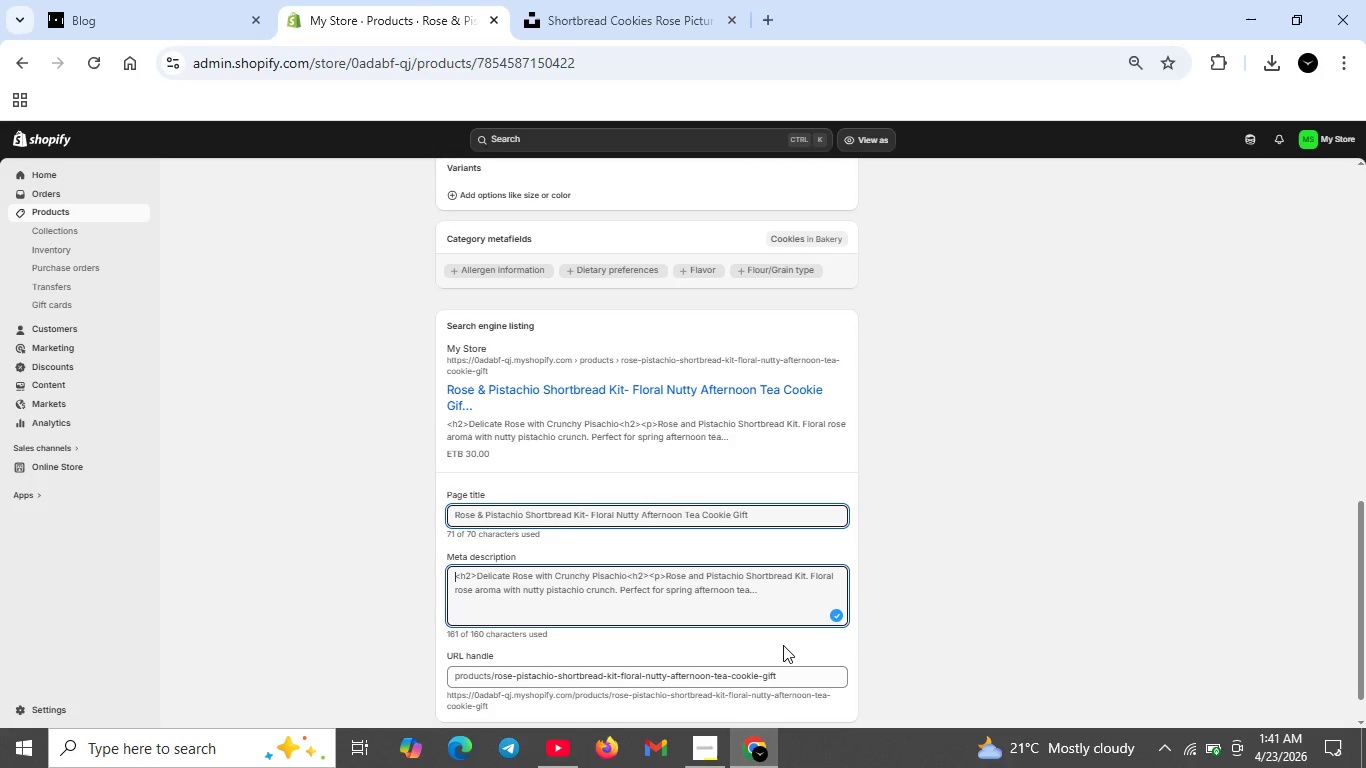 
type(Rose and pistachio shortbread kit for aftr)
key(Backspace)
type(ernoon tea. Delicate floral aroma with nutty pistachio crunch.P)
key(Backspace)
type( Percfect Mother's Day and brial shower f)
key(Backspace)
type(git)
key(Backspace)
type(ft )
 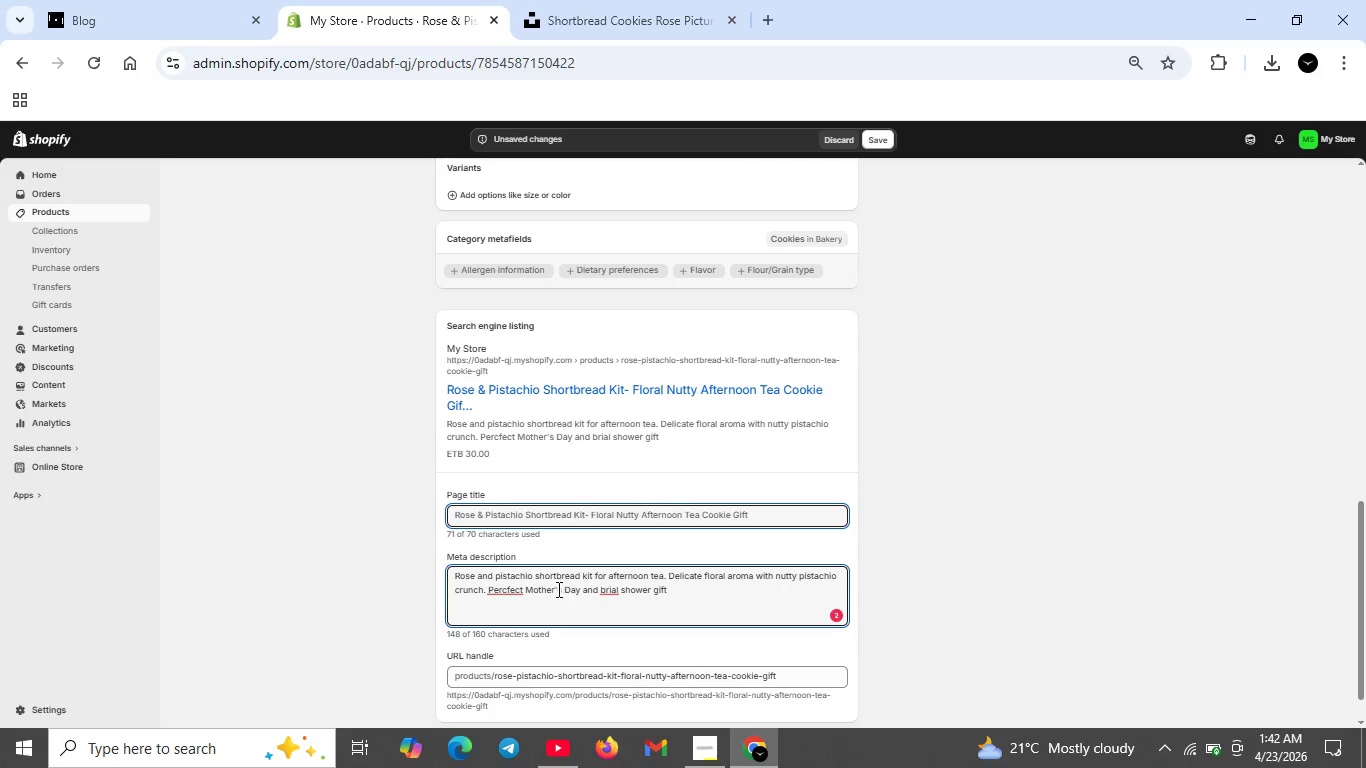 
left_click([501, 593])
 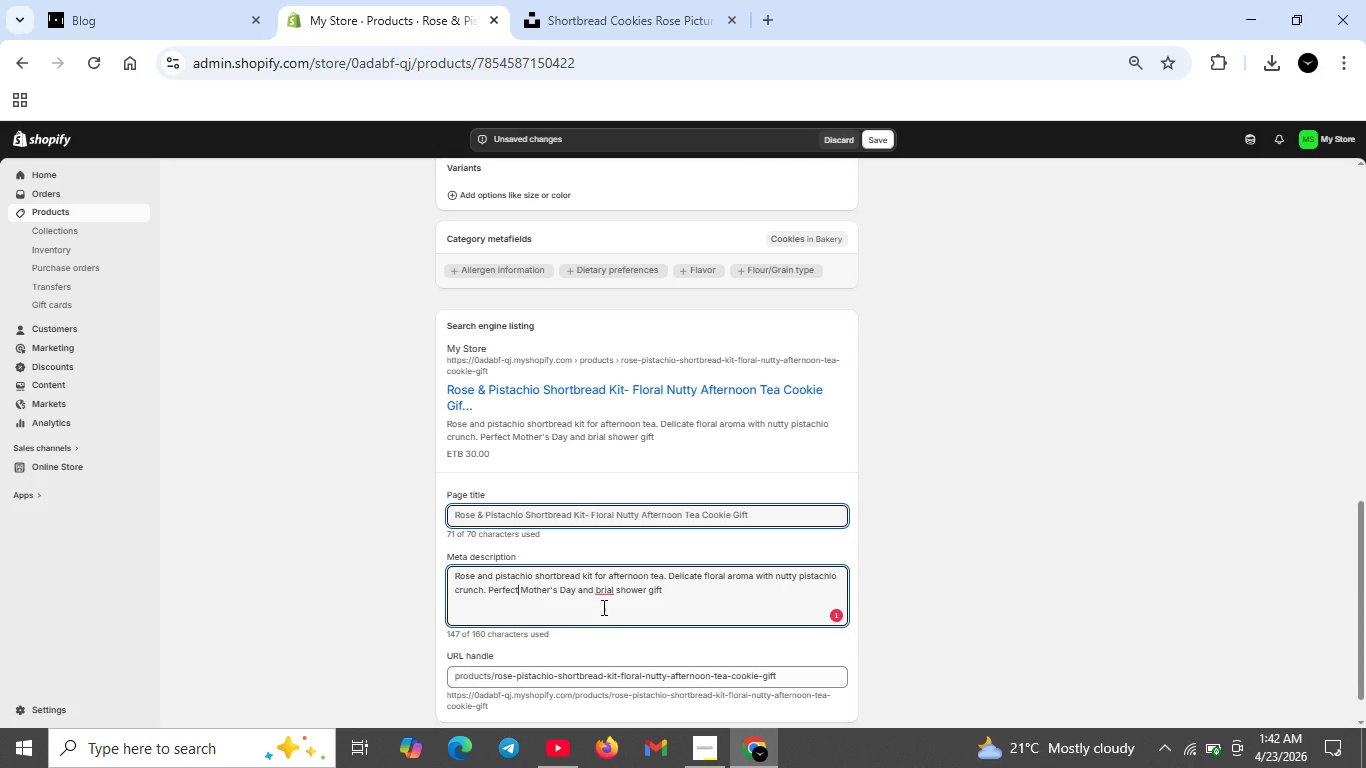 
left_click([601, 588])
 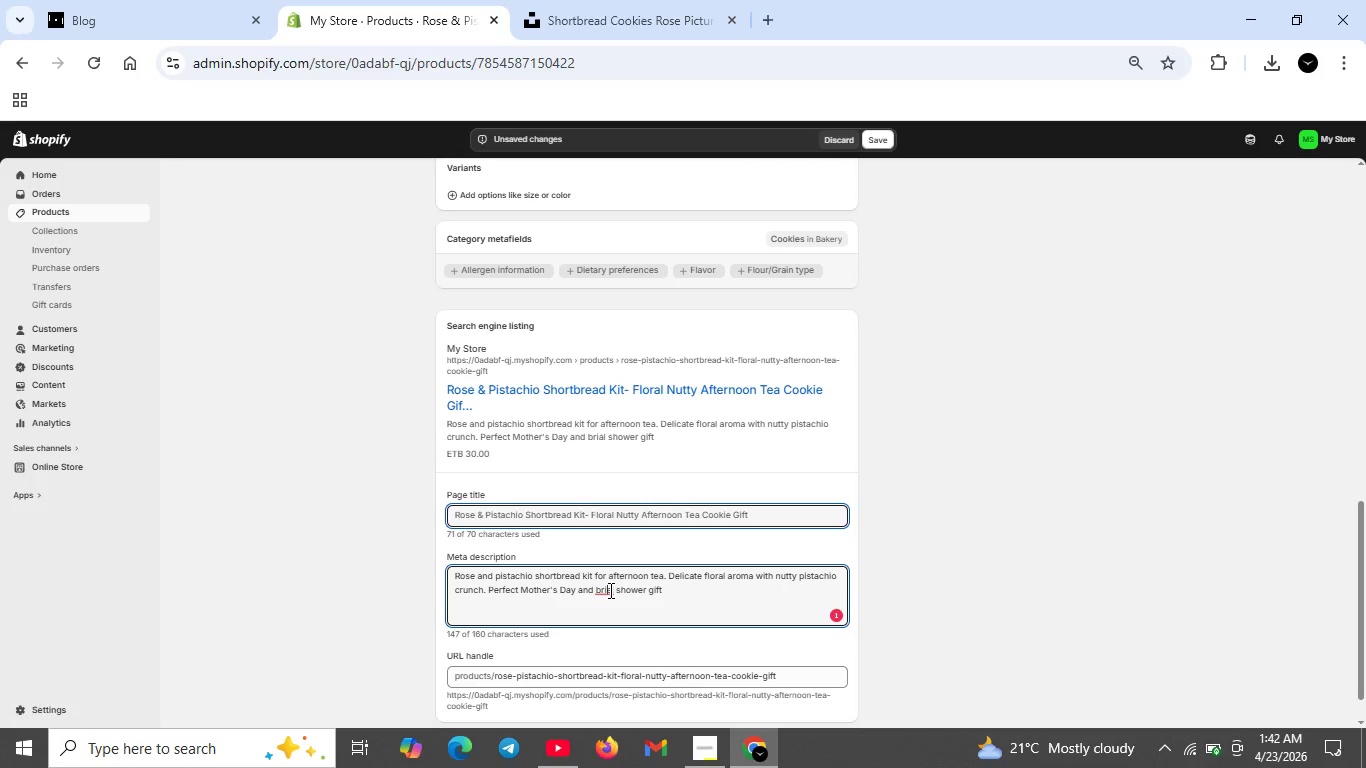 
double_click([609, 590])
 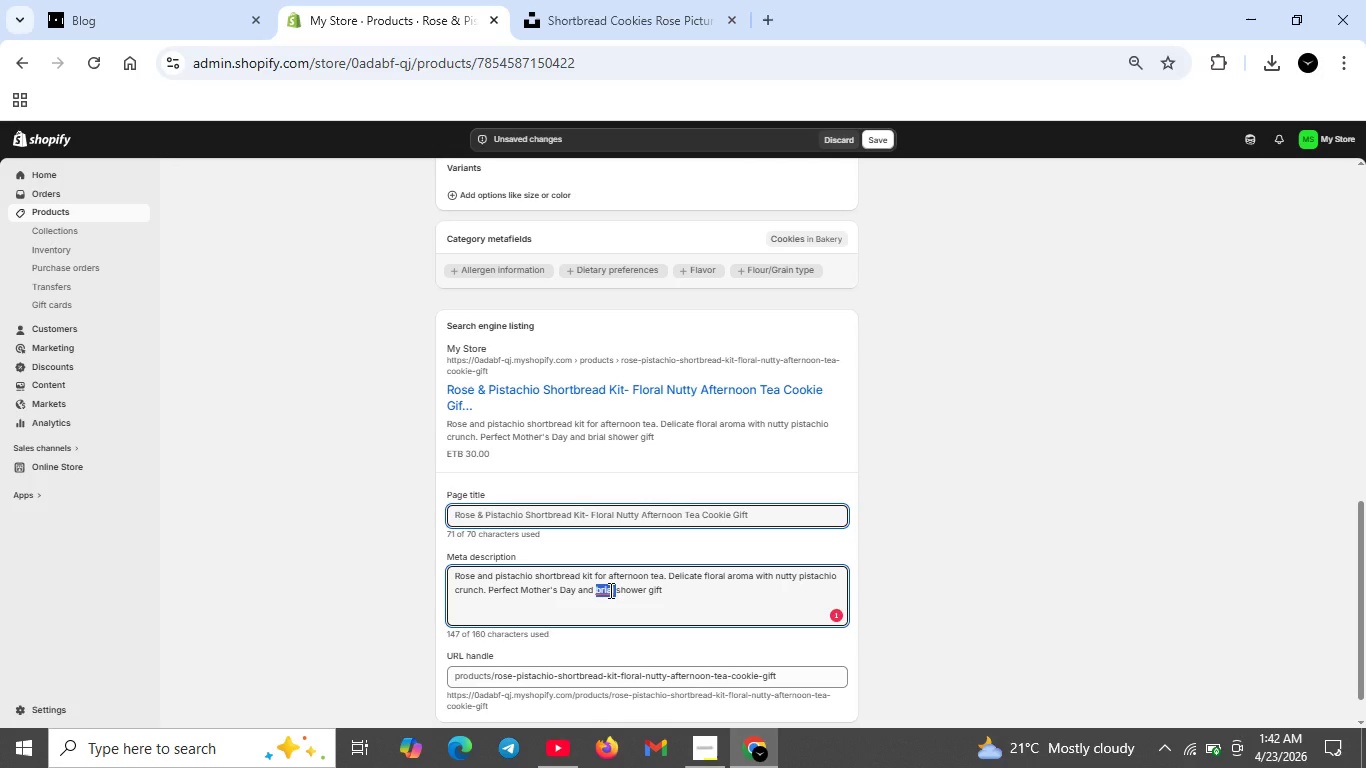 
left_click([609, 590])
 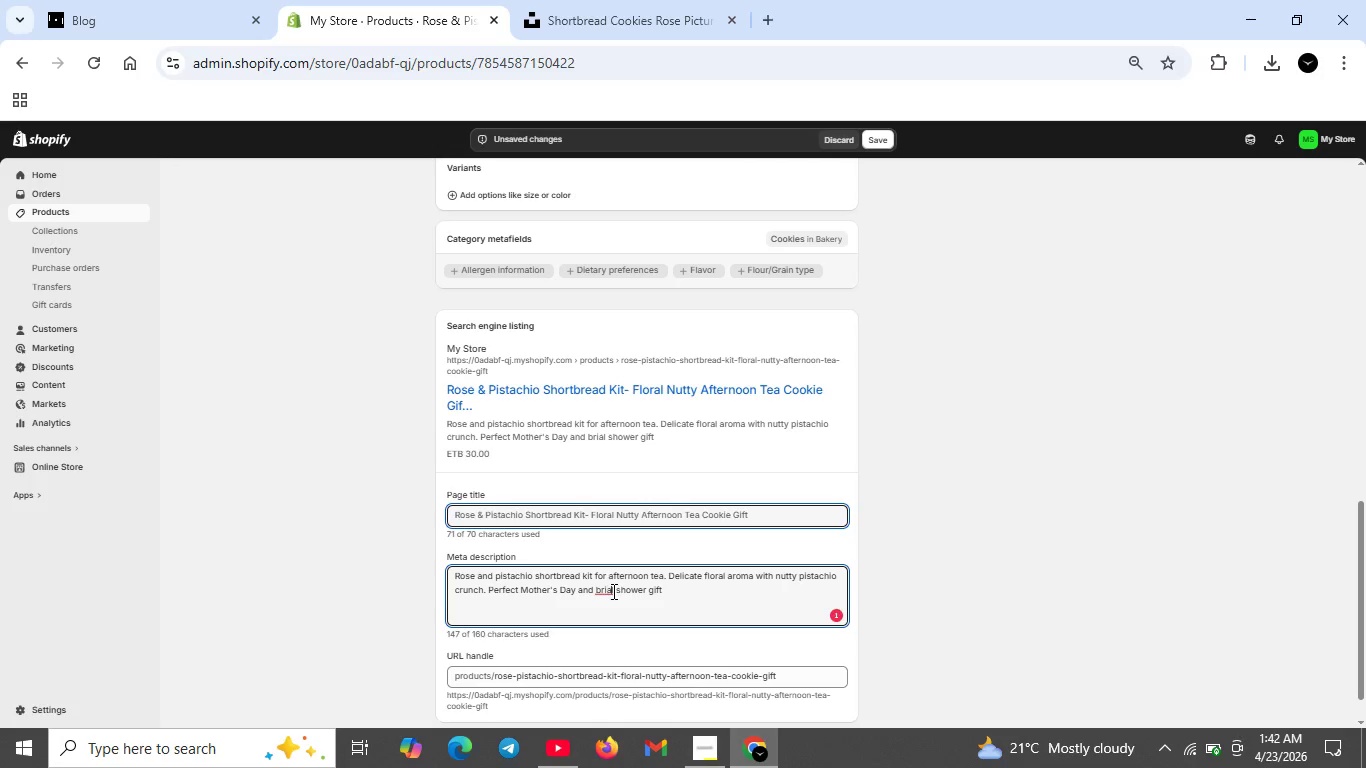 
left_click([612, 591])
 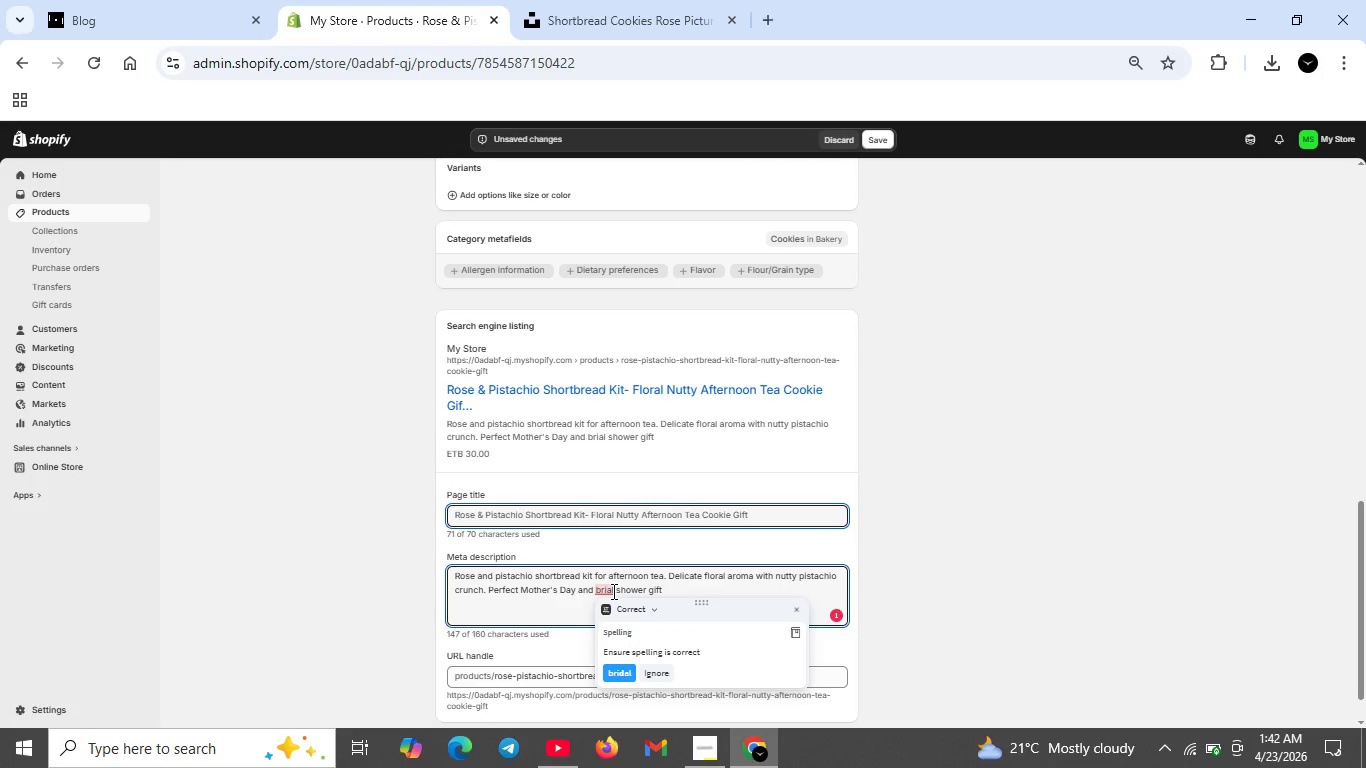 
key(D)
 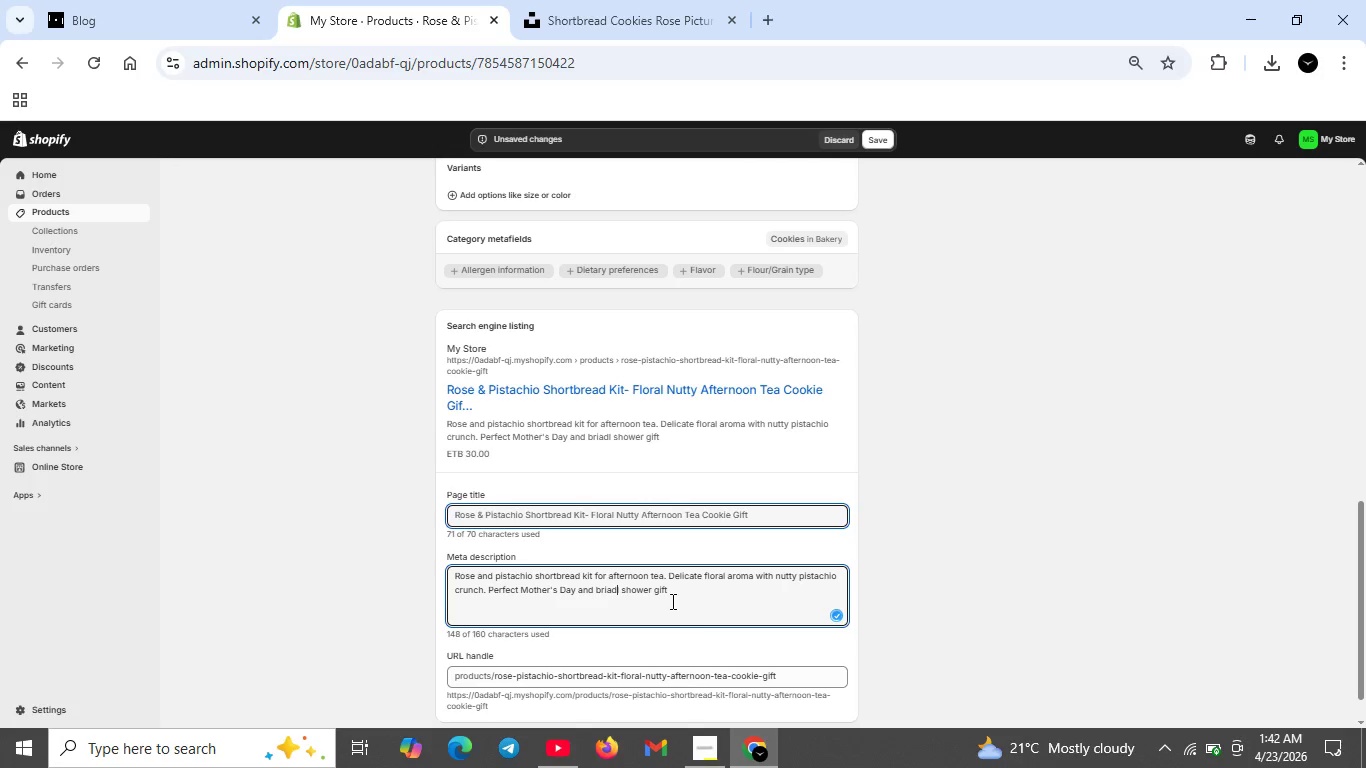 
key(Backspace)
 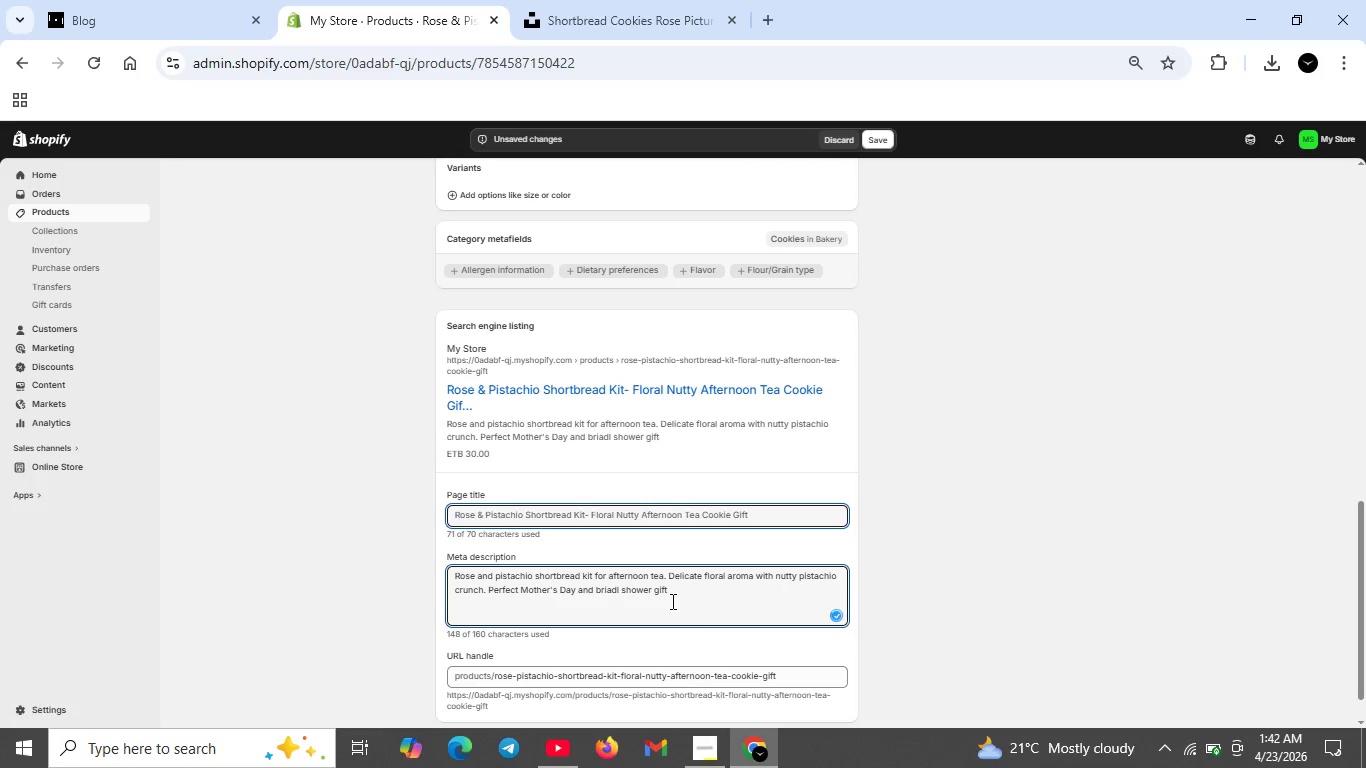 
key(Backspace)
 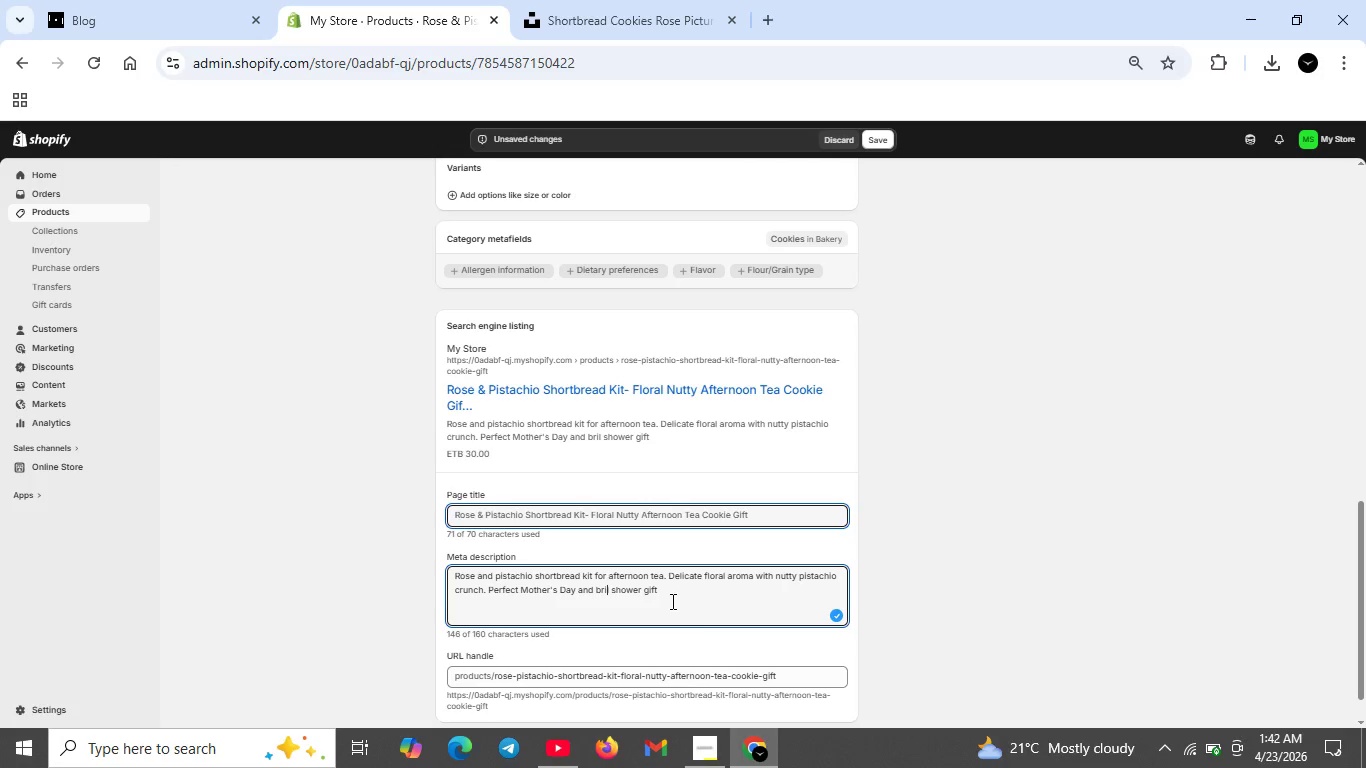 
key(ArrowRight)
 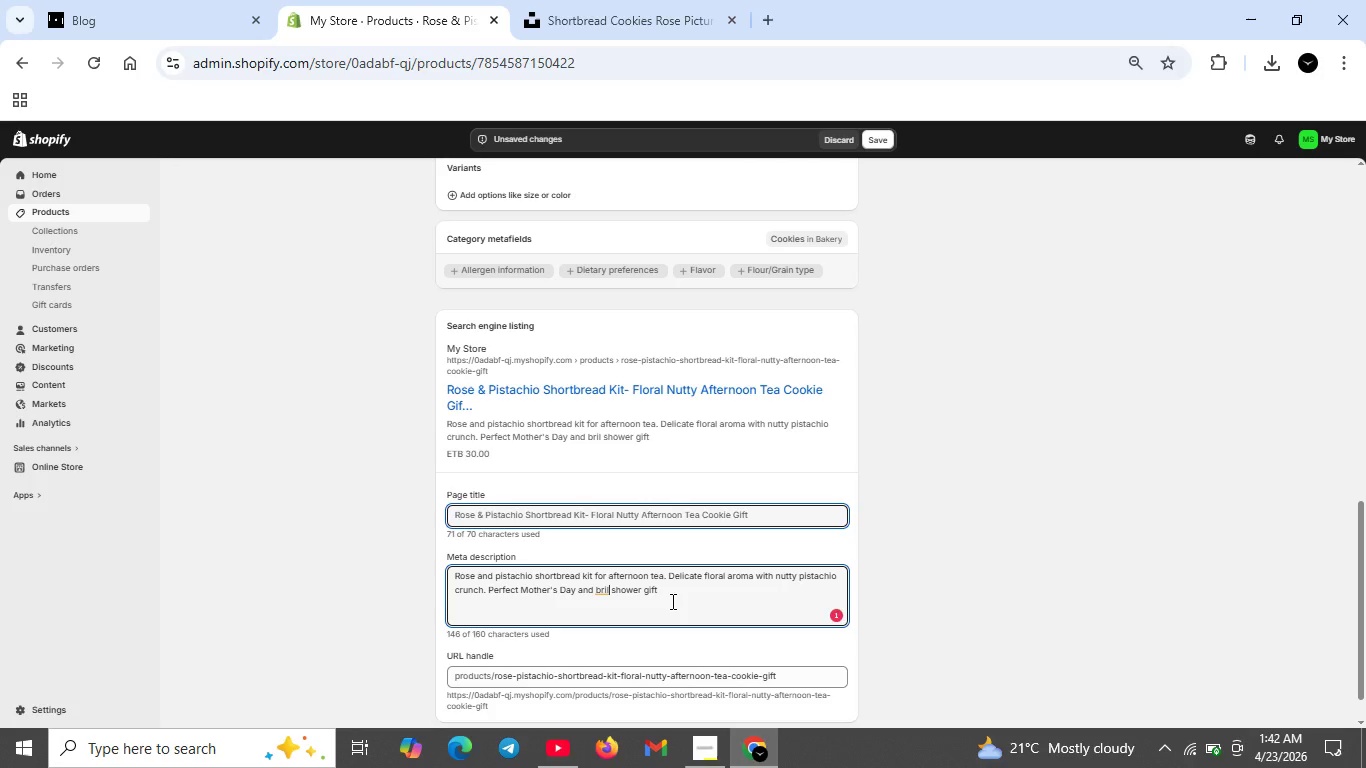 
key(Backspace)
key(Backspace)
type(idal )
 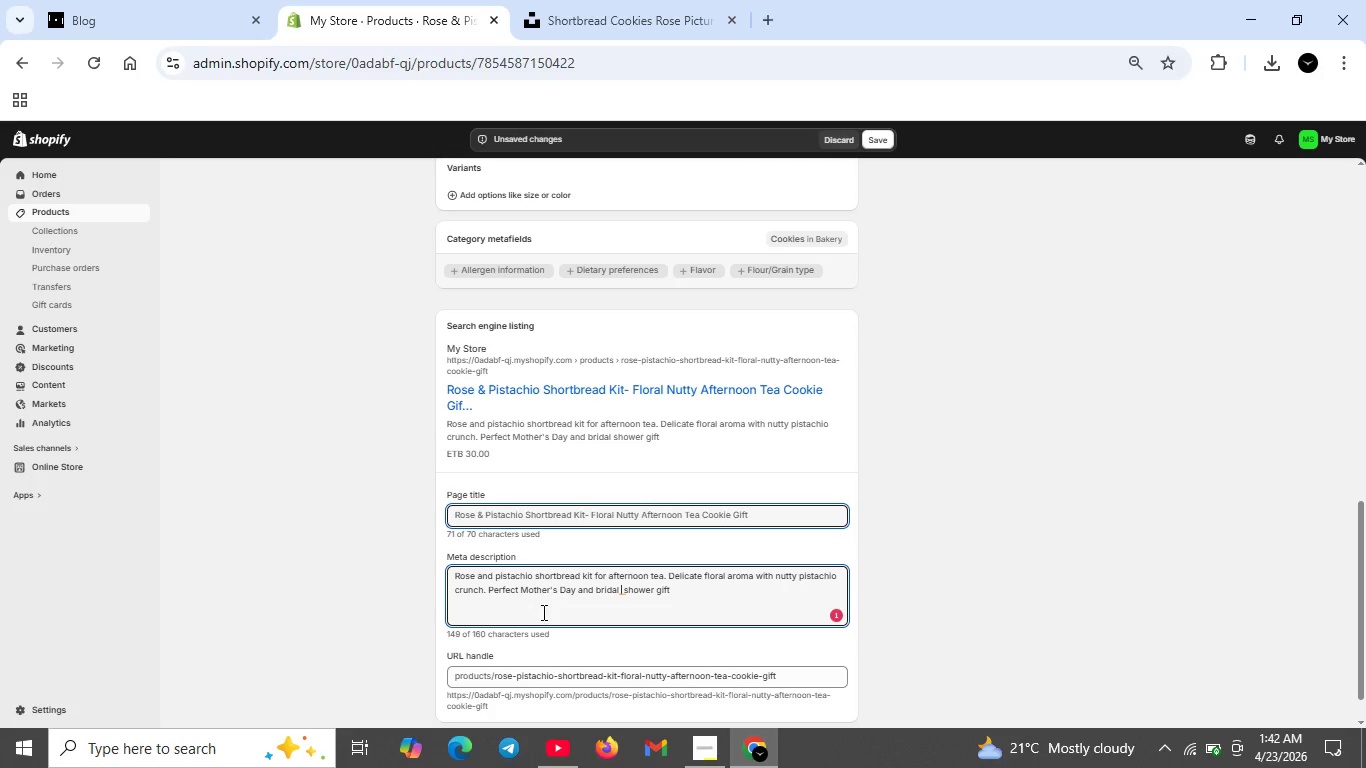 
left_click([623, 597])
 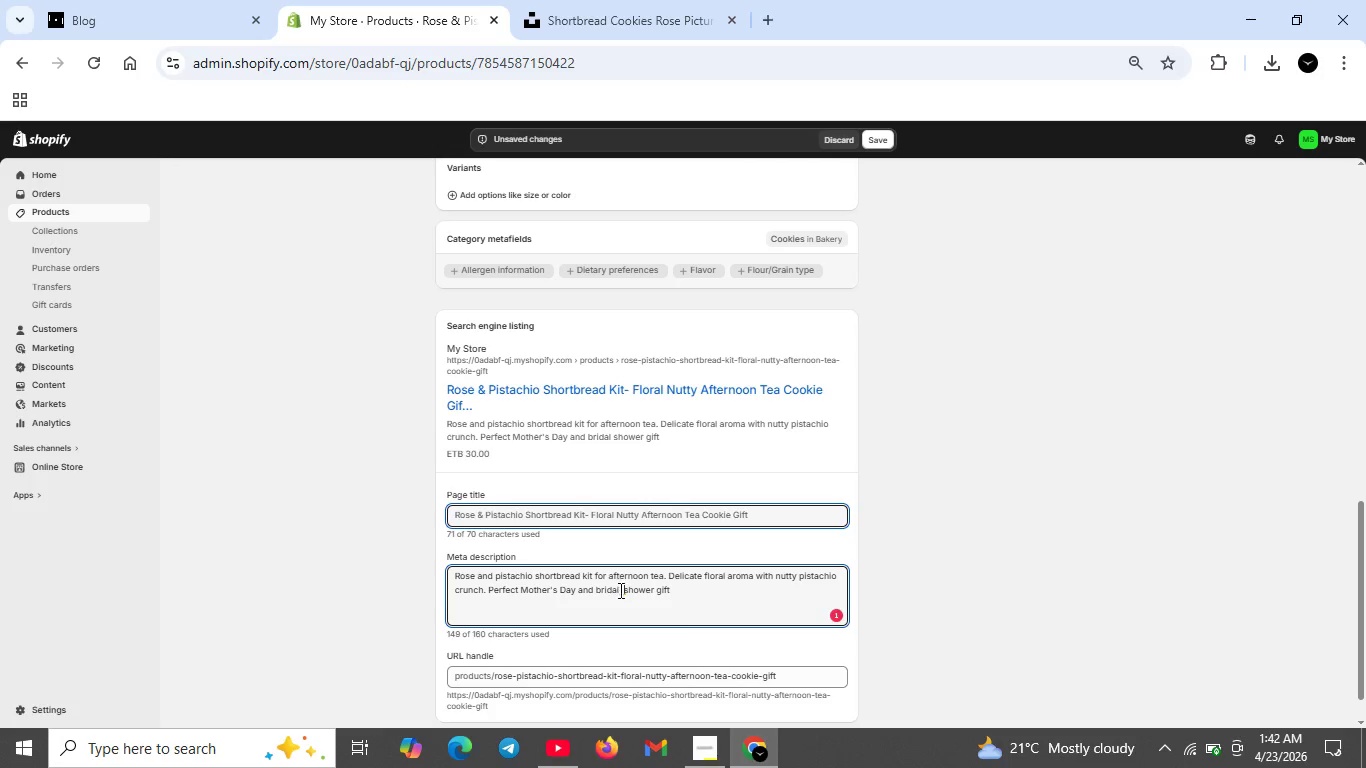 
left_click([621, 590])
 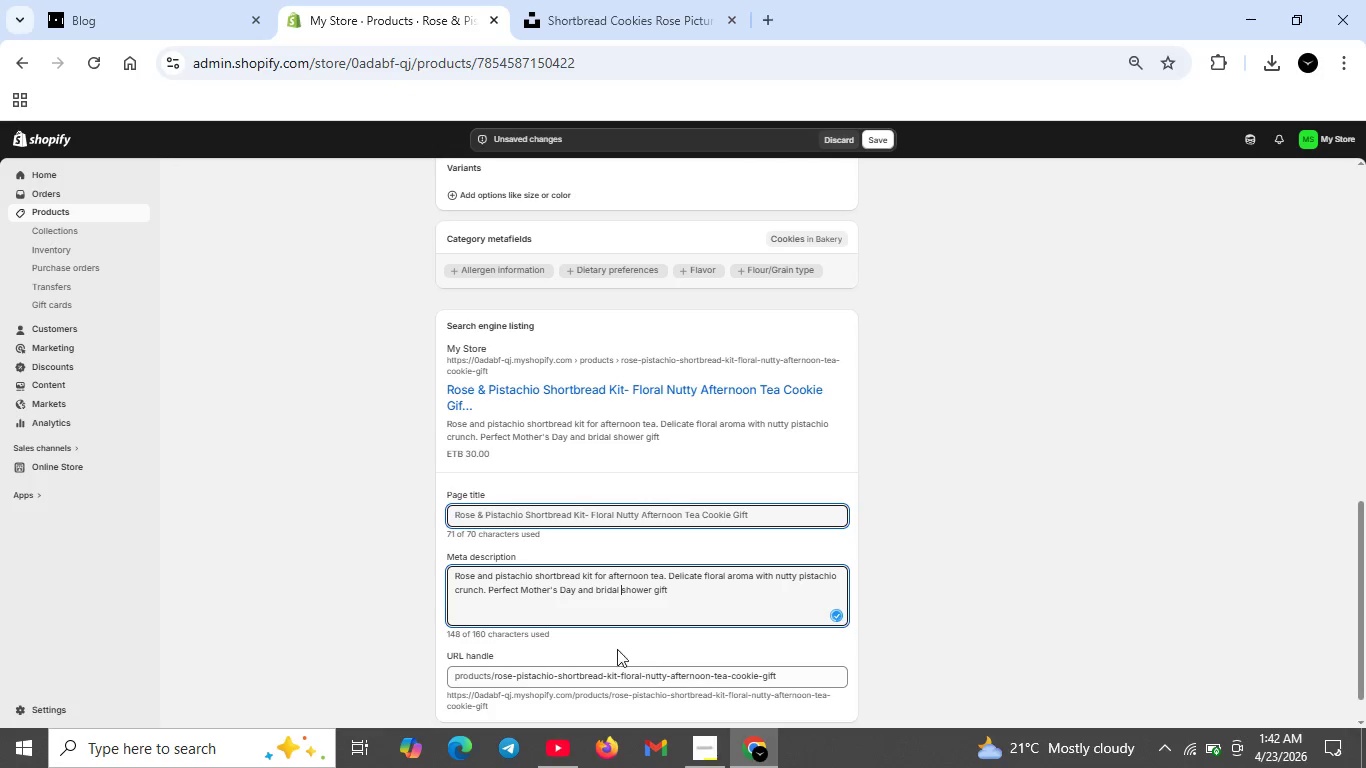 
scroll: coordinate [576, 624], scroll_direction: down, amount: 1.0
 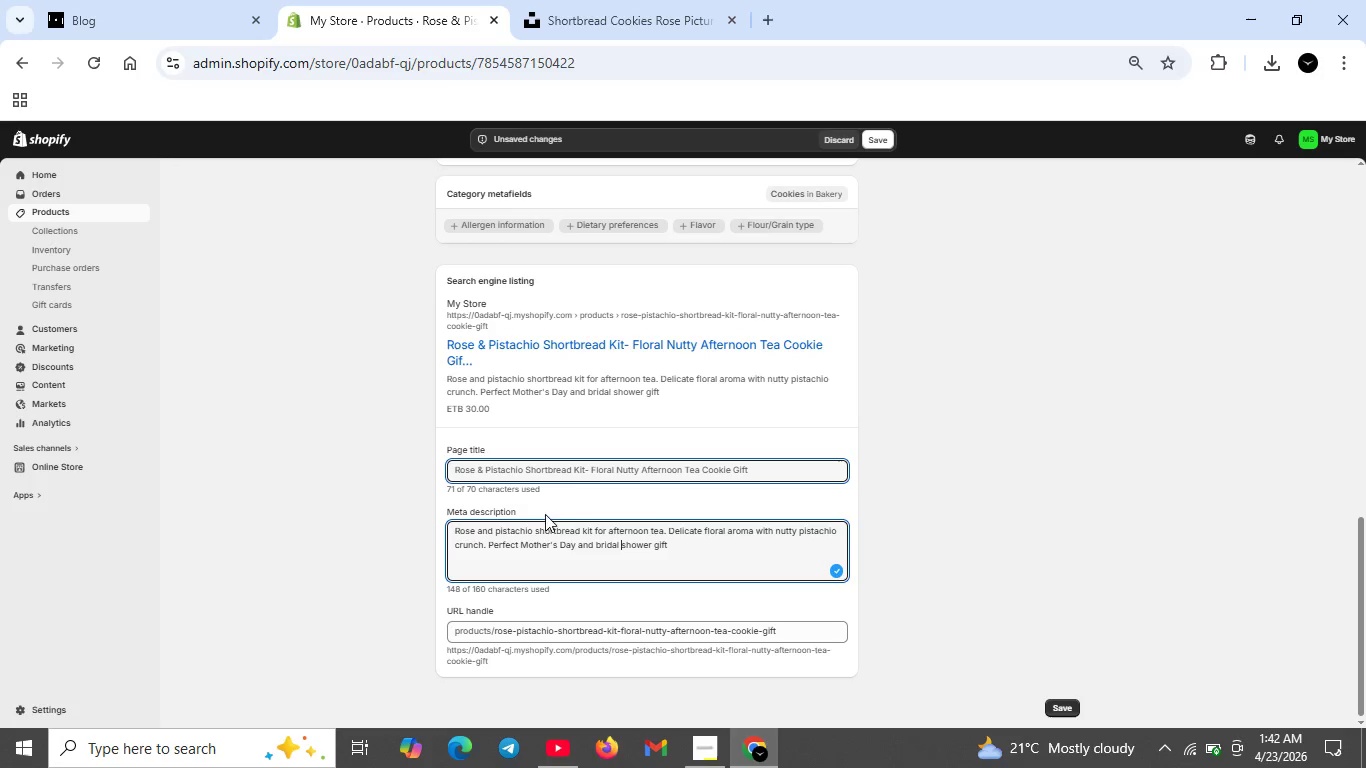 
wait(5.47)
 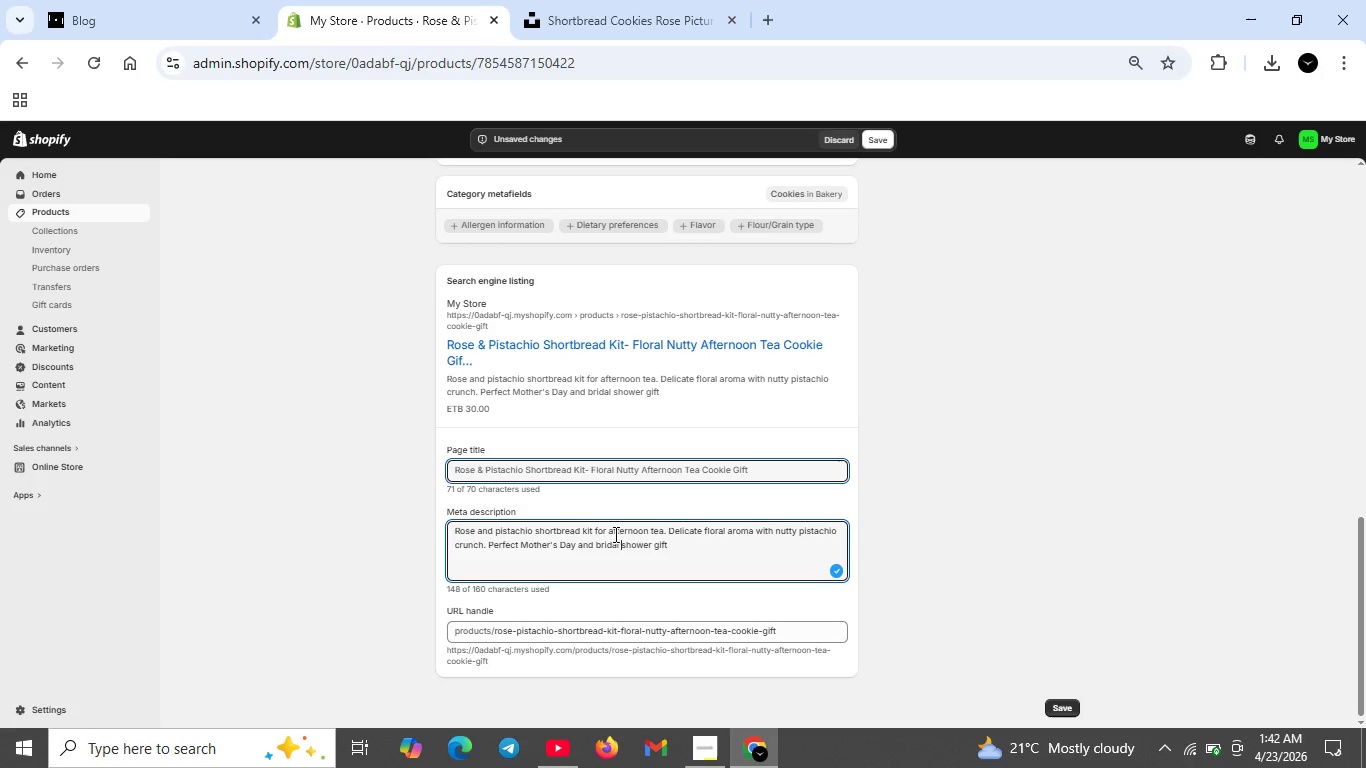 
double_click([590, 472])
 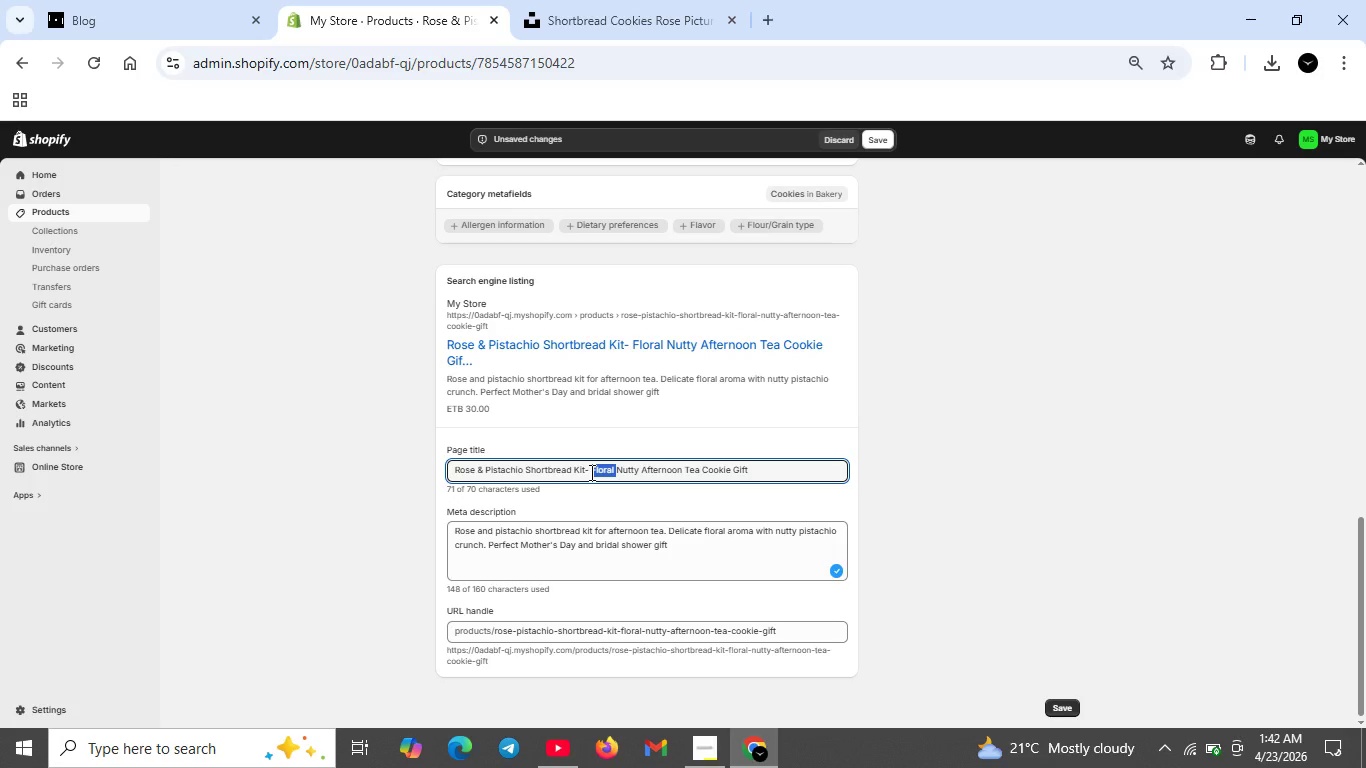 
left_click([590, 472])
 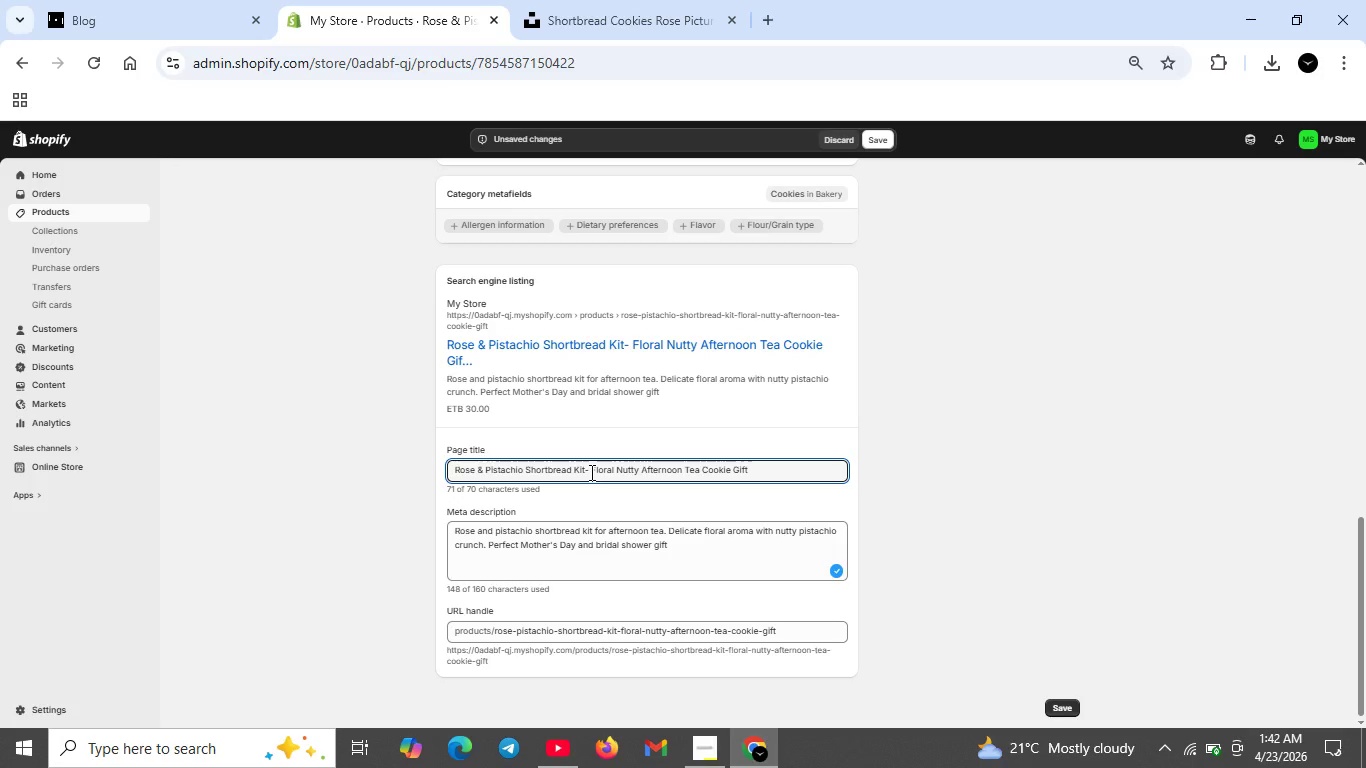 
left_click([590, 472])
 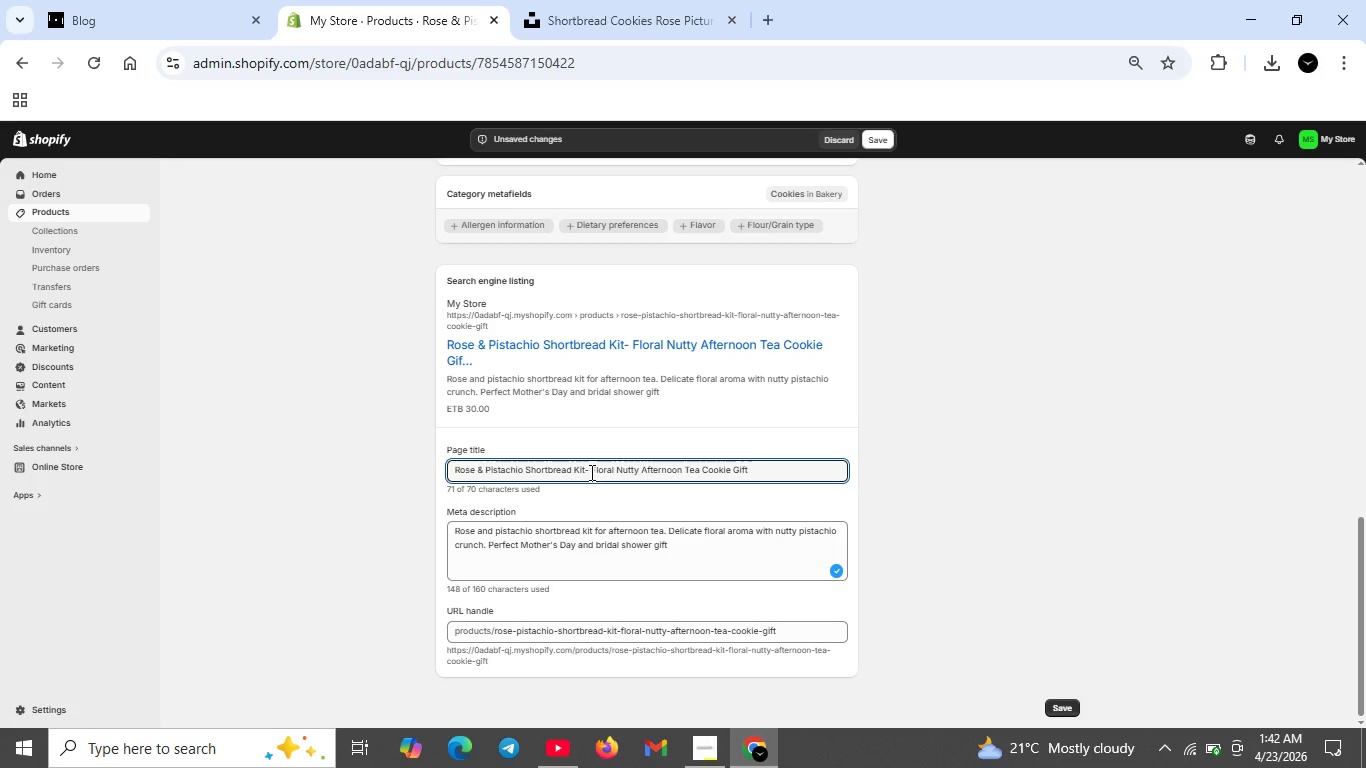 
key(Backspace)
 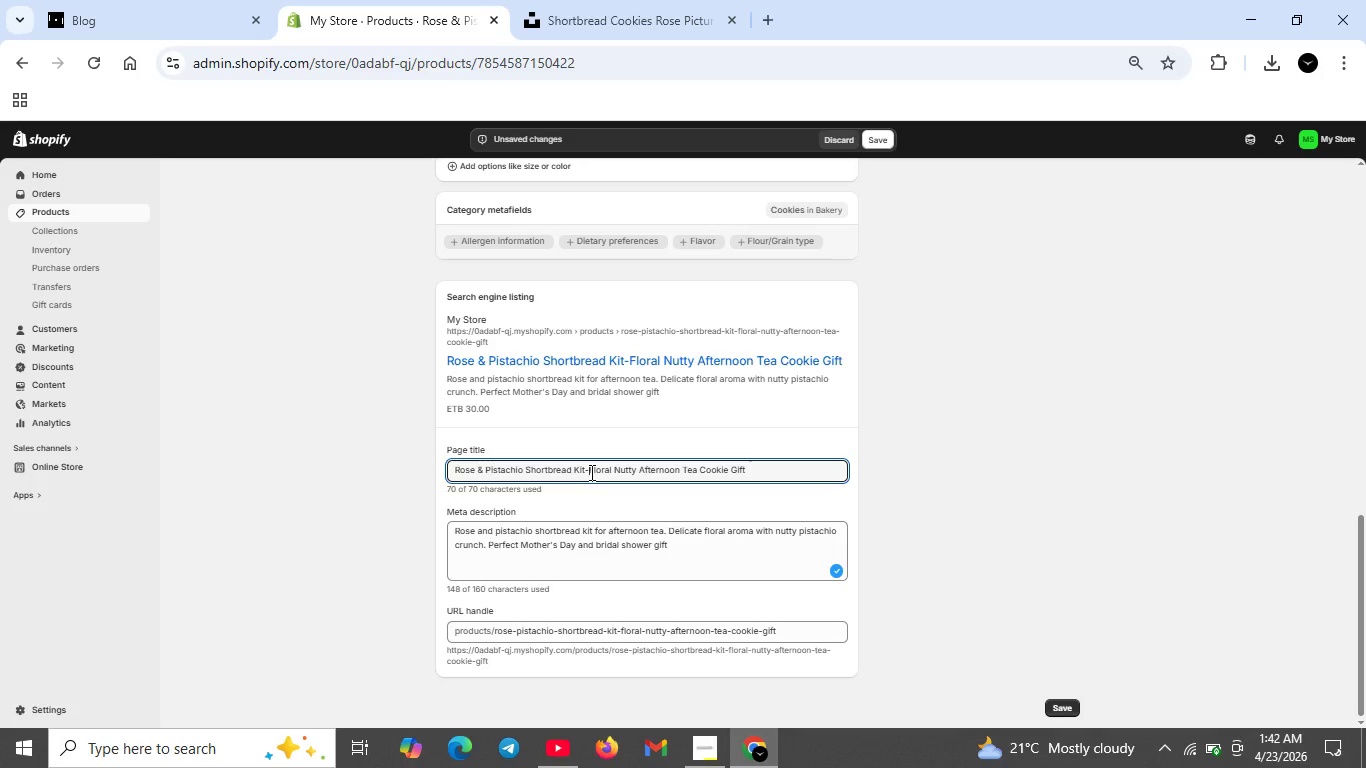 
key(Backspace)
 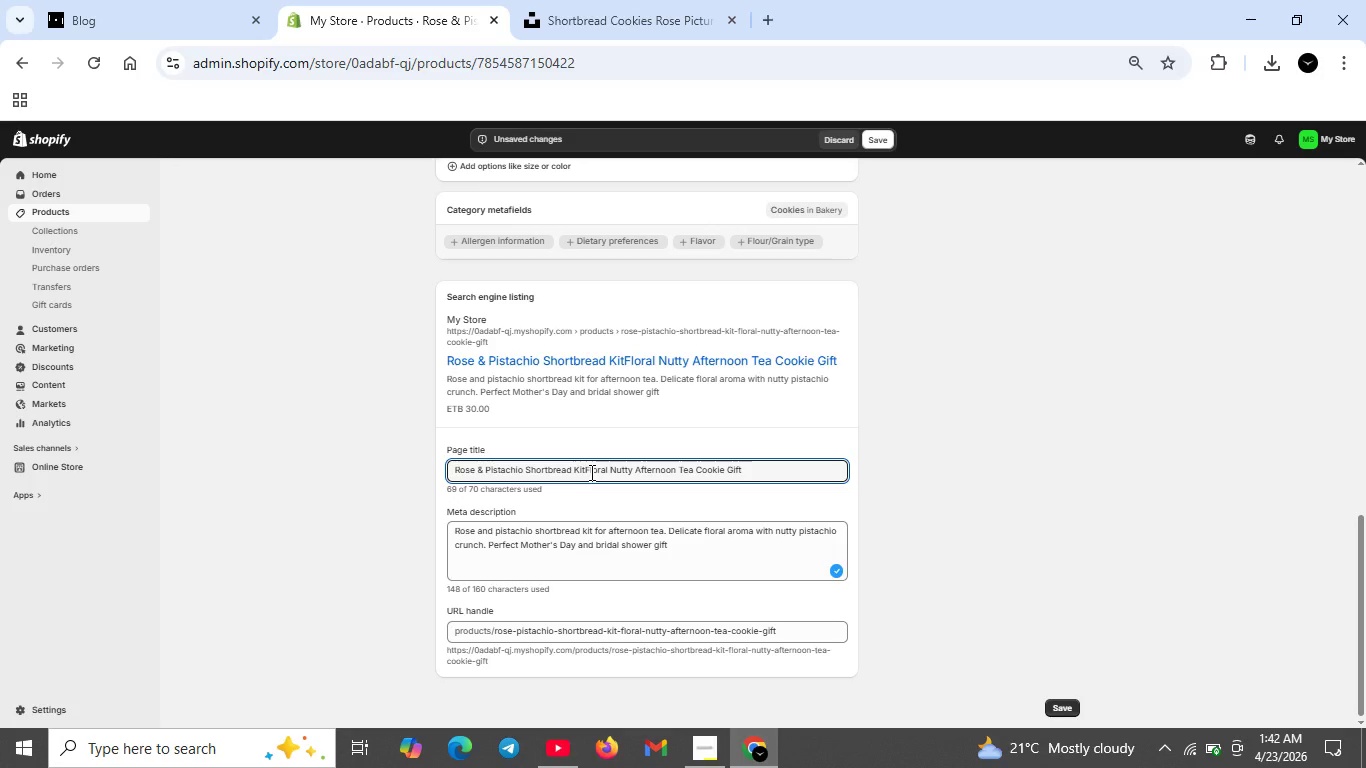 
key(Shift+ShiftRight)
 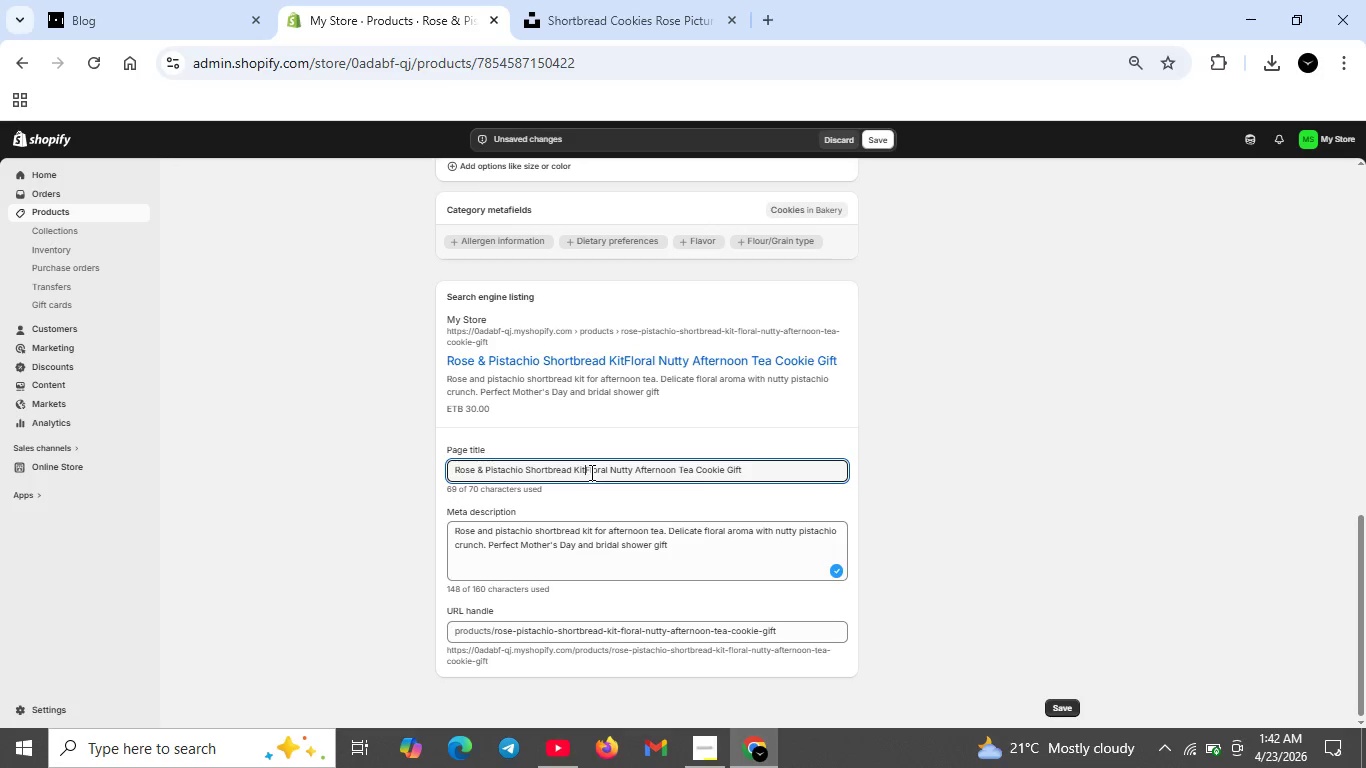 
key(Shift+Backslash)
 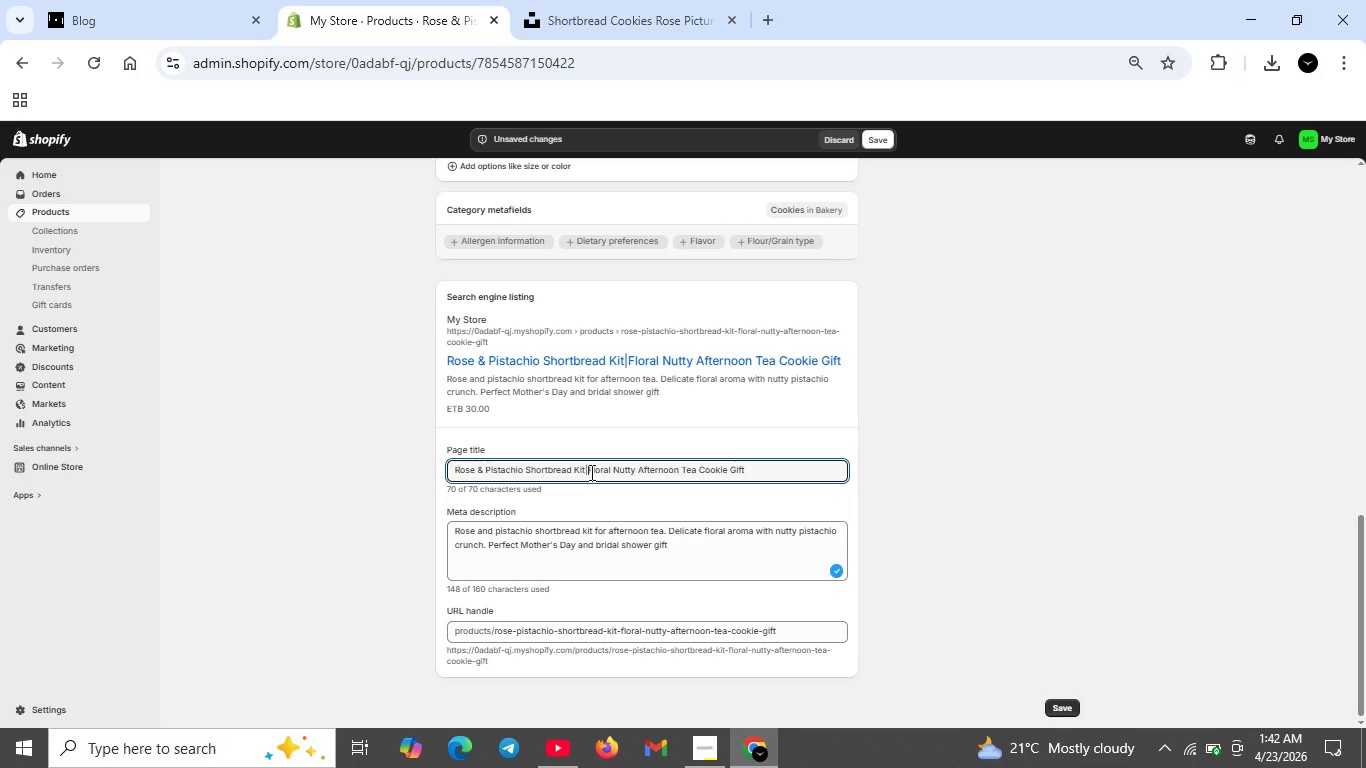 
key(Space)
 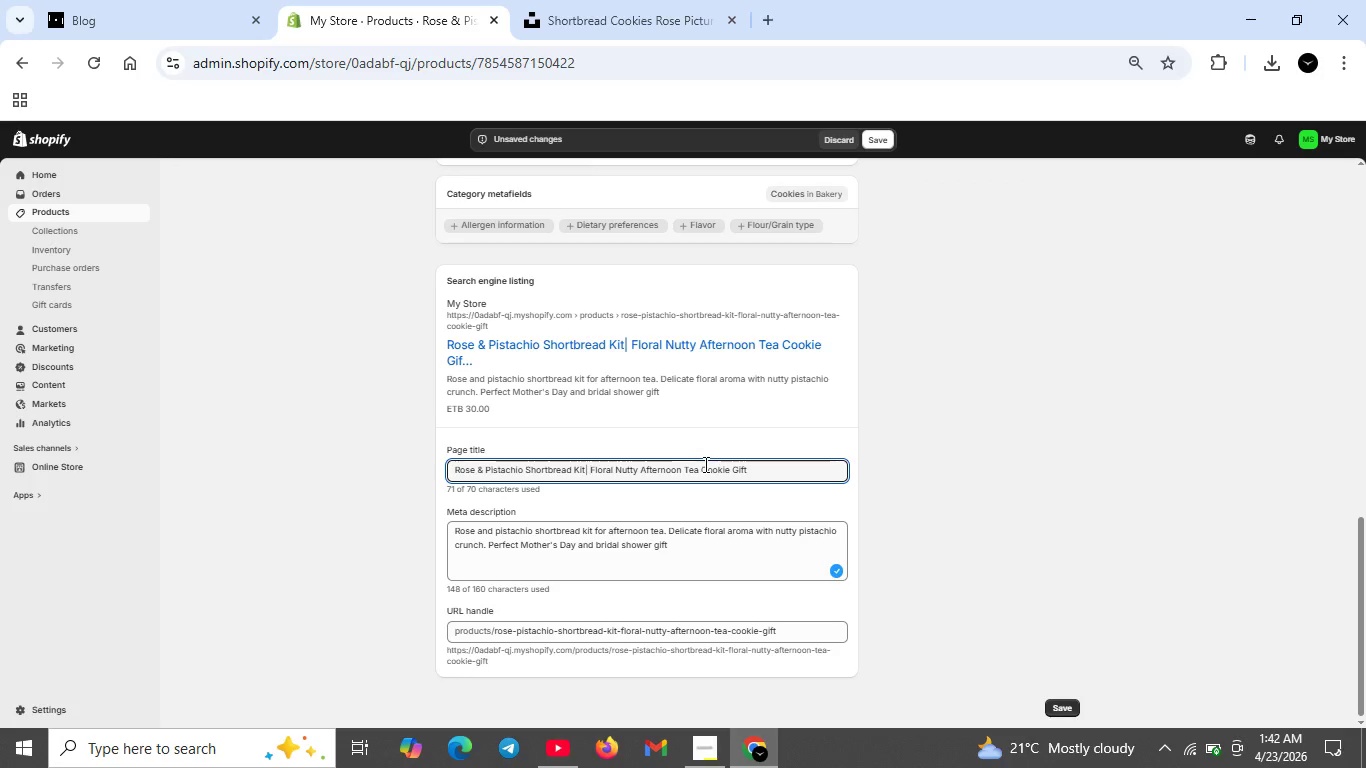 
left_click_drag(start_coordinate=[698, 471], to_coordinate=[729, 475])
 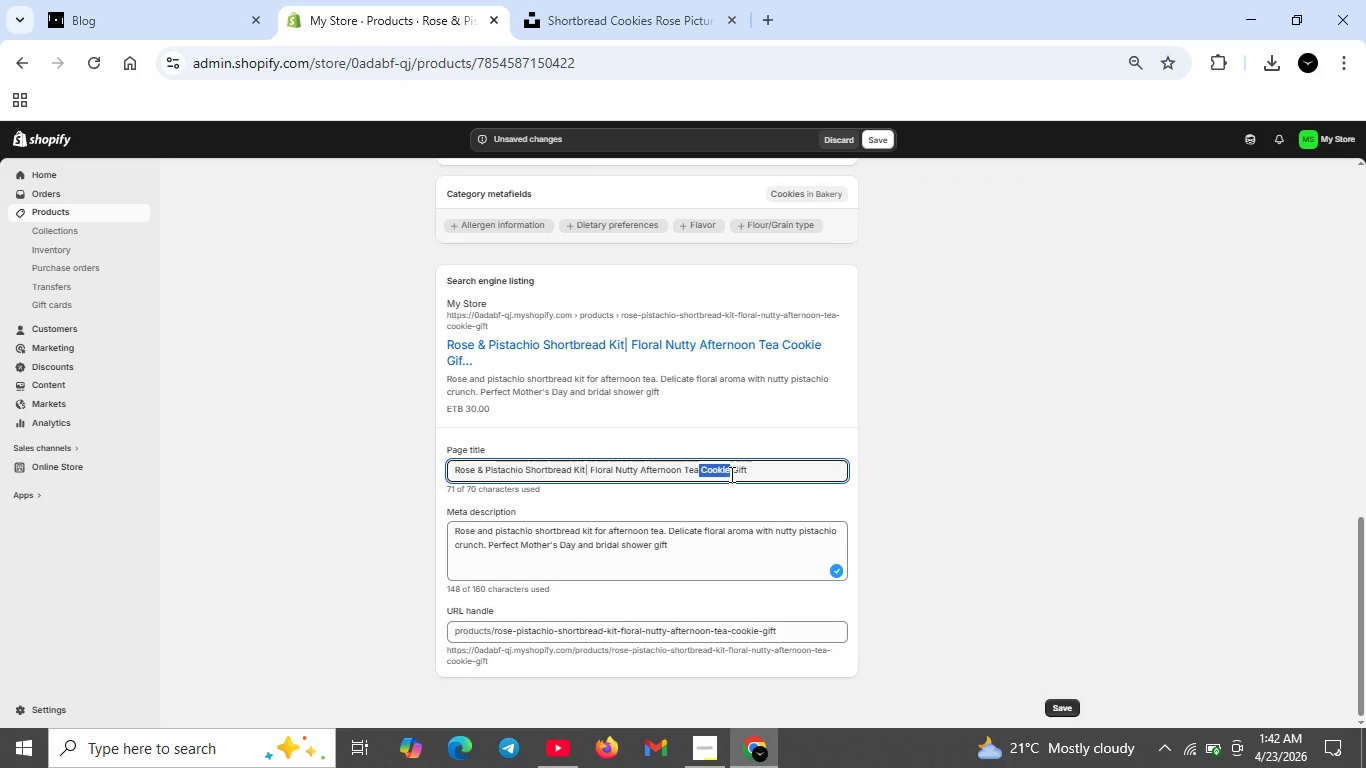 
key(Backspace)
 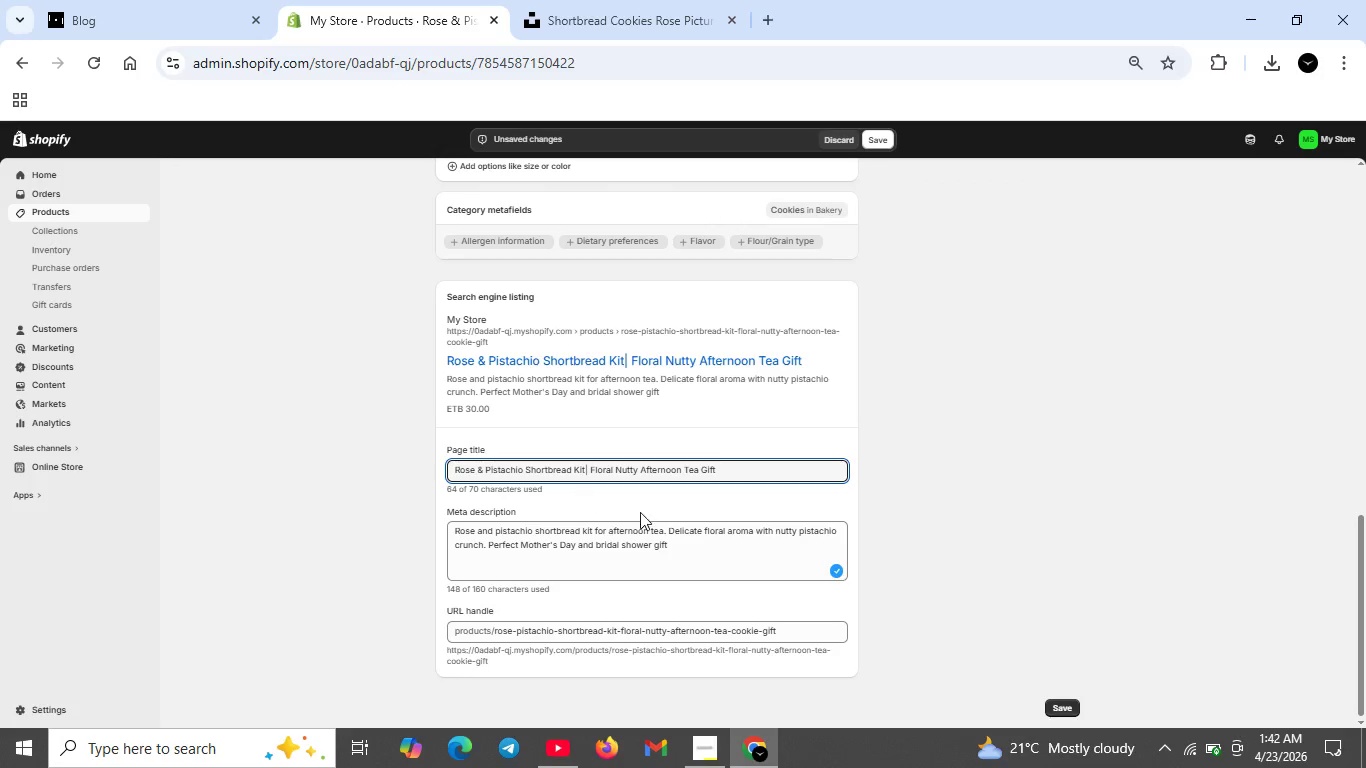 
scroll: coordinate [669, 604], scroll_direction: down, amount: 2.0
 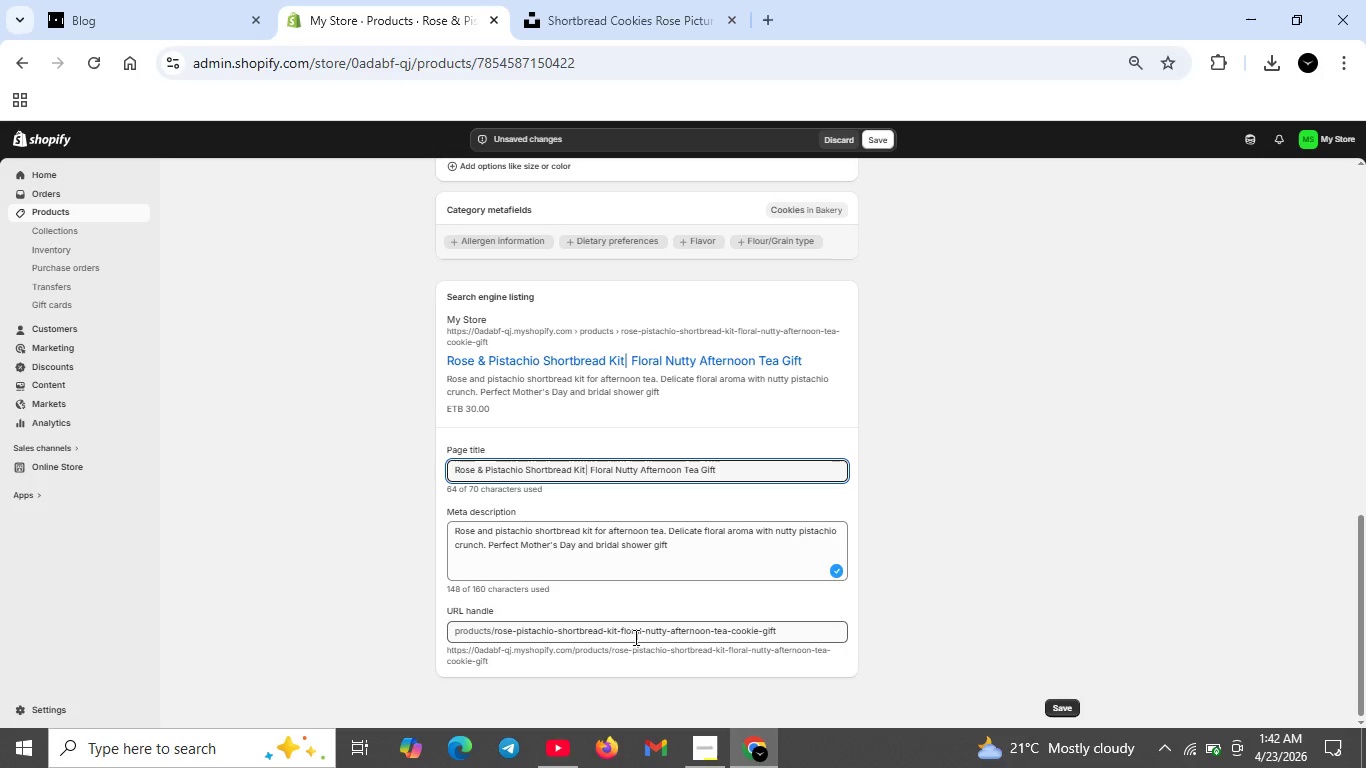 
wait(7.29)
 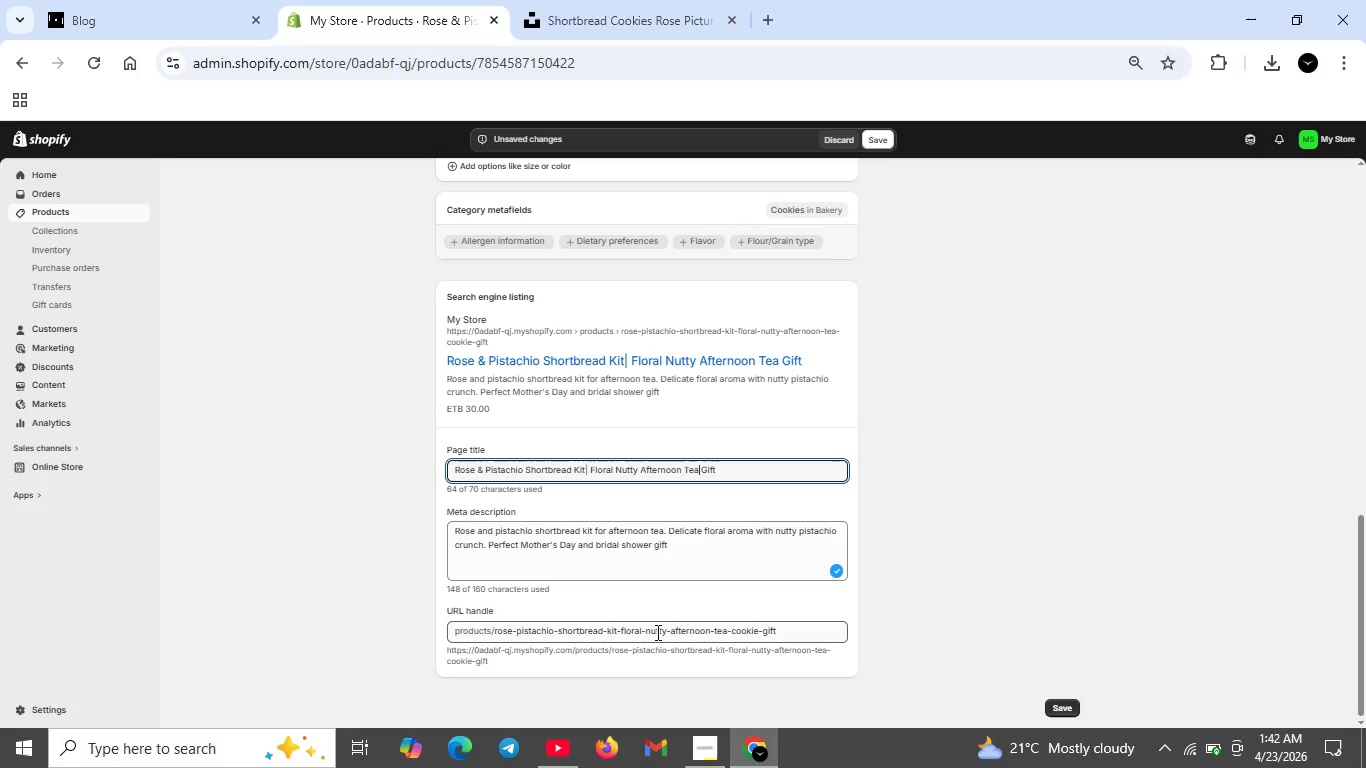 
left_click_drag(start_coordinate=[617, 629], to_coordinate=[780, 633])
 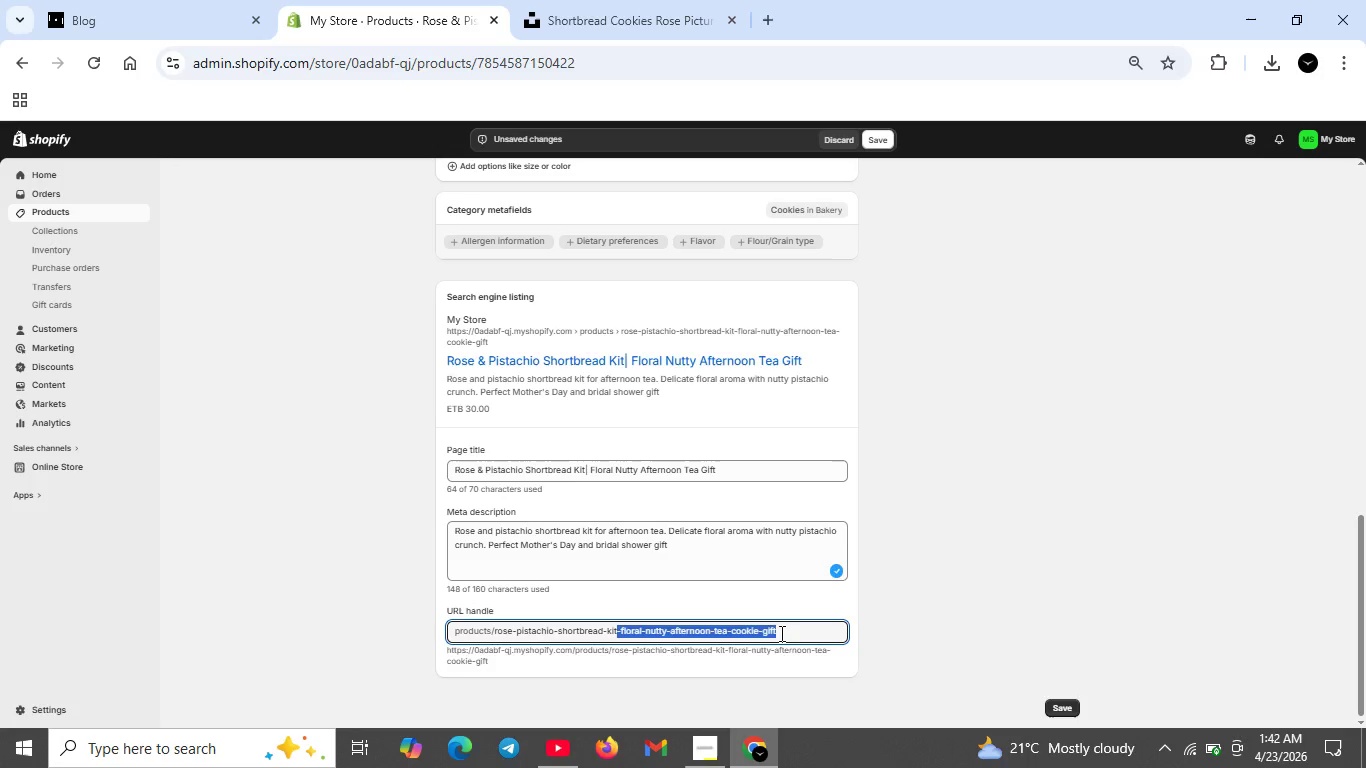 
key(Backspace)
 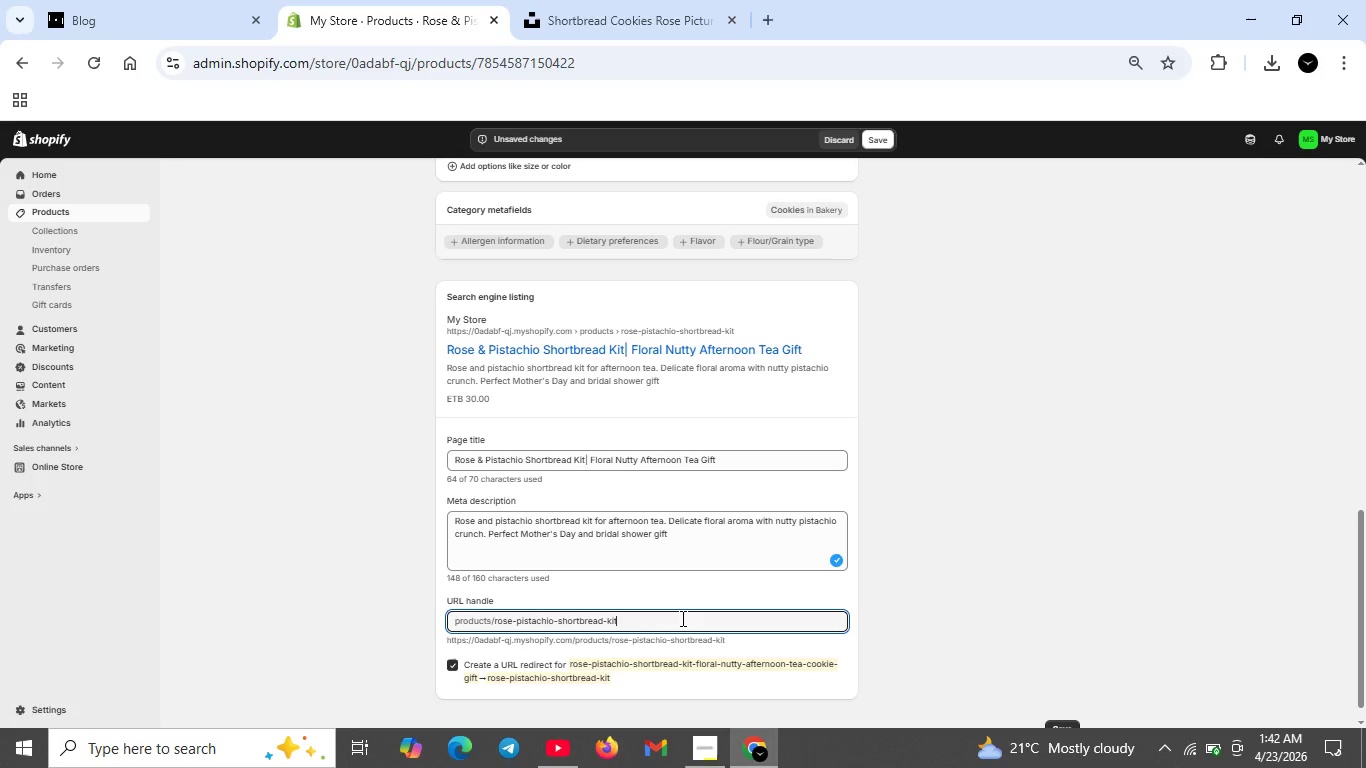 
scroll: coordinate [680, 618], scroll_direction: up, amount: 6.0
 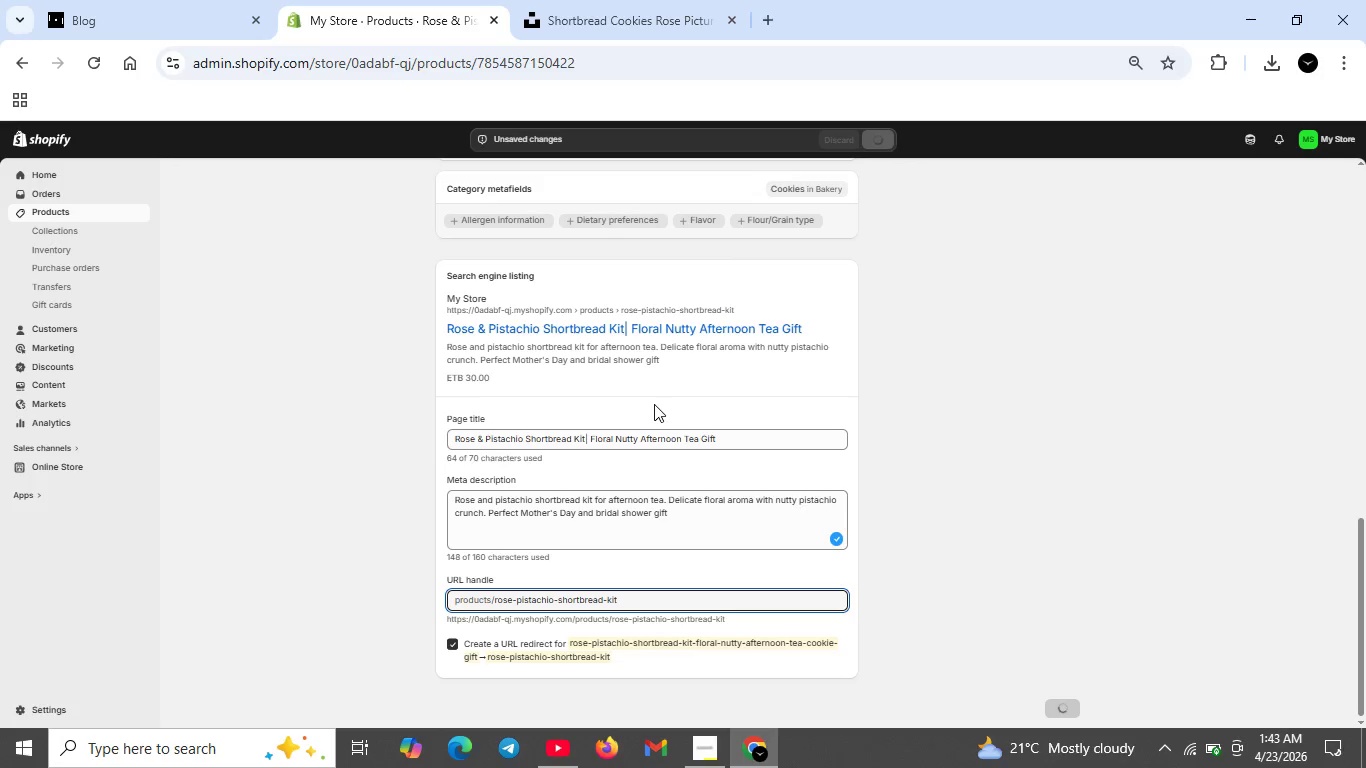 
wait(6.68)
 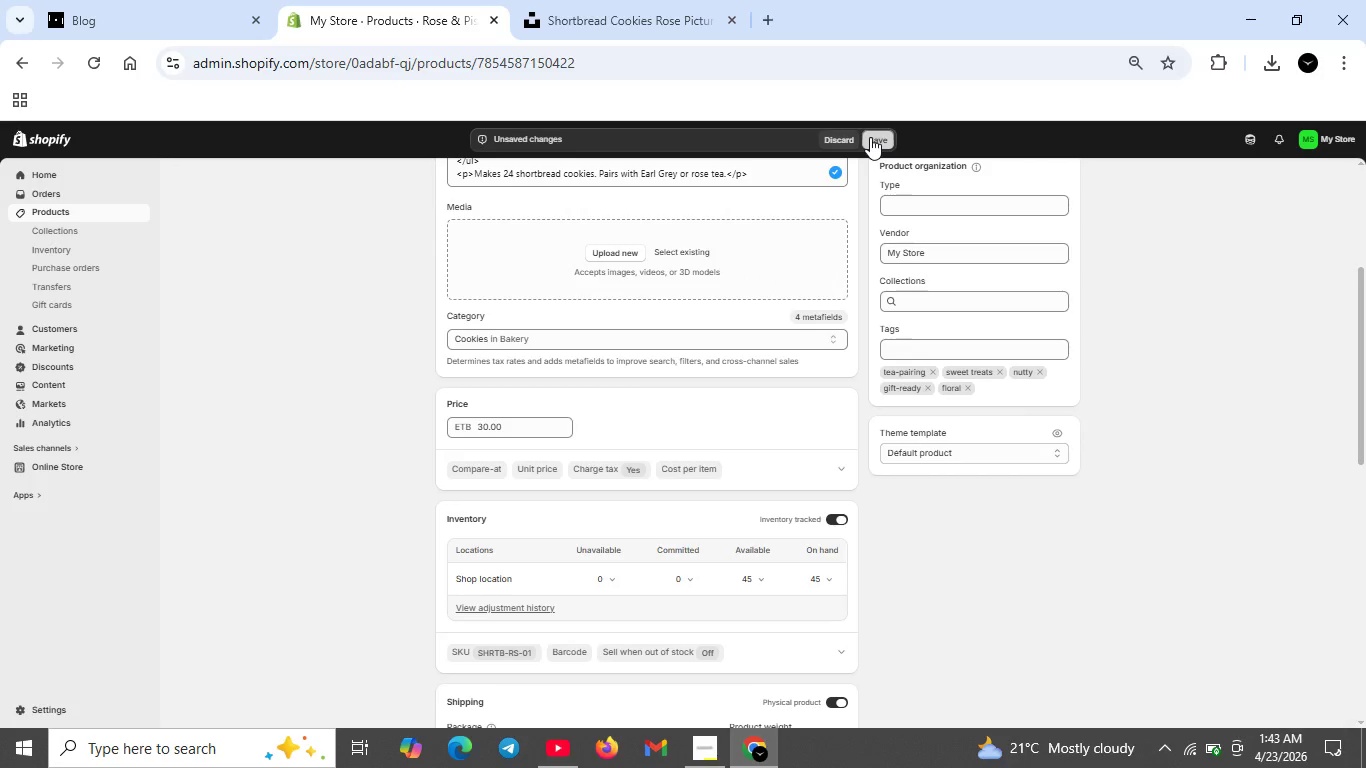 
scroll: coordinate [640, 404], scroll_direction: down, amount: 1.0
 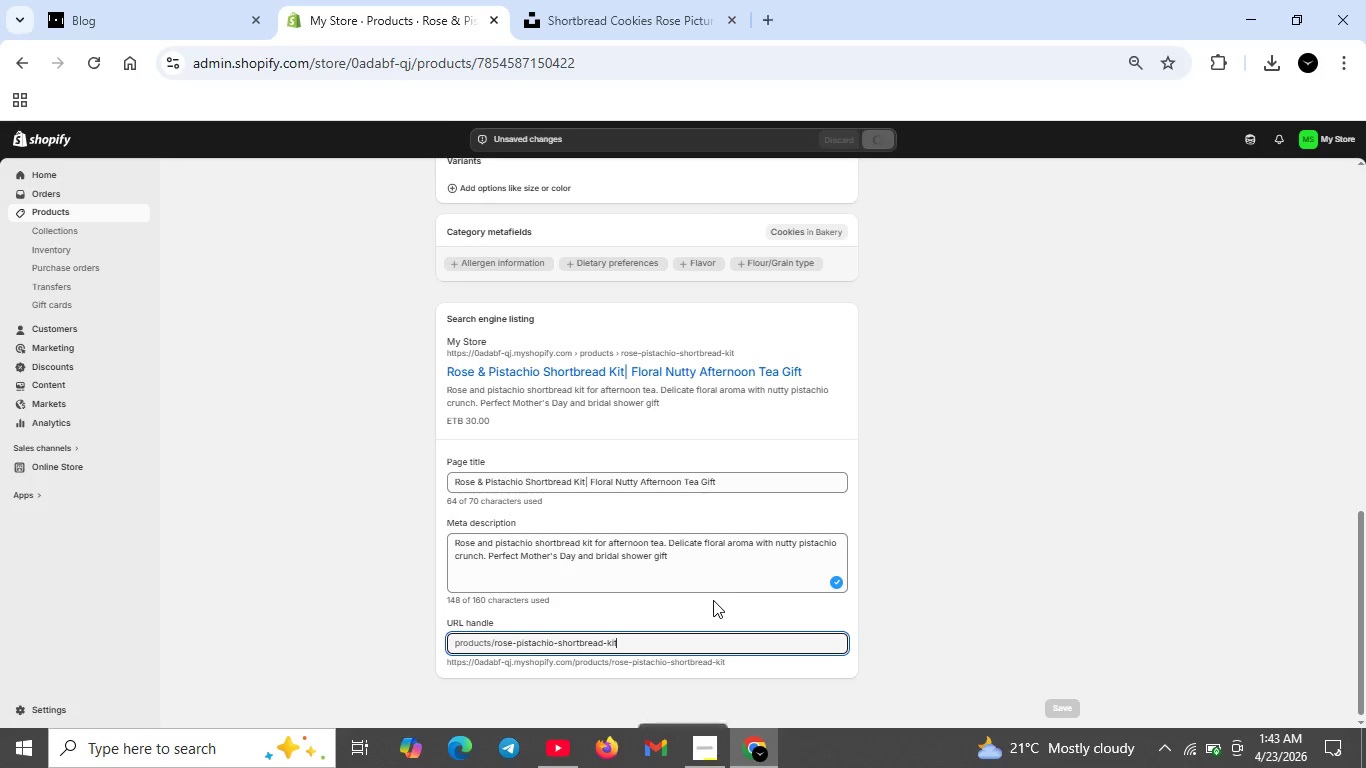 
scroll: coordinate [667, 533], scroll_direction: up, amount: 5.0
 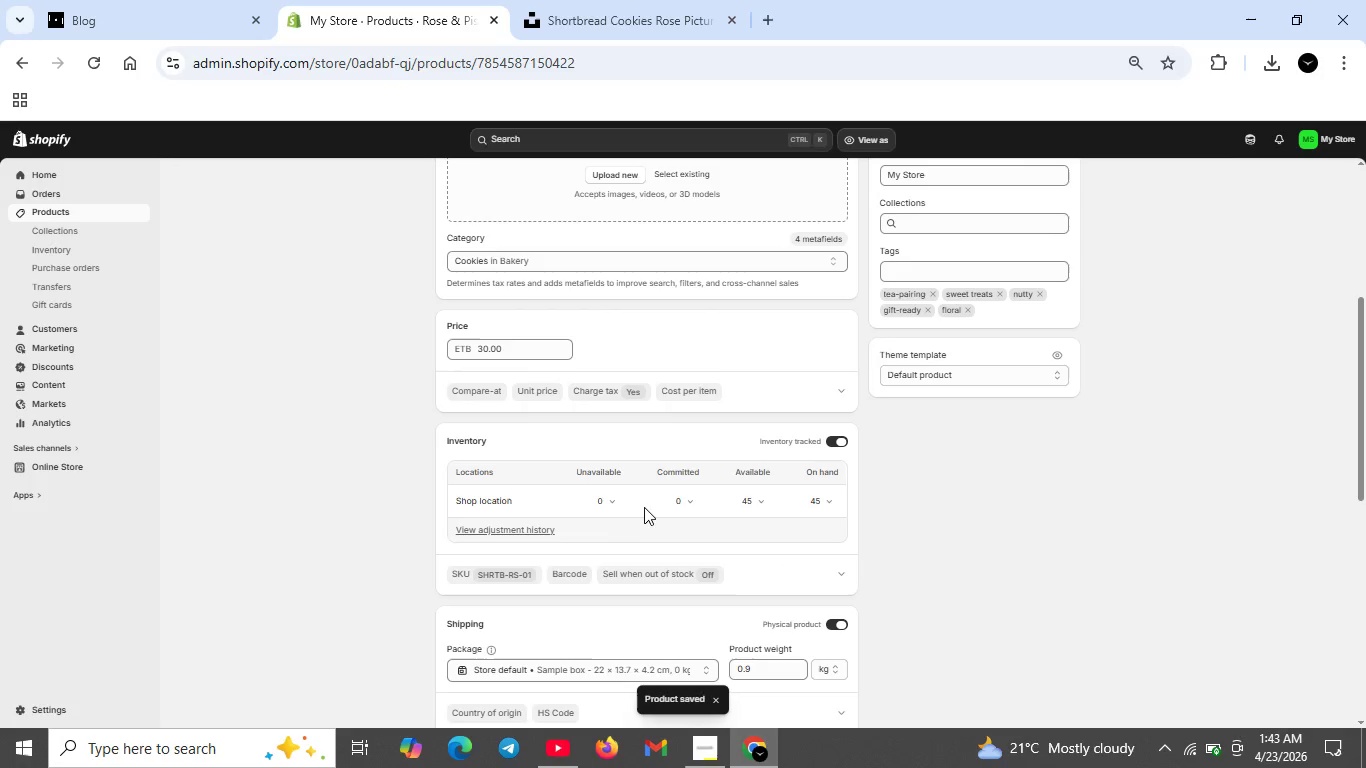 
scroll: coordinate [659, 548], scroll_direction: down, amount: 3.0
 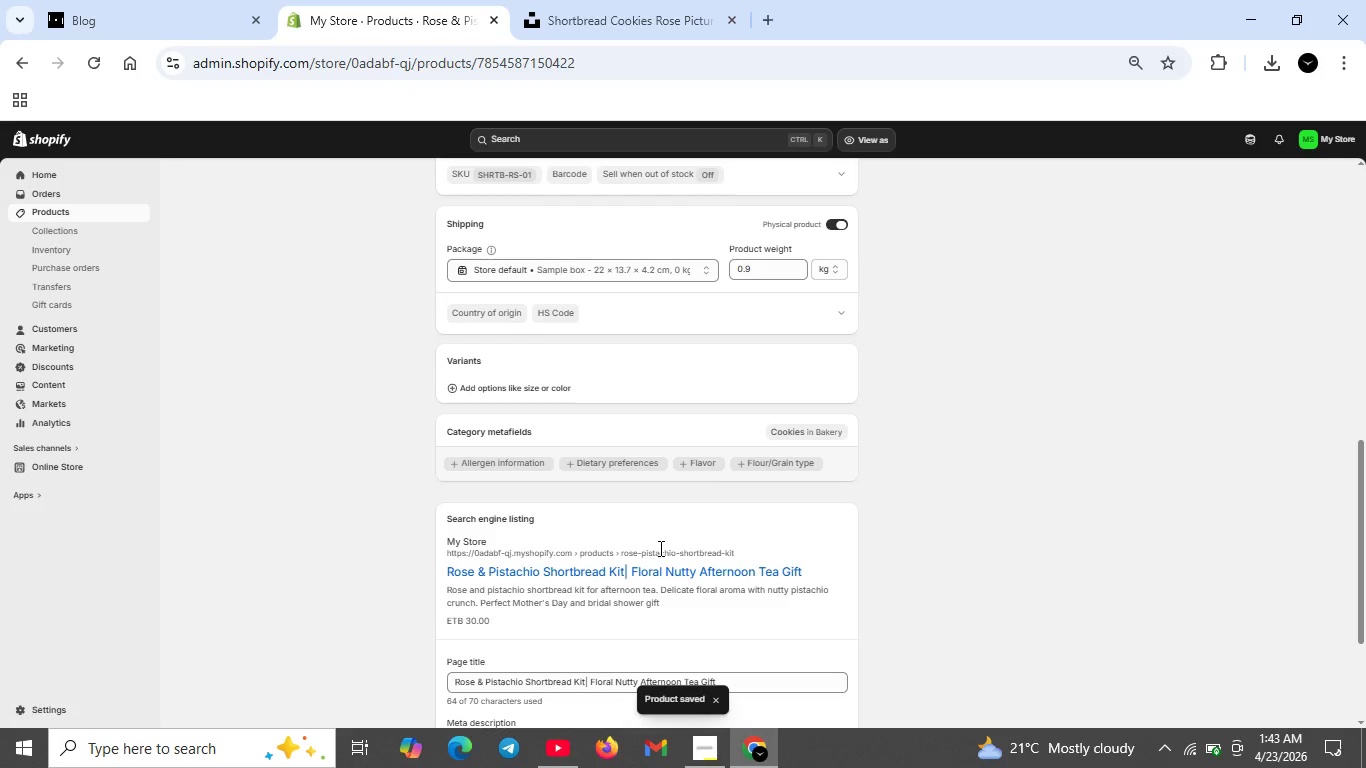 
scroll: coordinate [659, 548], scroll_direction: up, amount: 2.0
 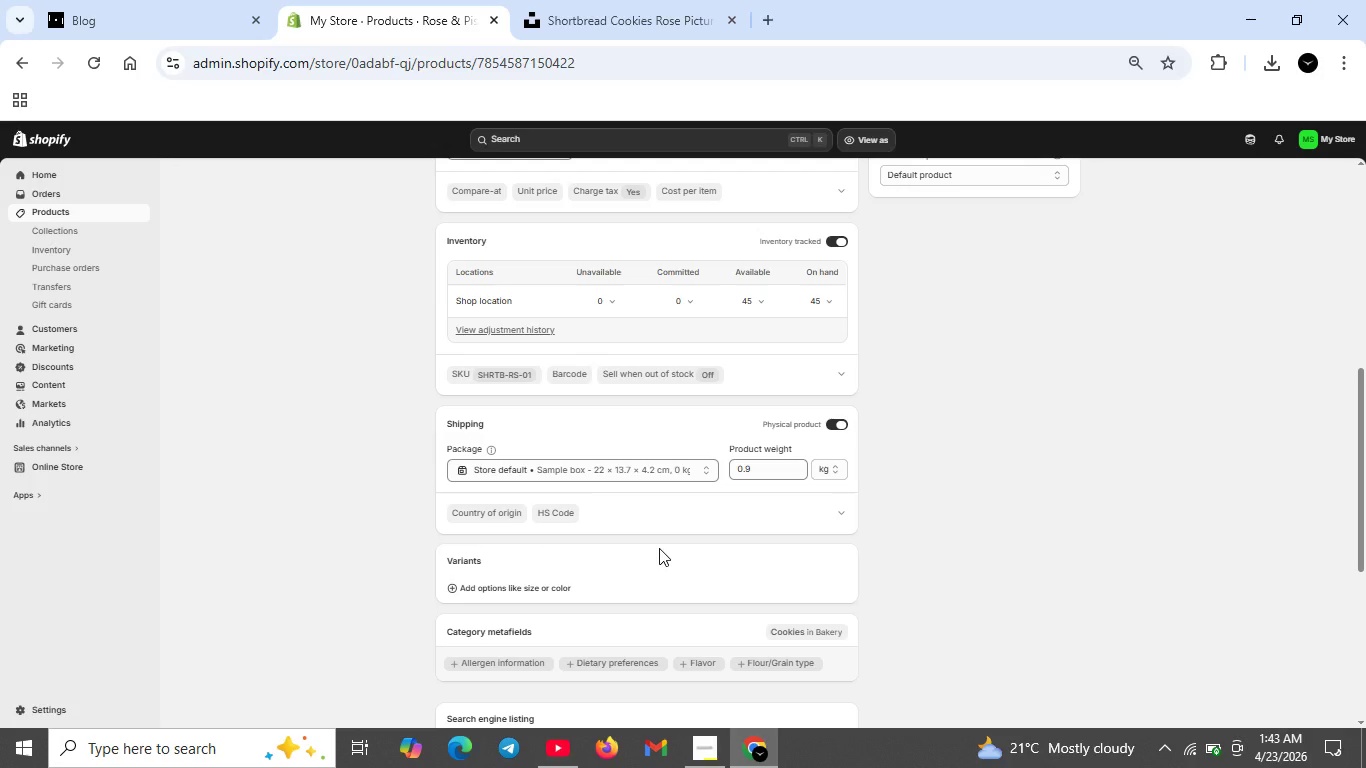 
scroll: coordinate [647, 567], scroll_direction: down, amount: 3.0
 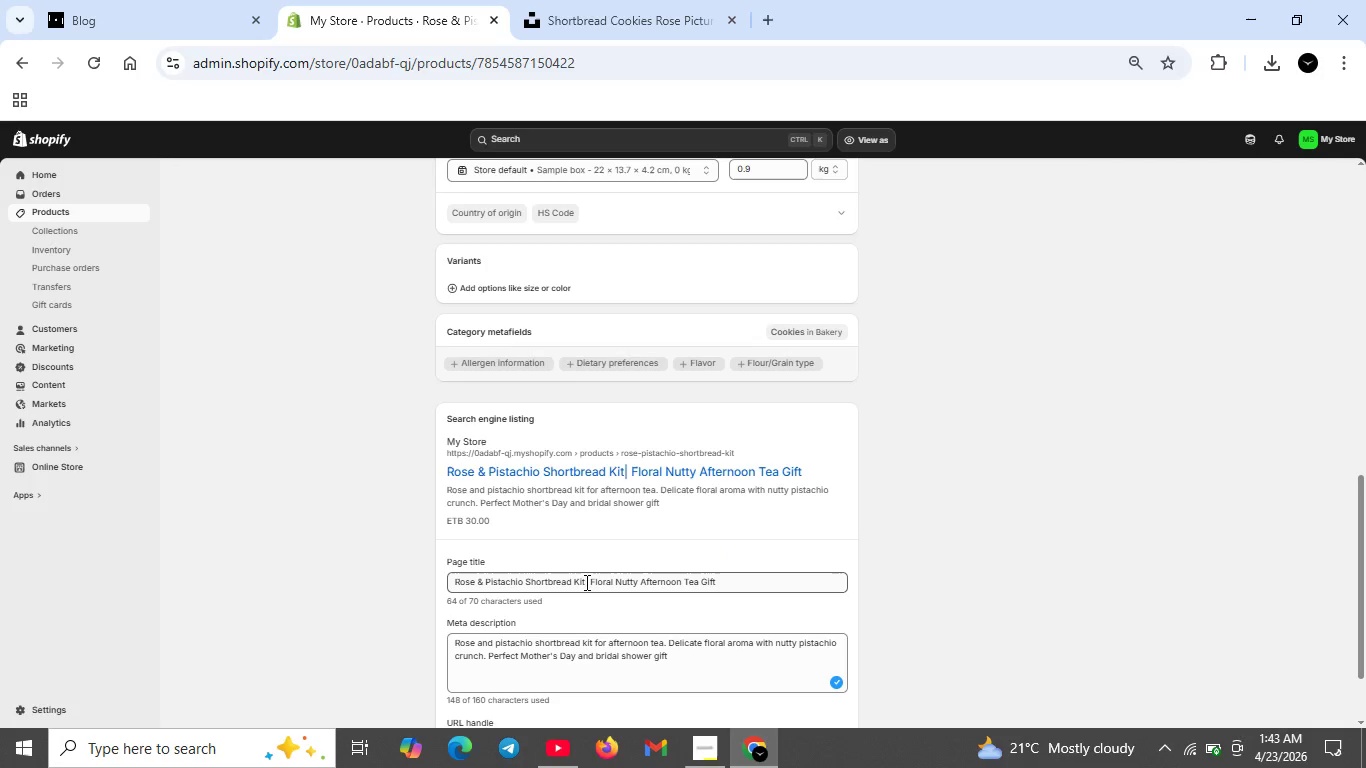 
left_click([583, 582])
 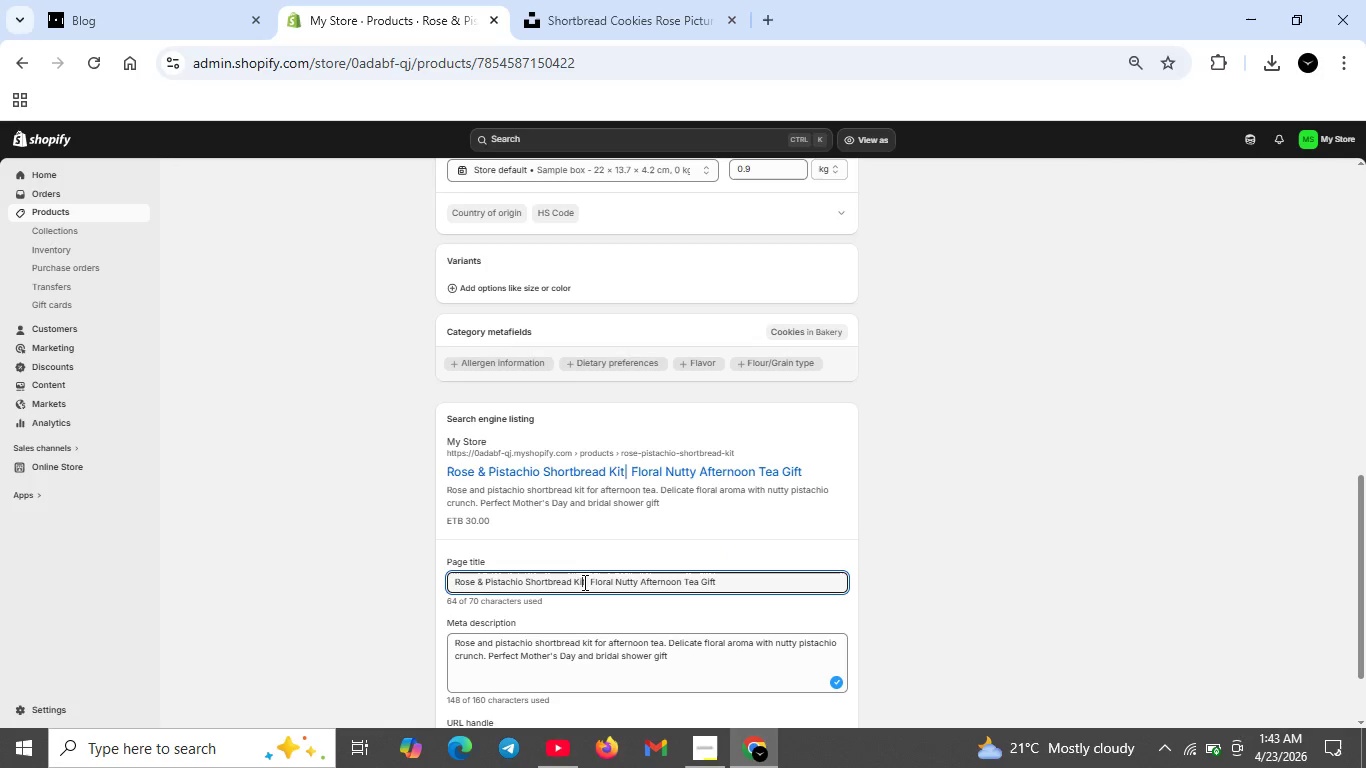 
key(ArrowRight)
 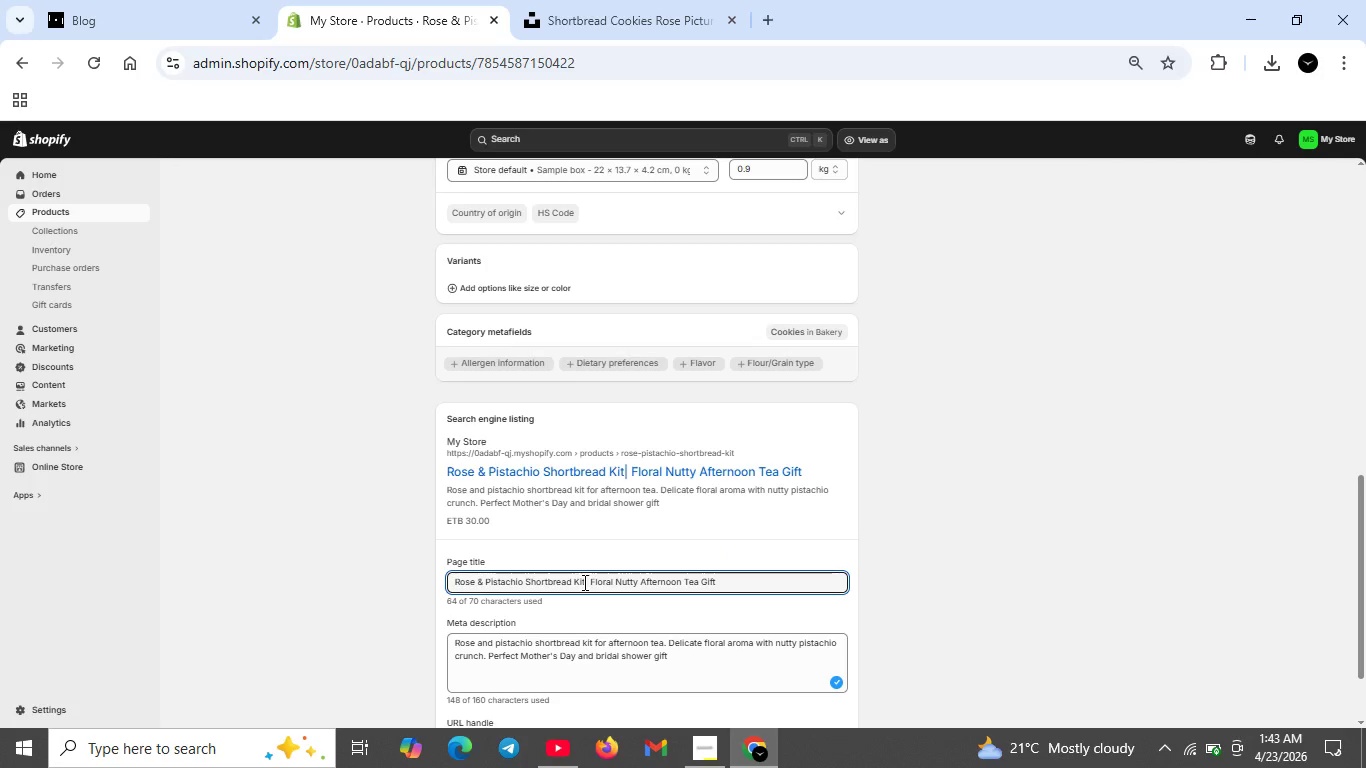 
key(Space)
 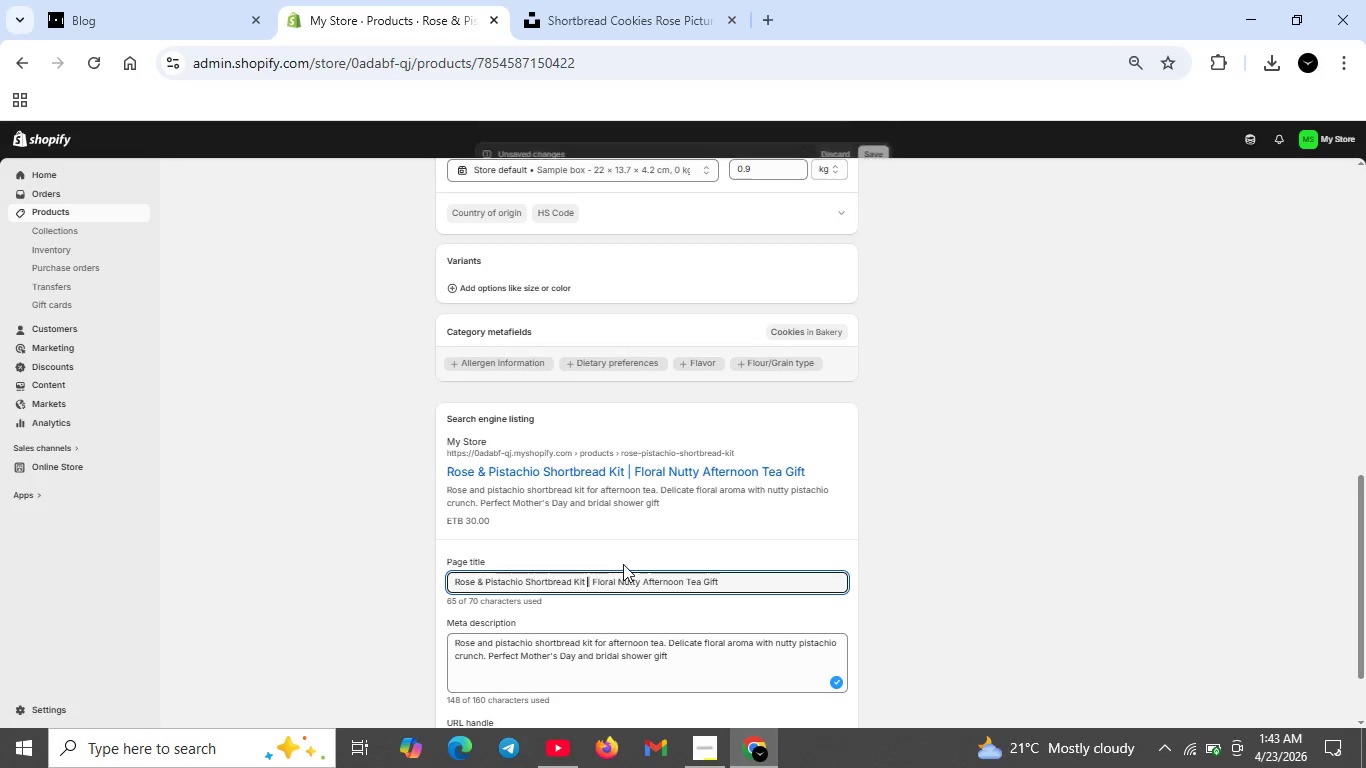 
scroll: coordinate [626, 560], scroll_direction: up, amount: 2.0
 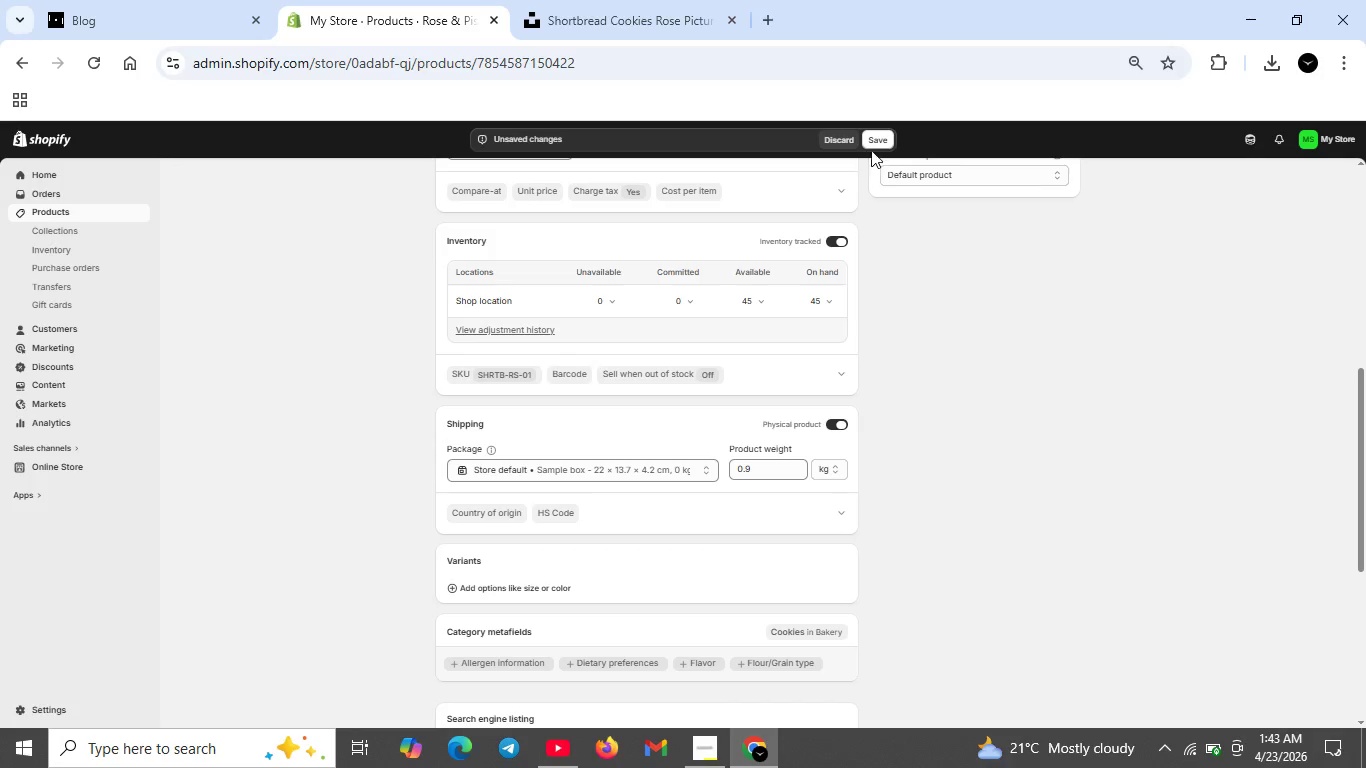 
left_click([873, 143])
 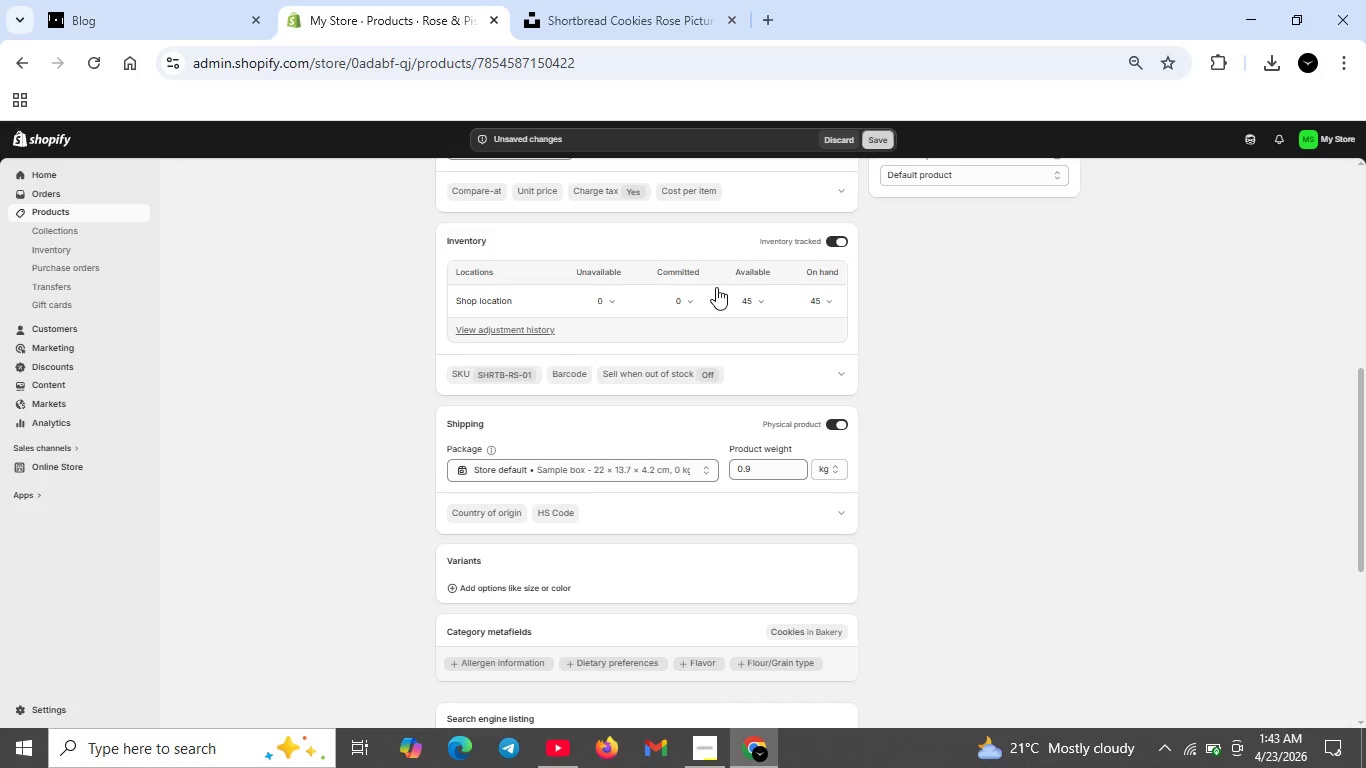 
scroll: coordinate [585, 362], scroll_direction: up, amount: 10.0
 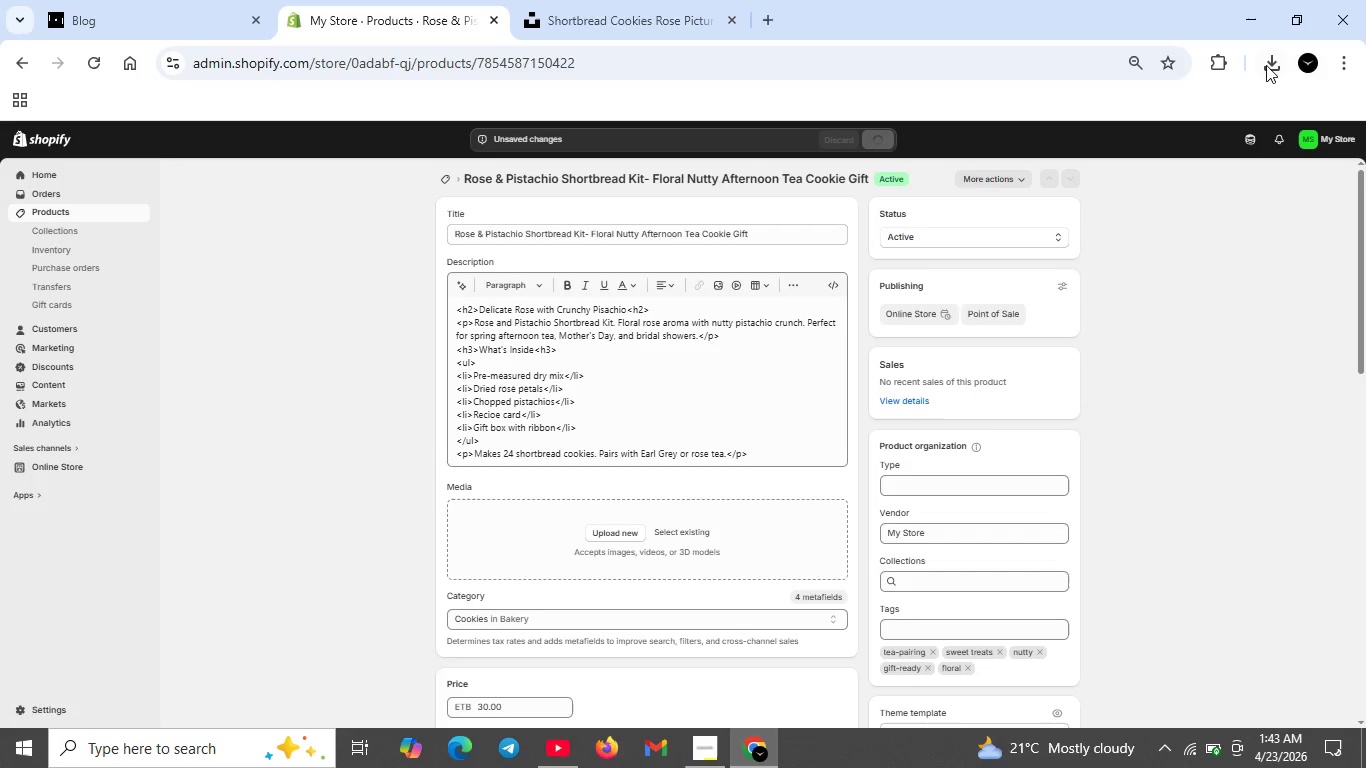 
left_click([1265, 65])
 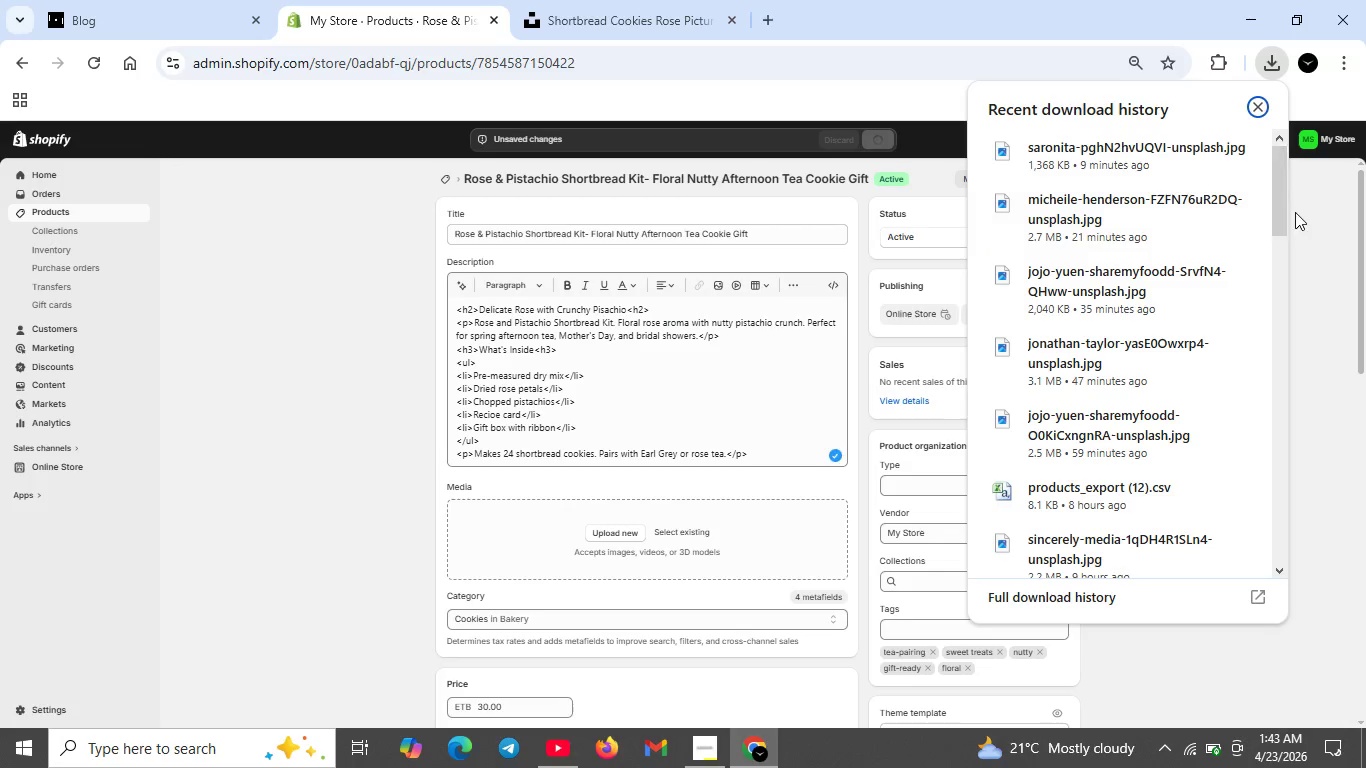 
left_click([1306, 217])
 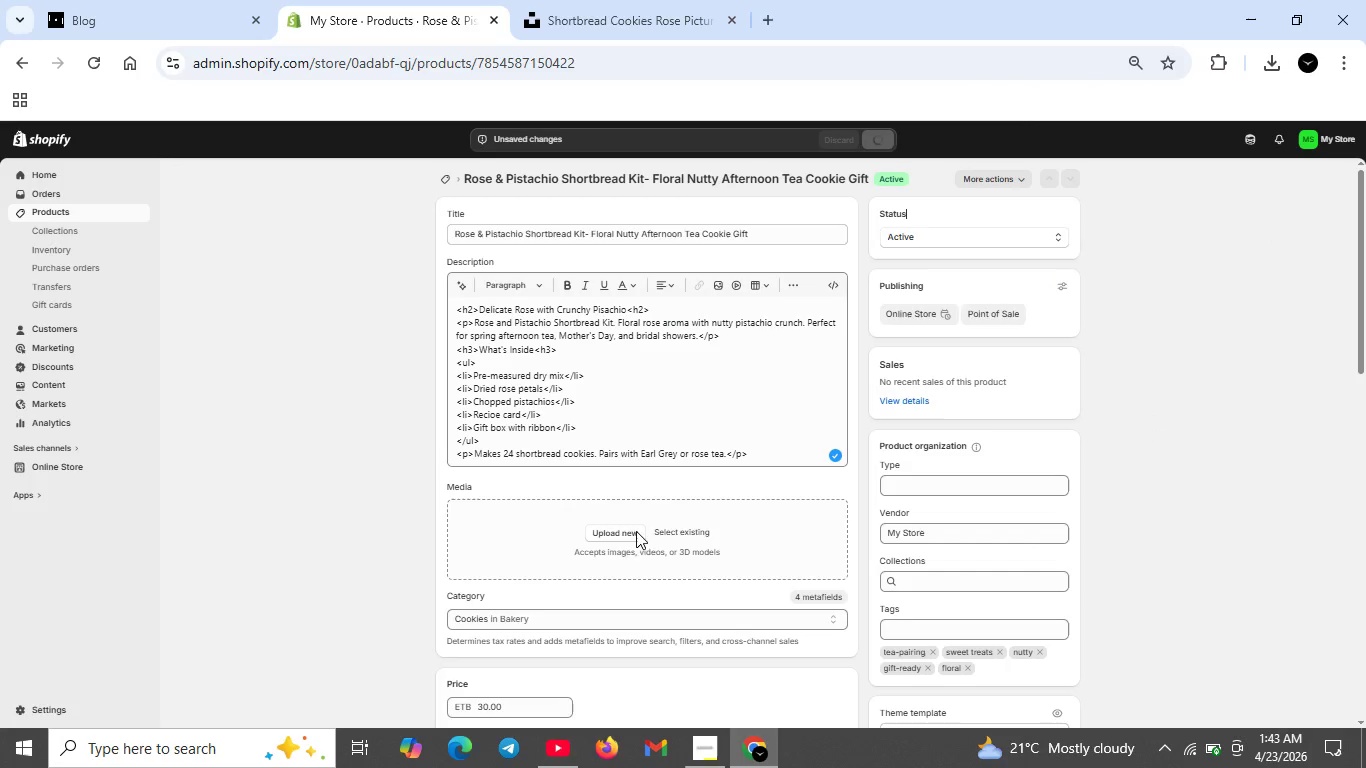 
left_click([622, 530])
 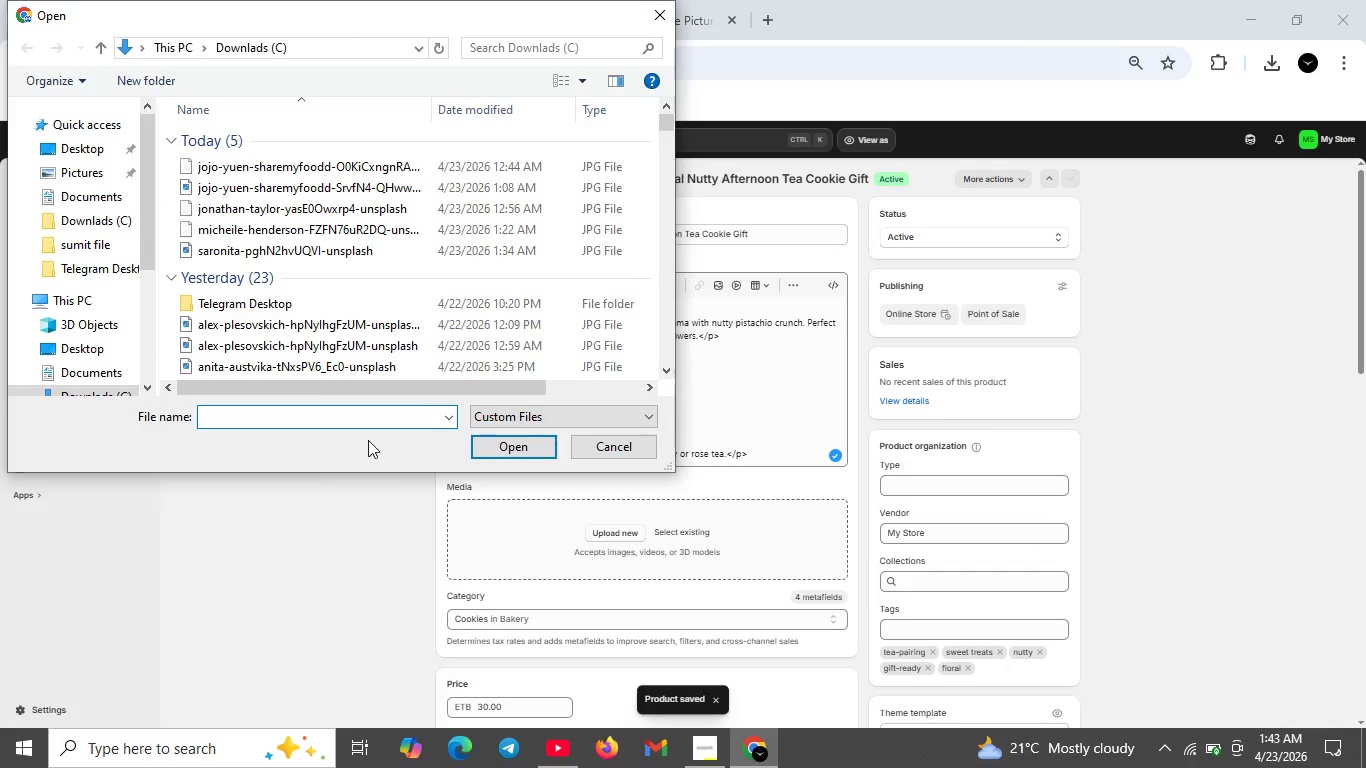 
key(S)
 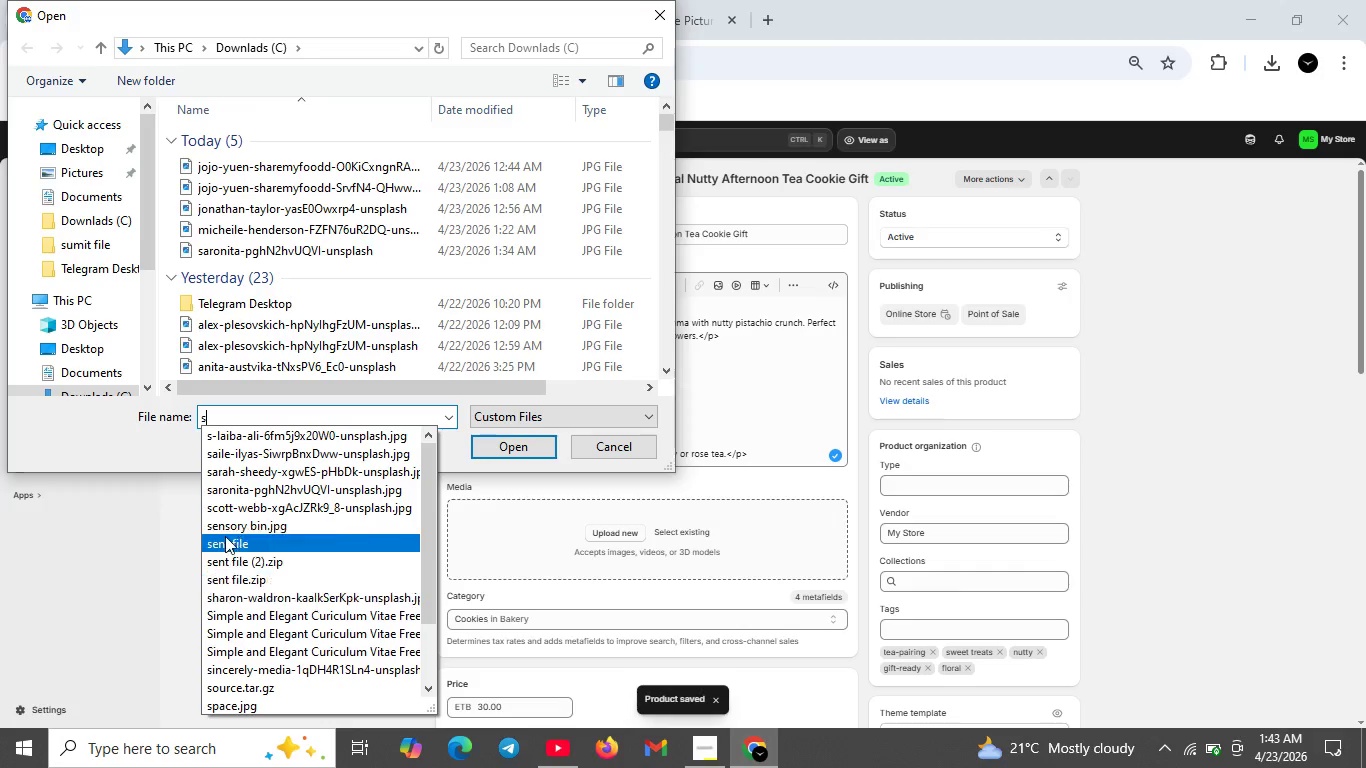 
left_click([223, 494])
 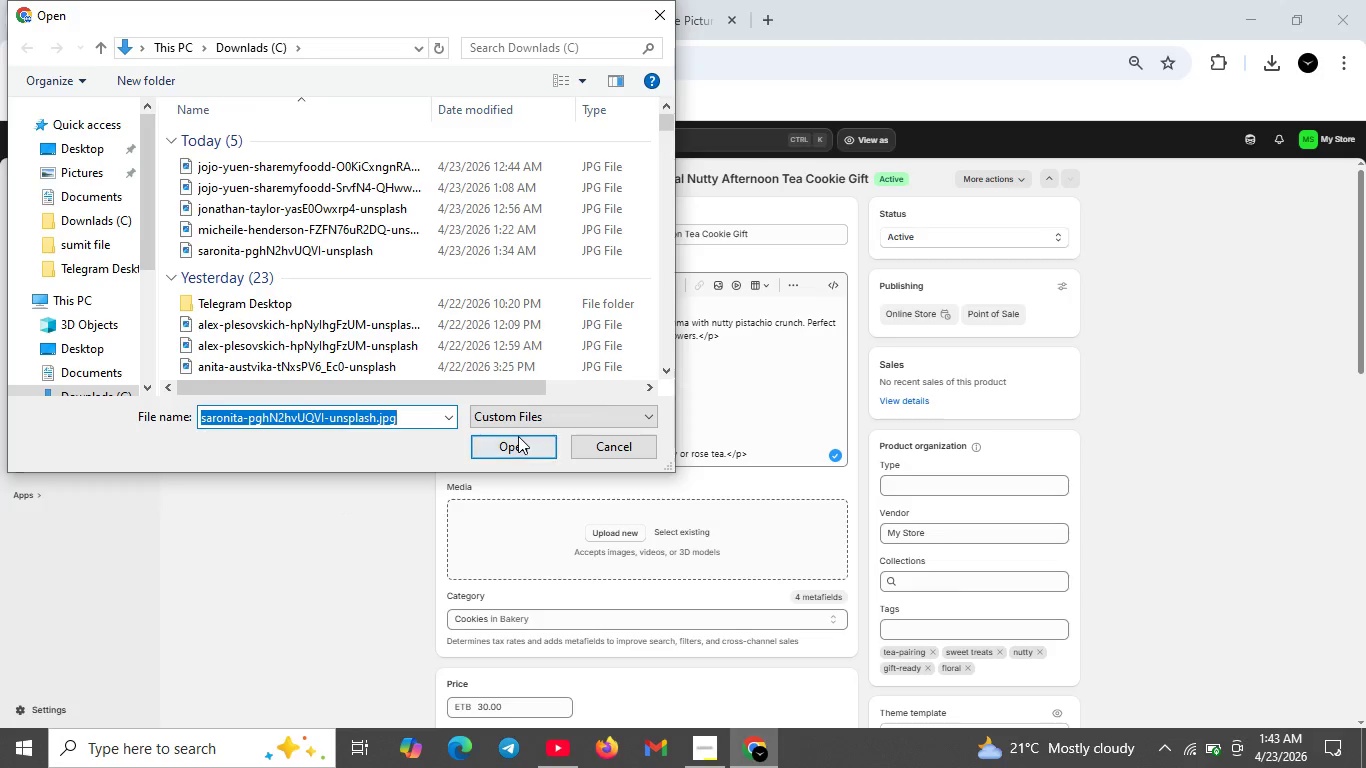 
left_click([521, 441])
 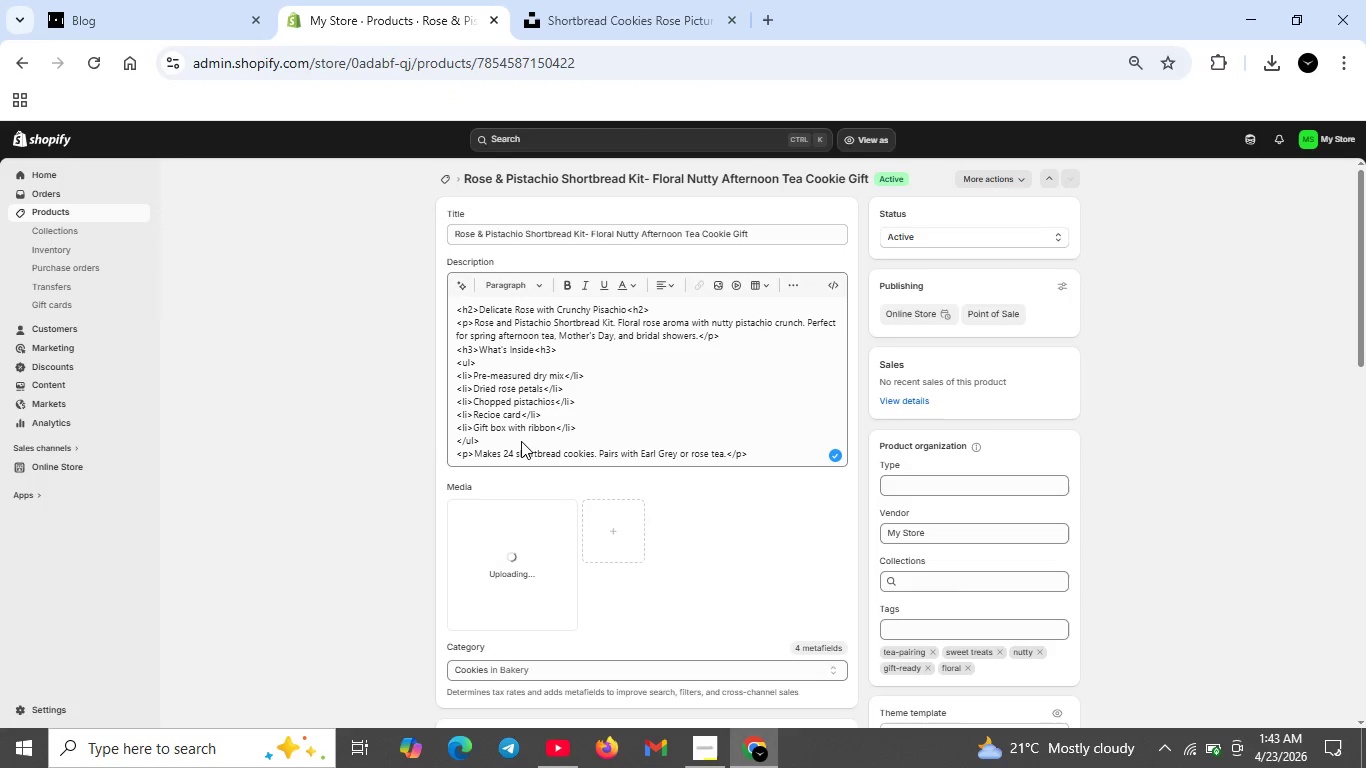 
scroll: coordinate [530, 481], scroll_direction: none, amount: 0.0
 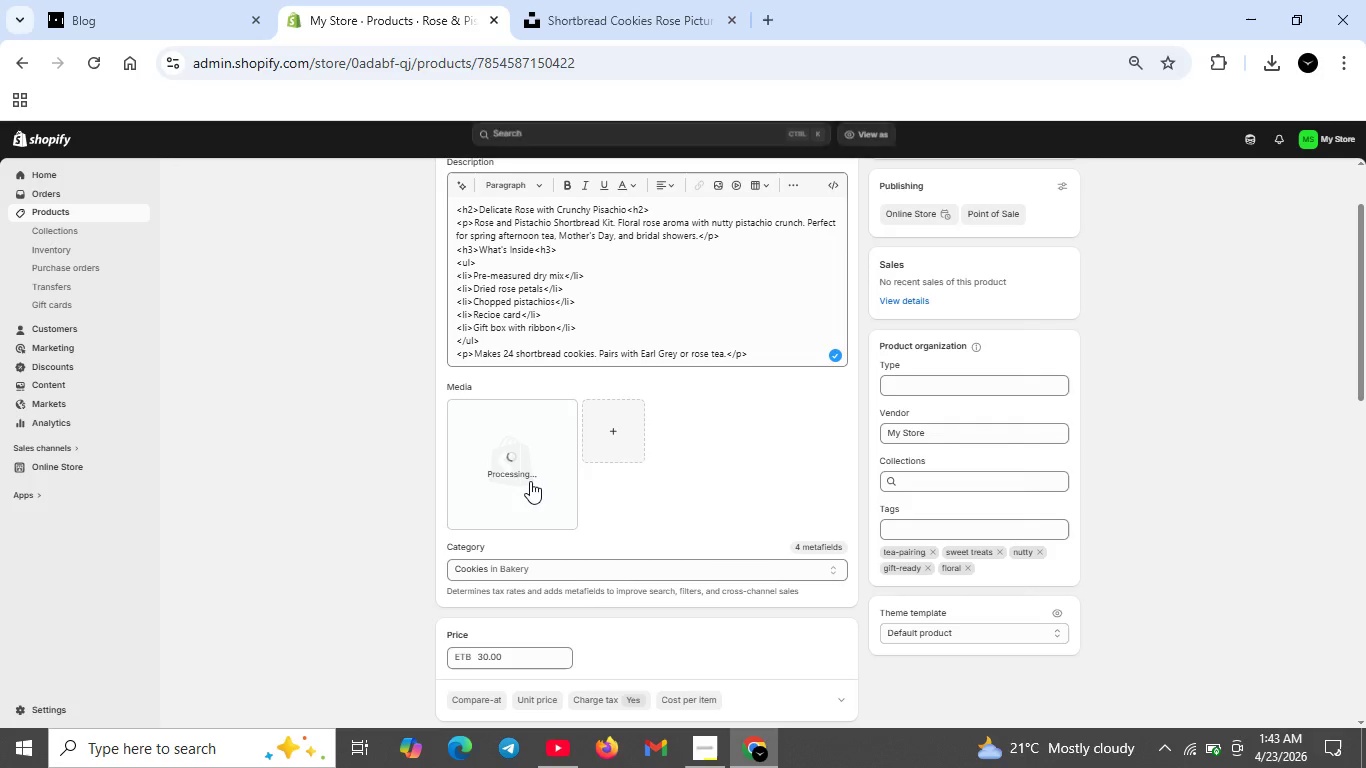 
wait(7.8)
 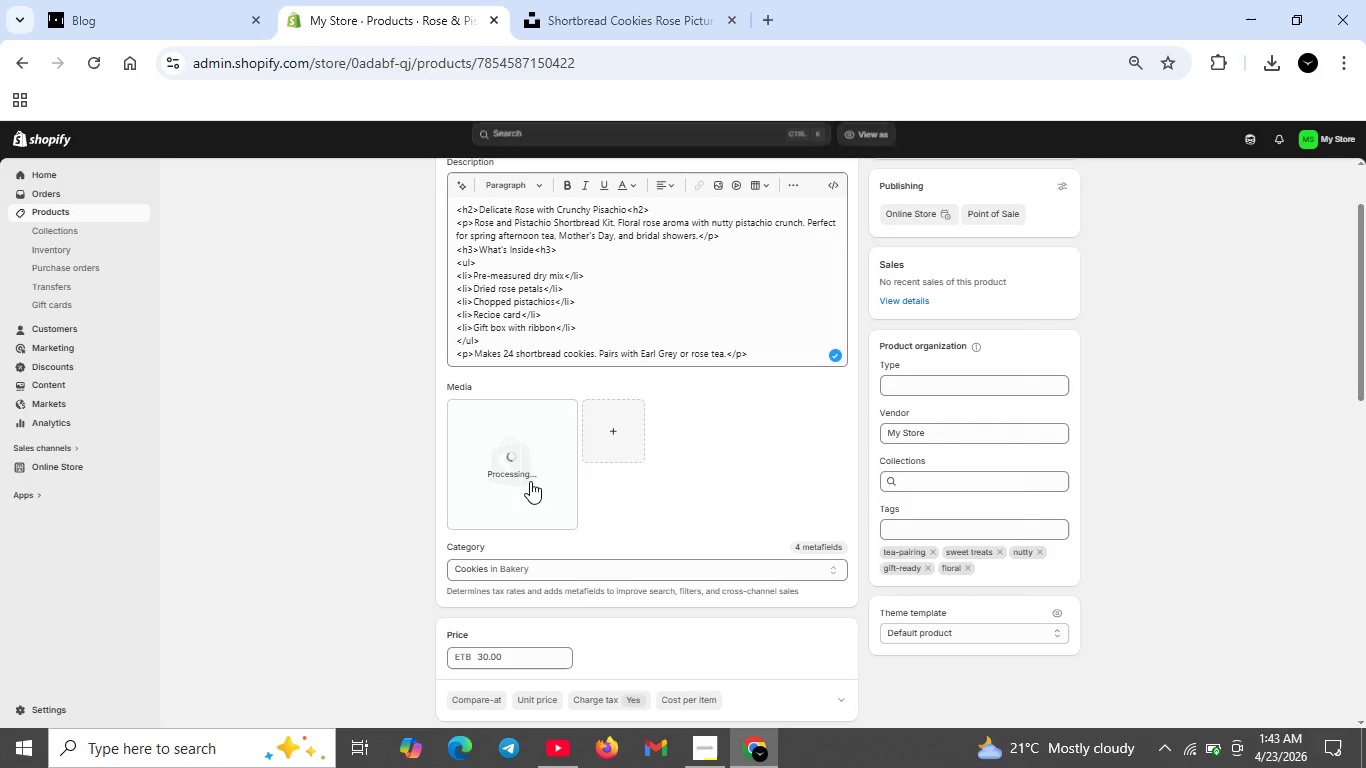 
double_click([517, 488])
 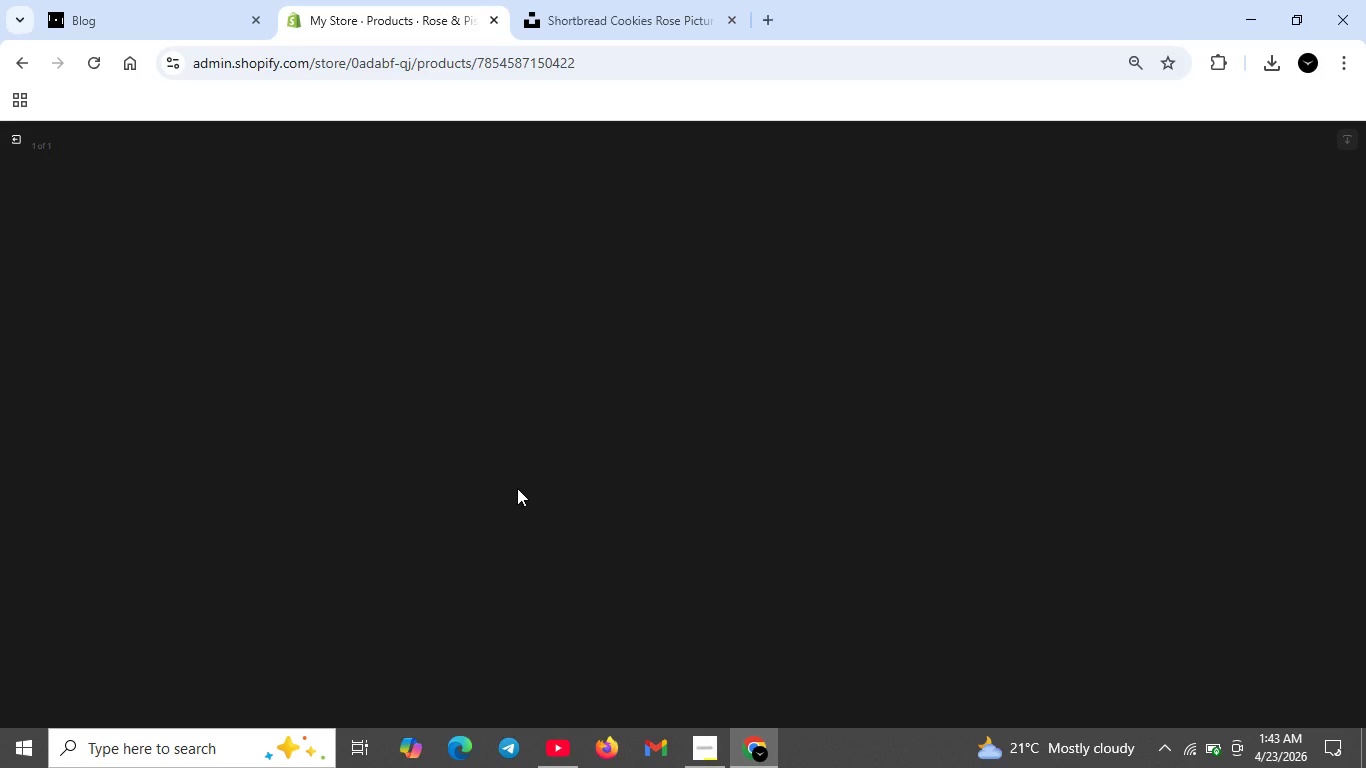 
wait(8.12)
 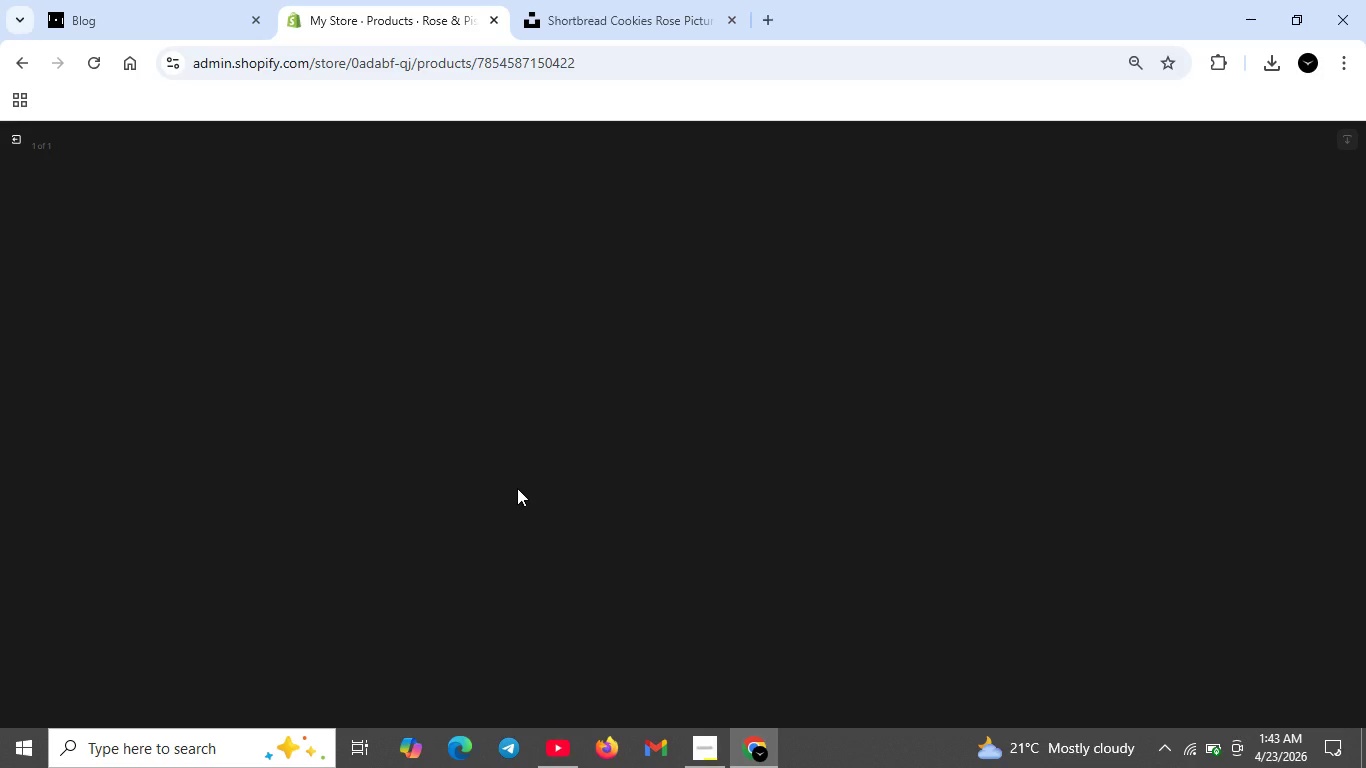 
left_click([1155, 294])
 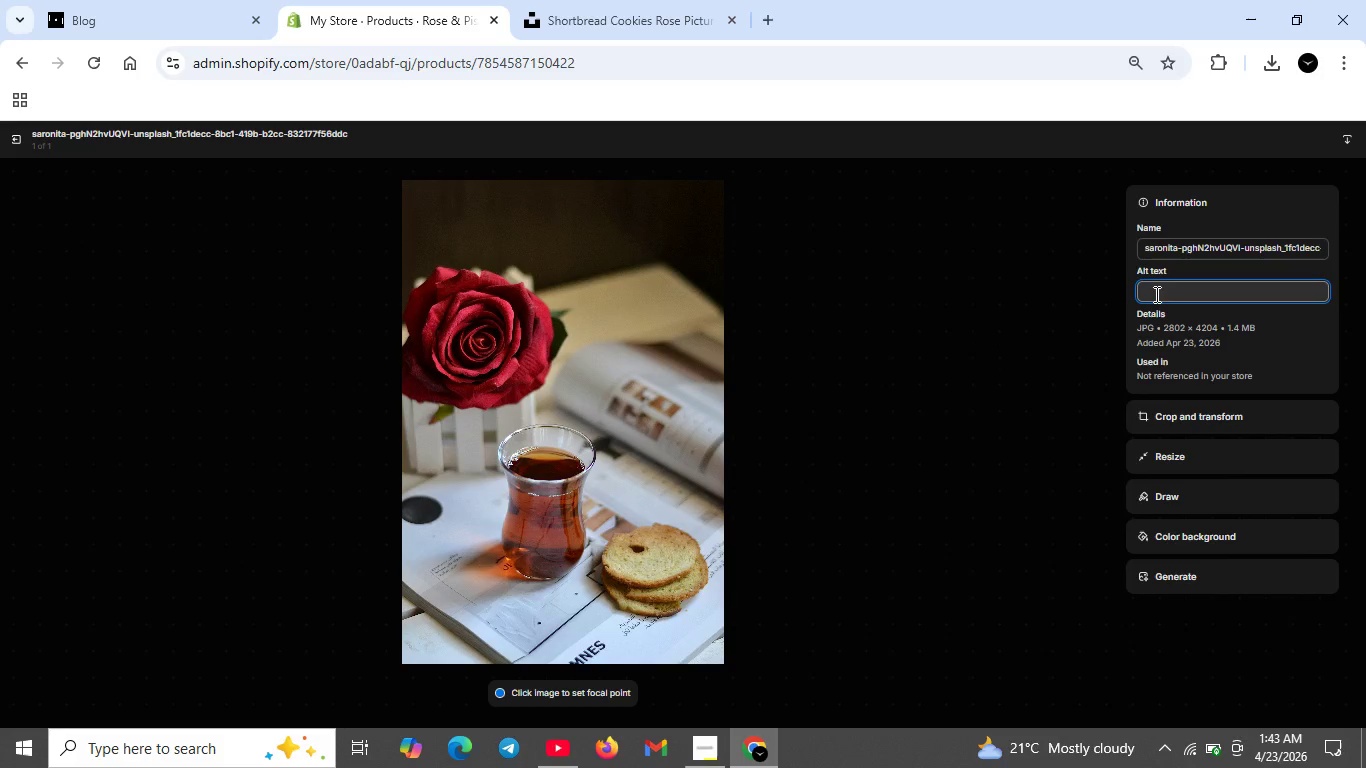 
type(Rose and pistachio short bread kit for afternoon tea)
 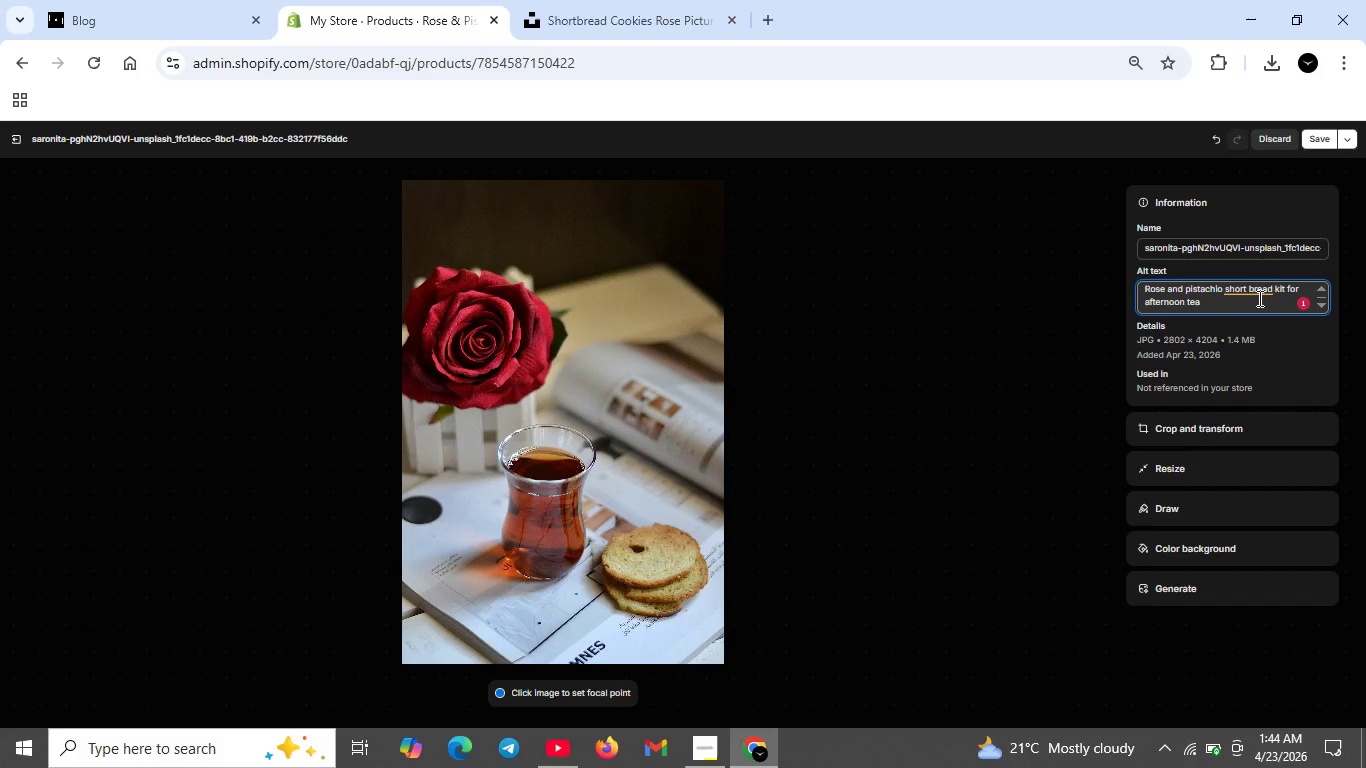 
left_click([1250, 290])
 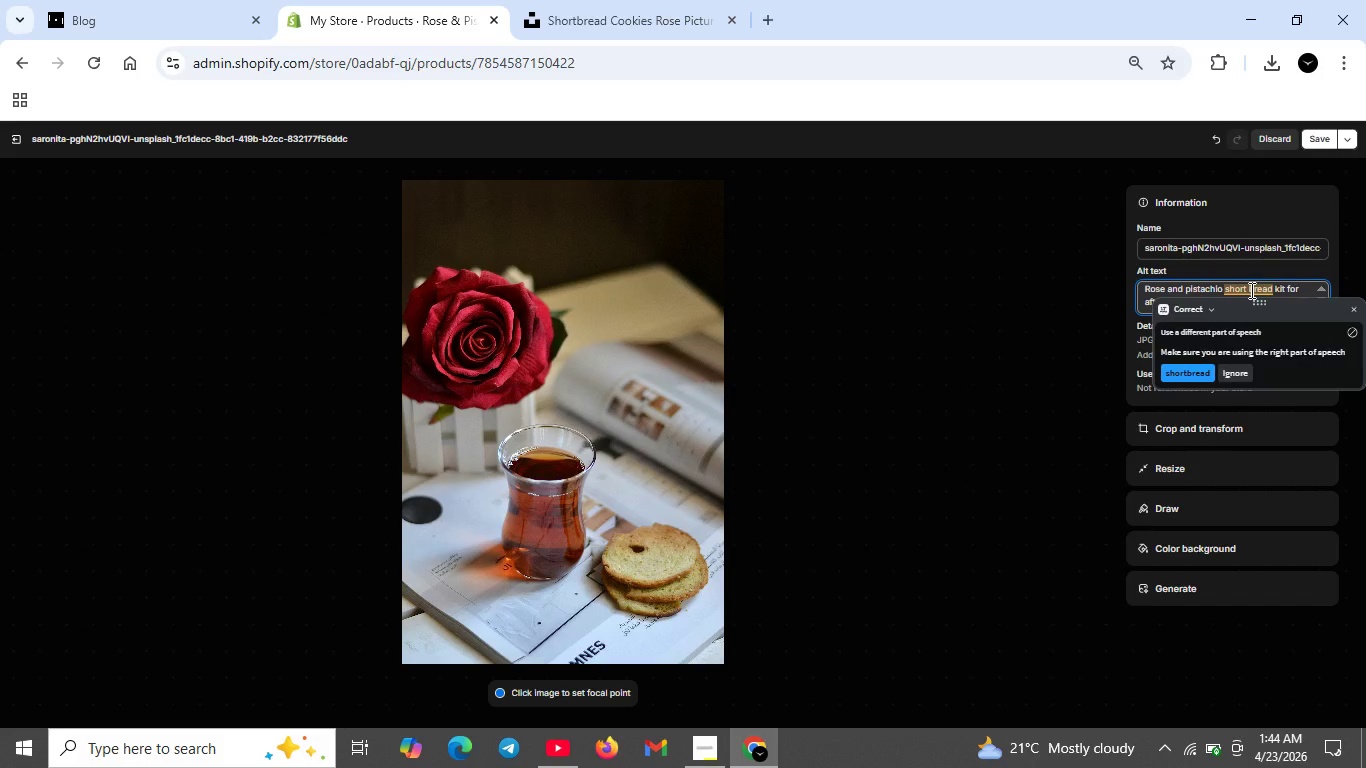 
key(Backspace)
 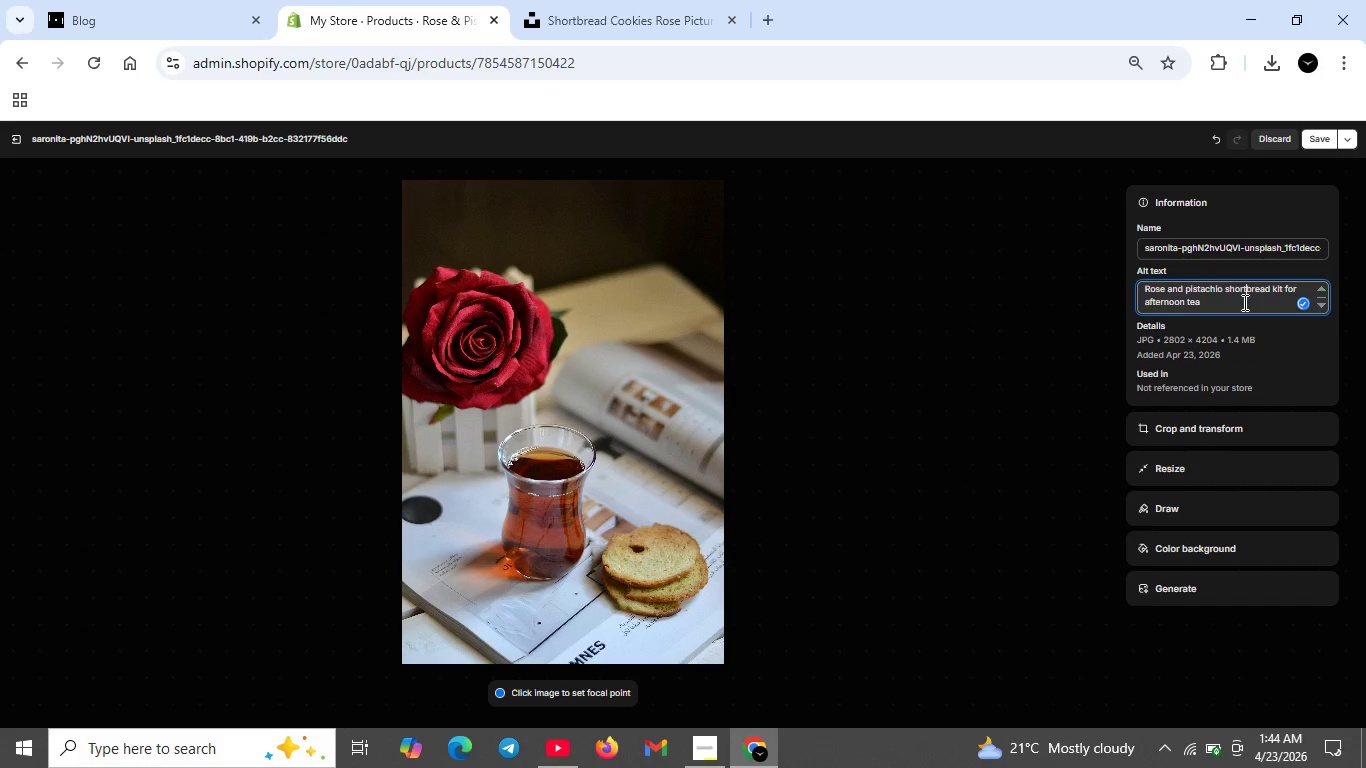 
left_click([1243, 302])
 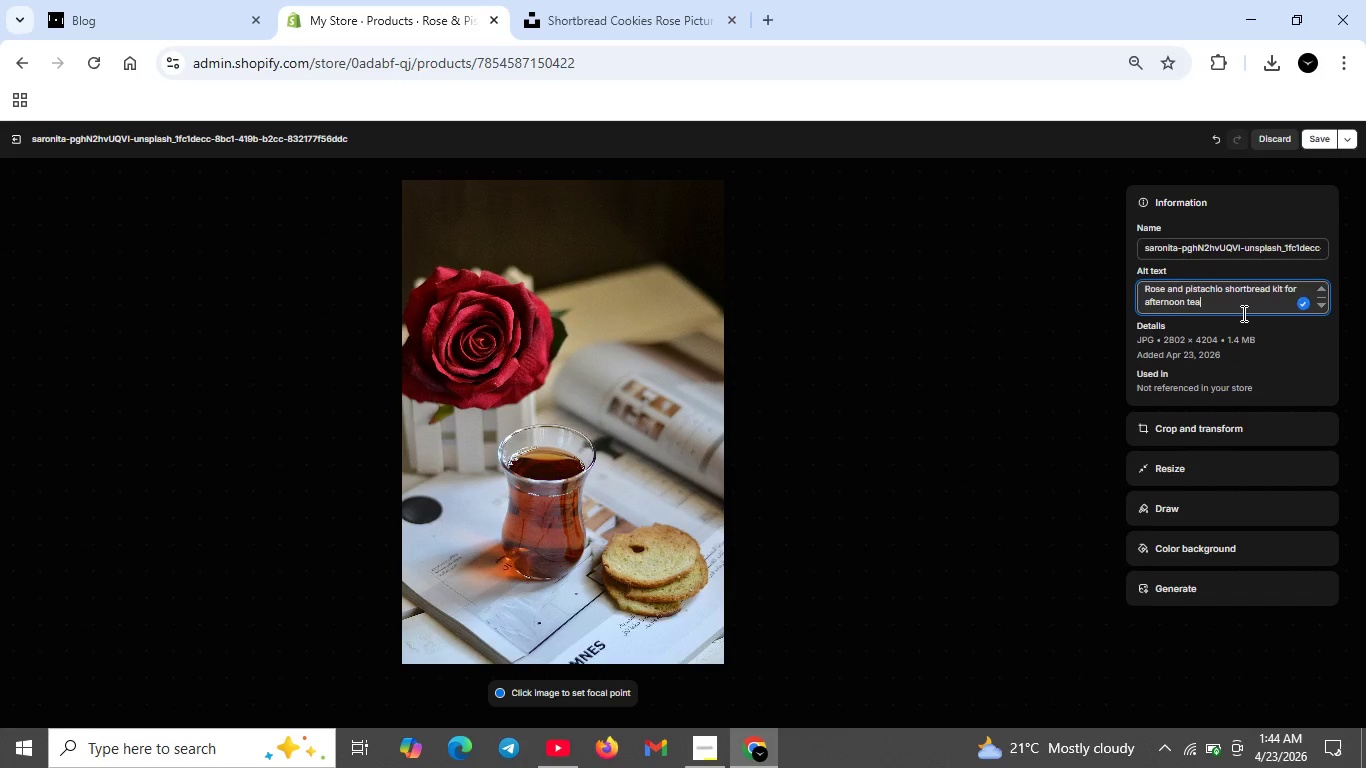 
type( -l)
key(Backspace)
type(floral nutty gourmet cookie gift for Mother's Day and Brial showers)
 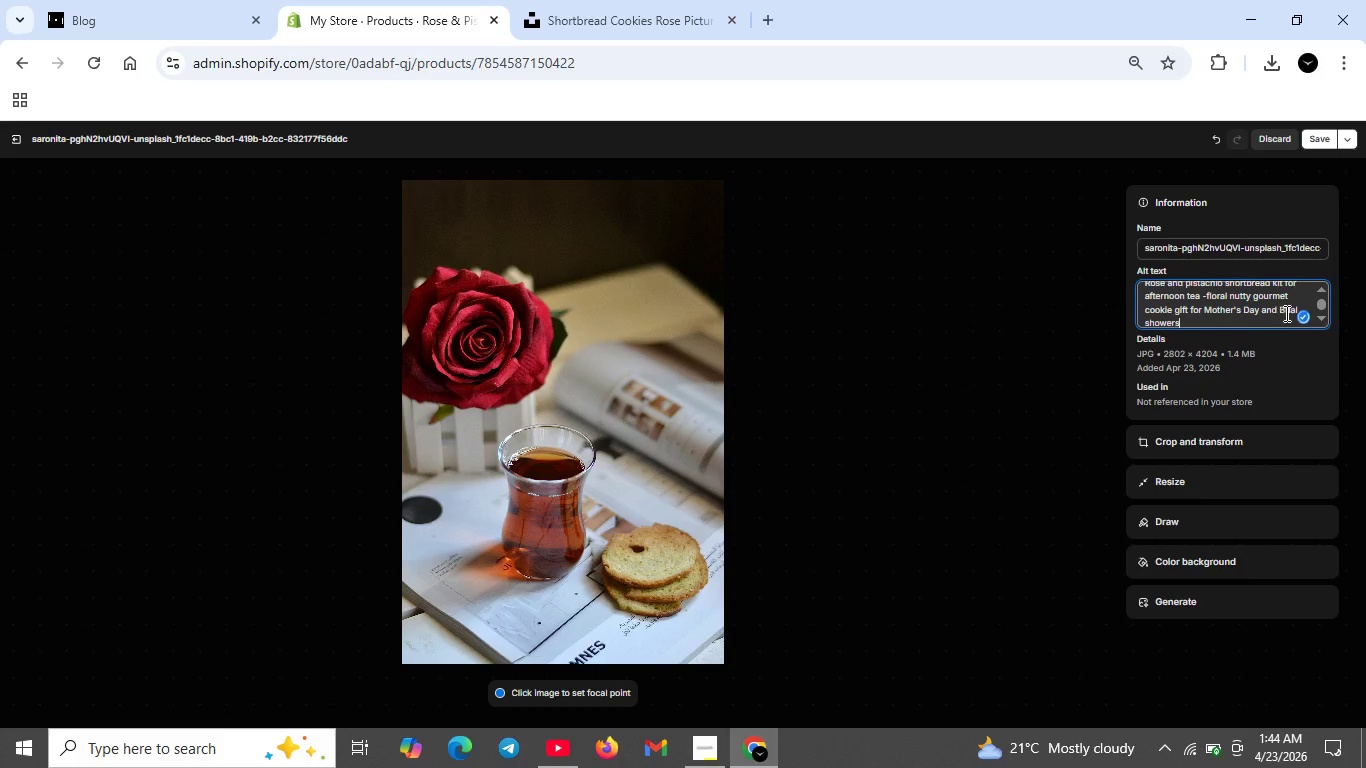 
left_click([1285, 313])
 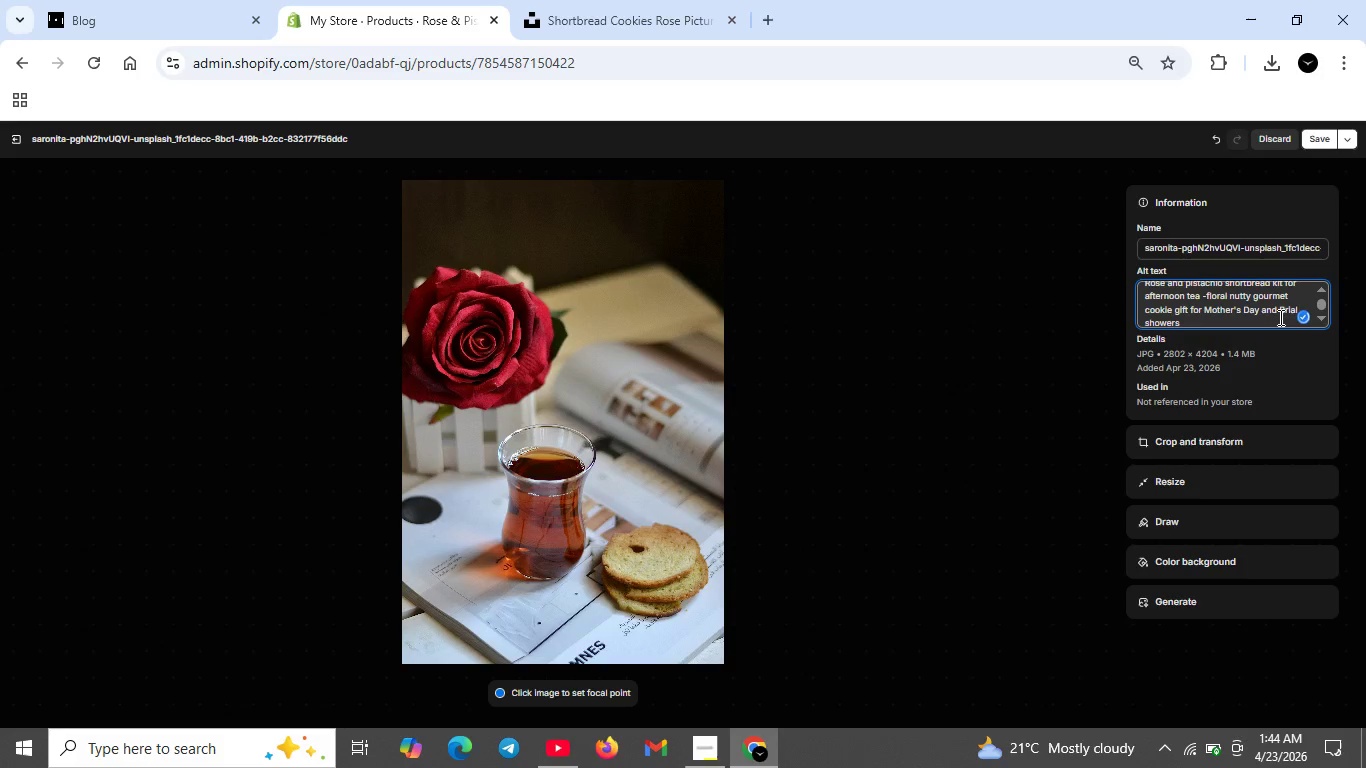 
key(Backspace)
 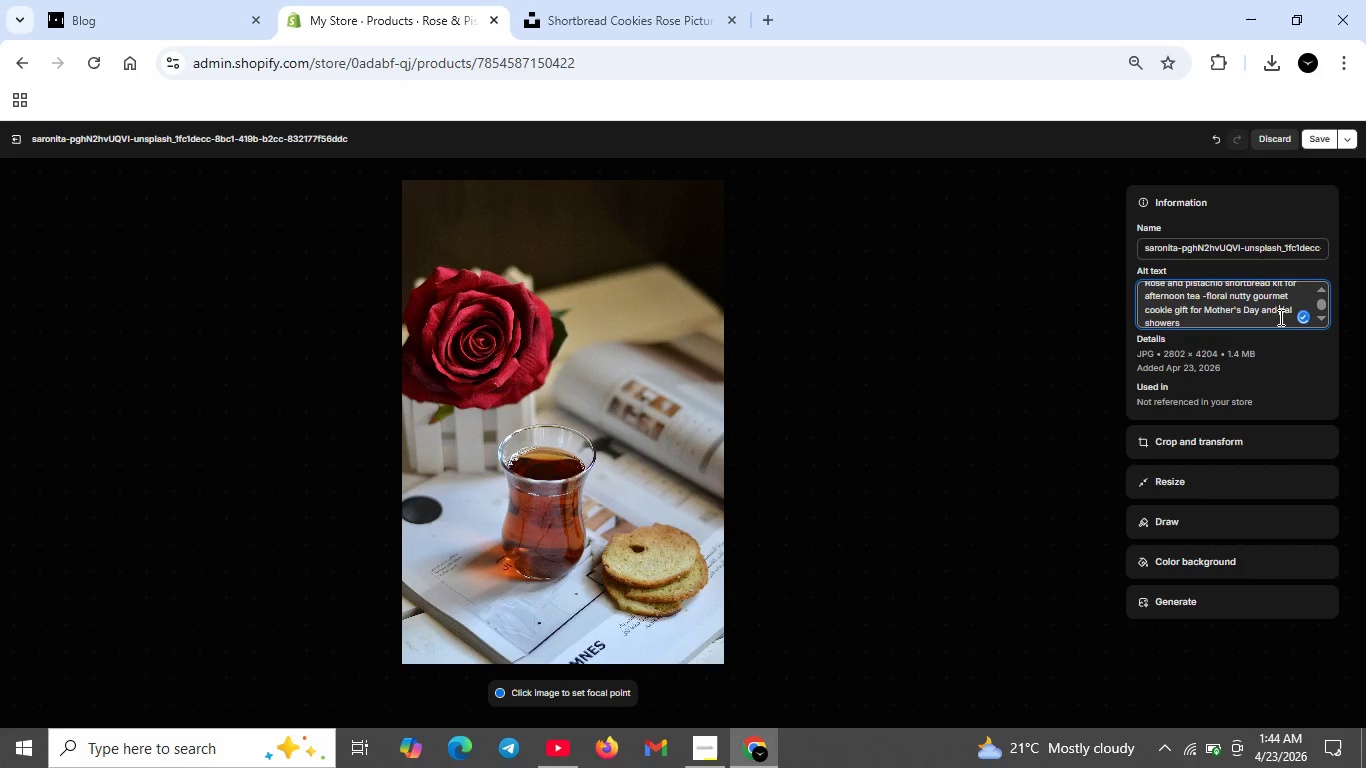 
key(B)
 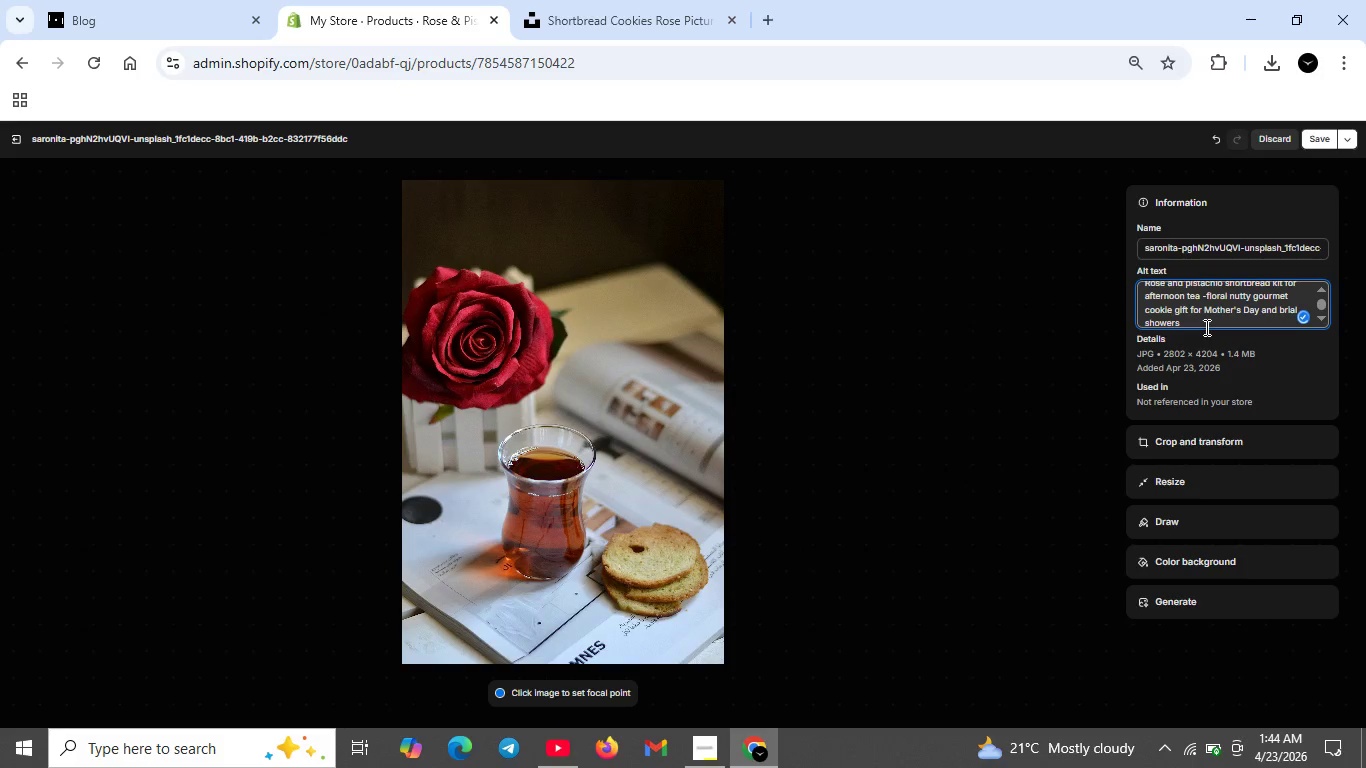 
left_click([1205, 327])
 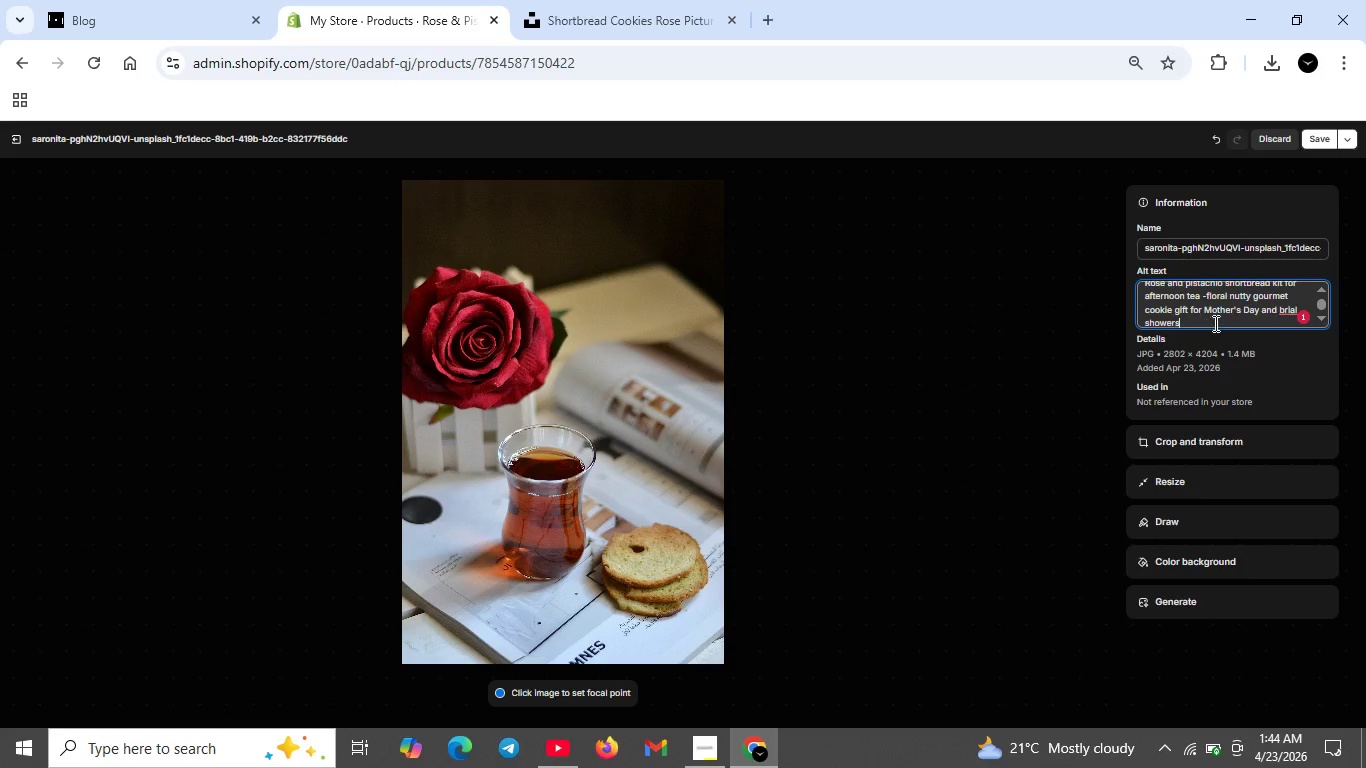 
left_click([1286, 314])
 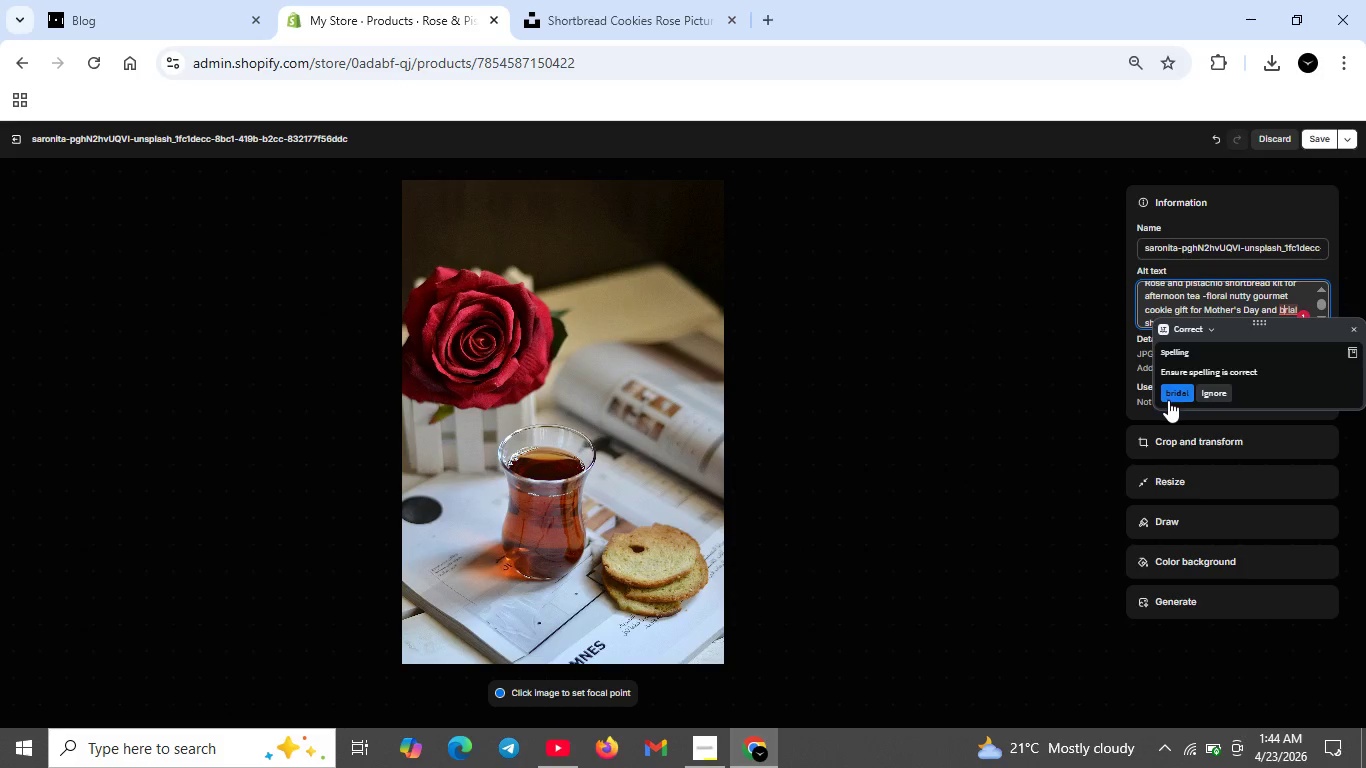 
left_click([1172, 394])
 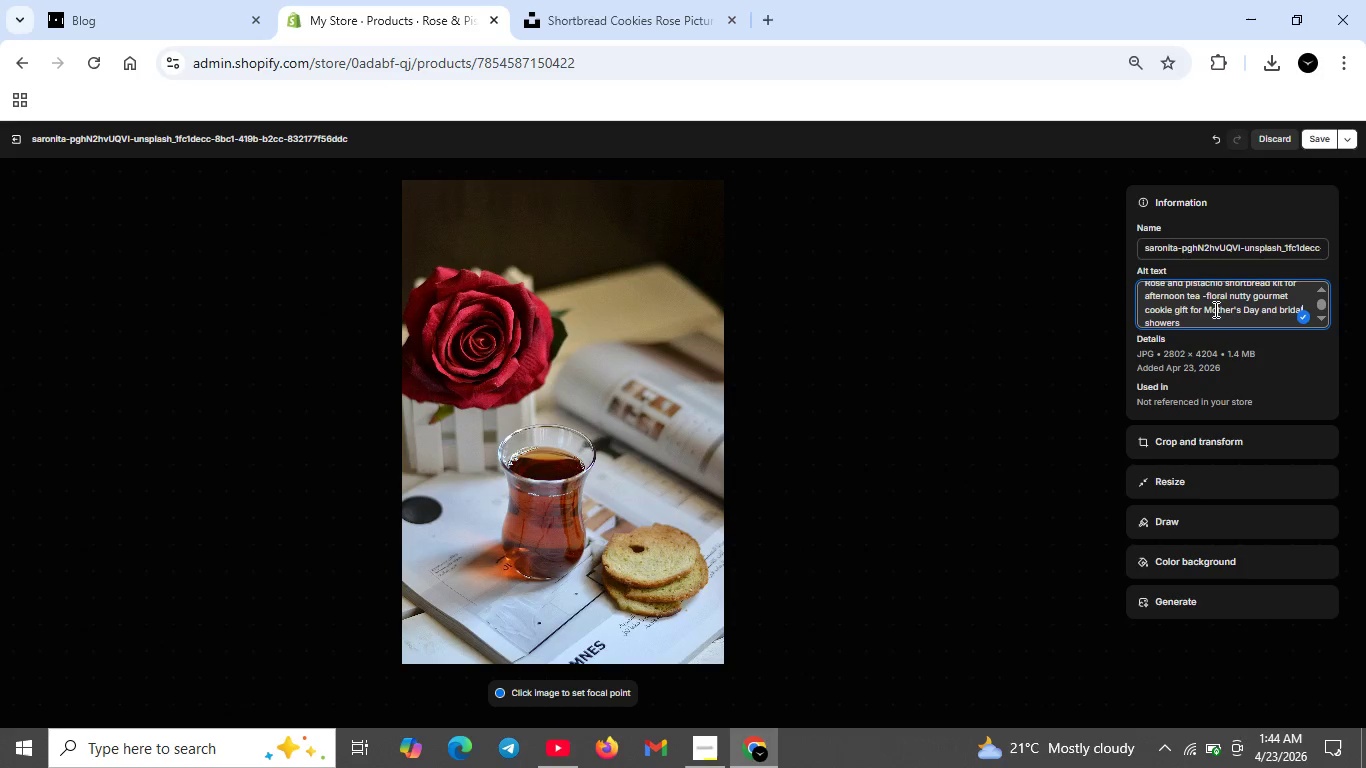 
scroll: coordinate [1233, 308], scroll_direction: up, amount: 1.0
 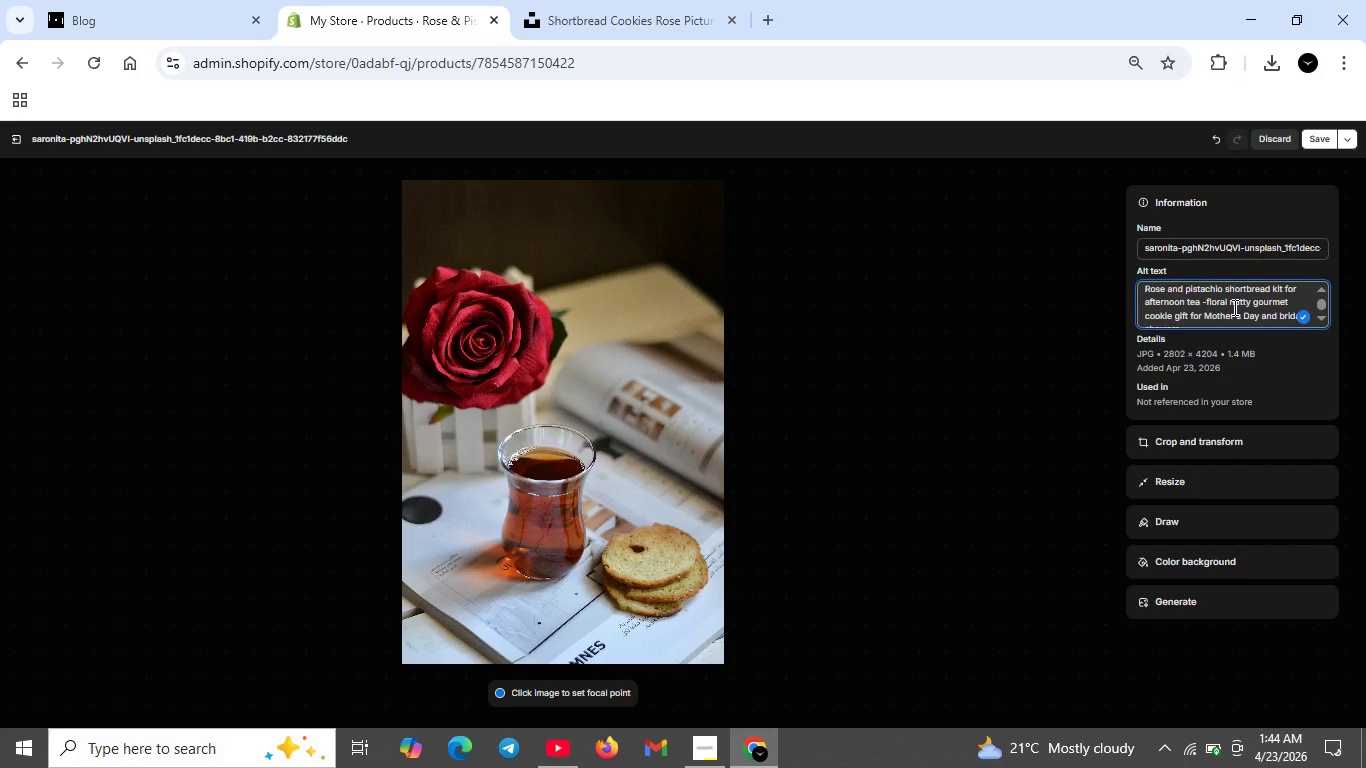 
scroll: coordinate [1233, 307], scroll_direction: down, amount: 1.0
 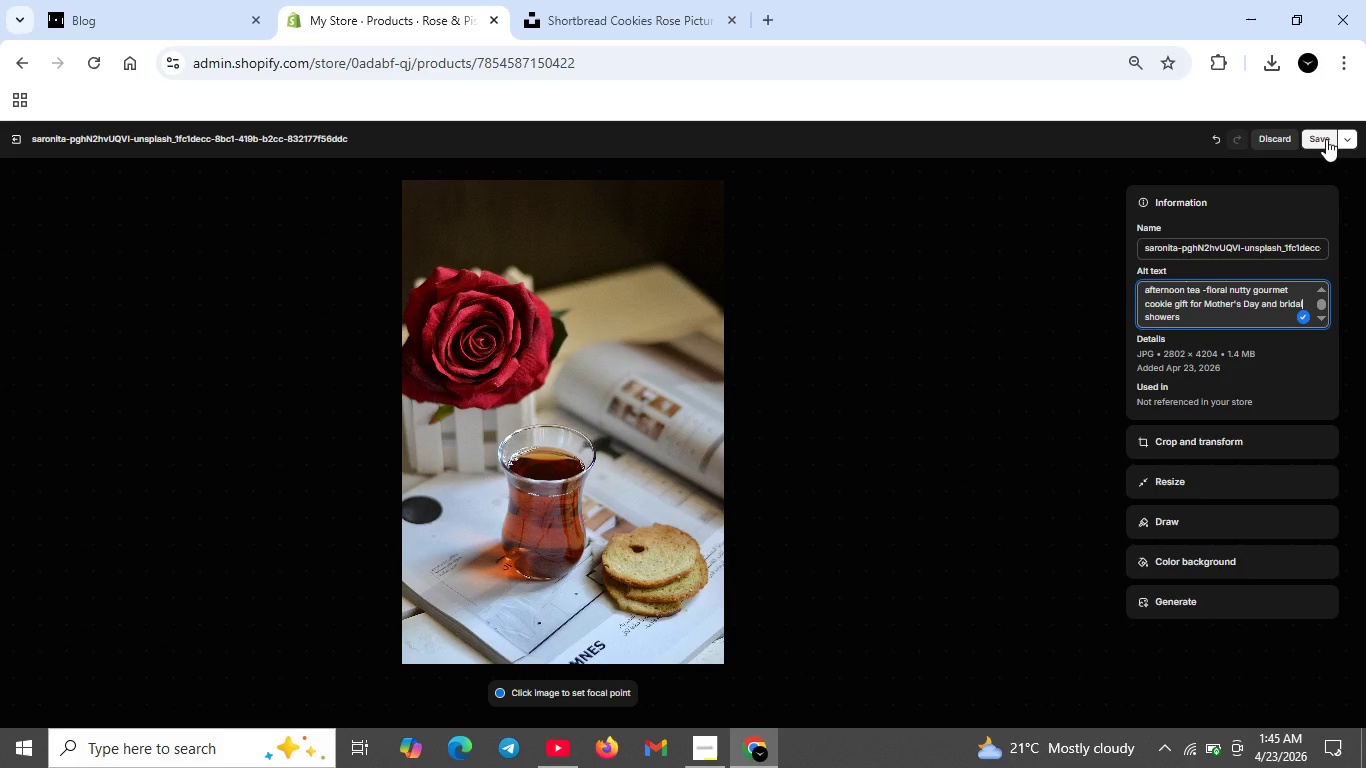 
left_click([1326, 139])
 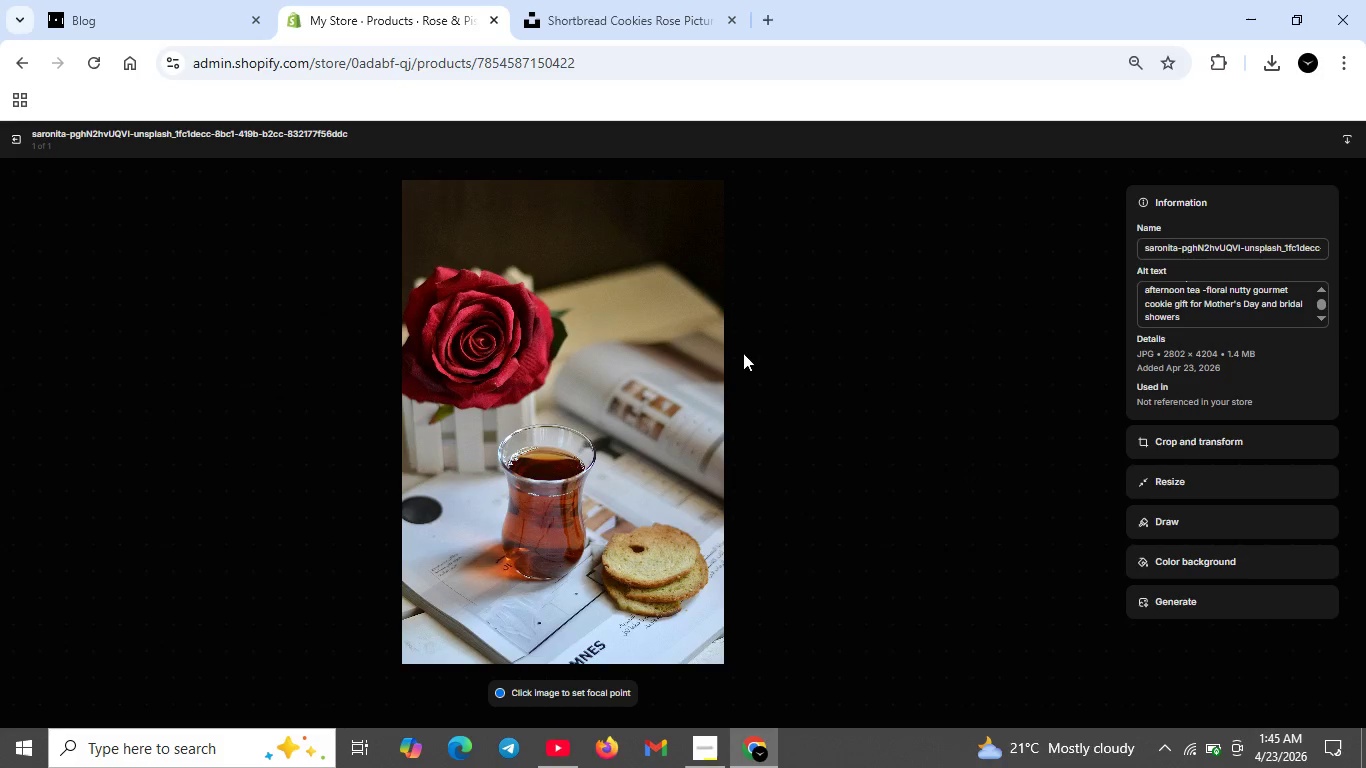 
mouse_move([20, 175])
 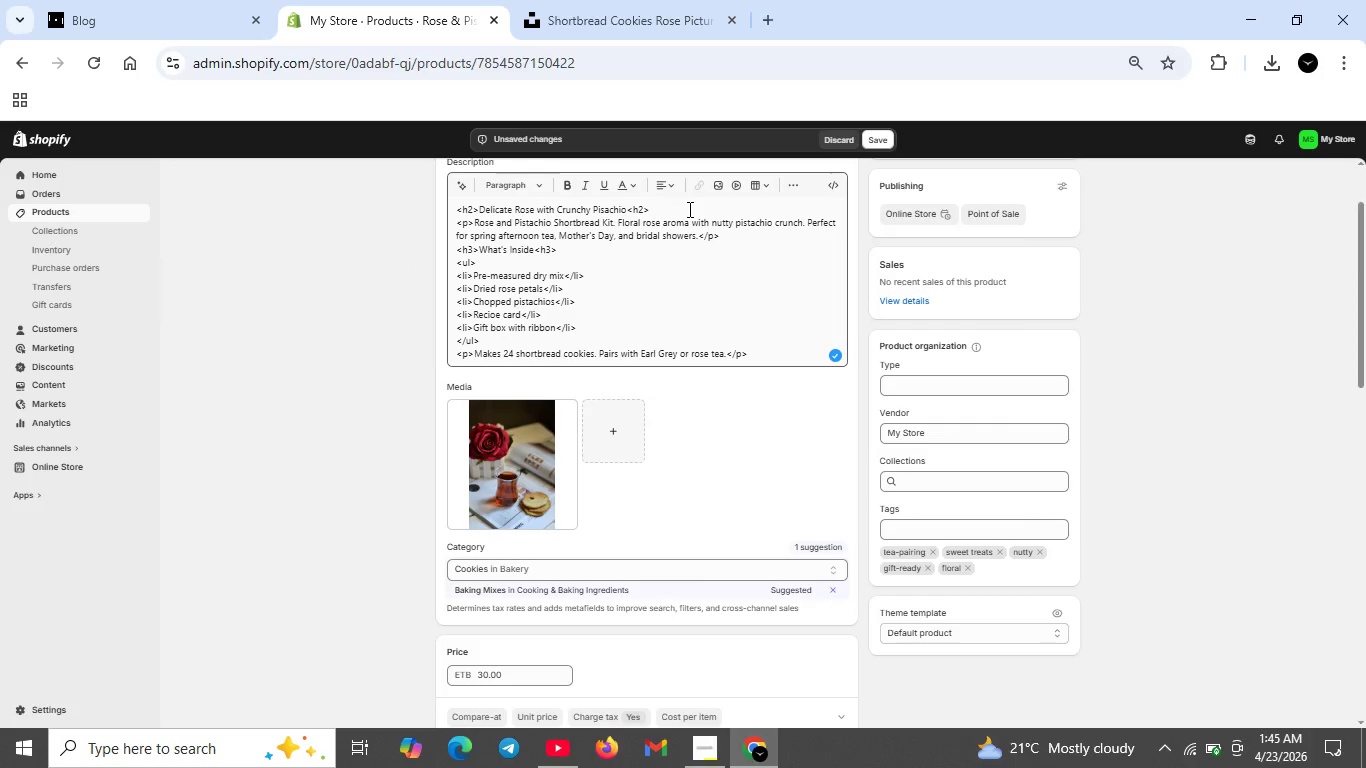 
scroll: coordinate [688, 209], scroll_direction: up, amount: 2.0
 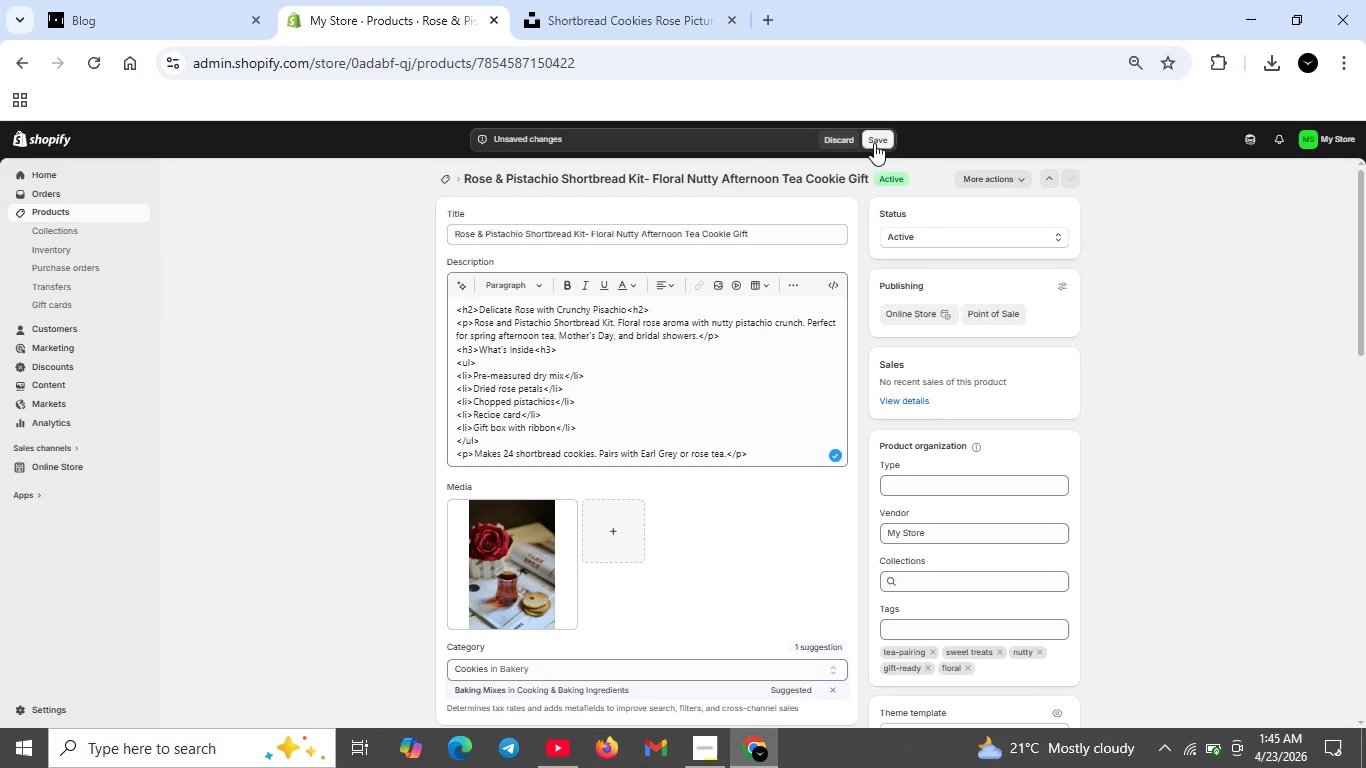 
left_click([875, 140])
 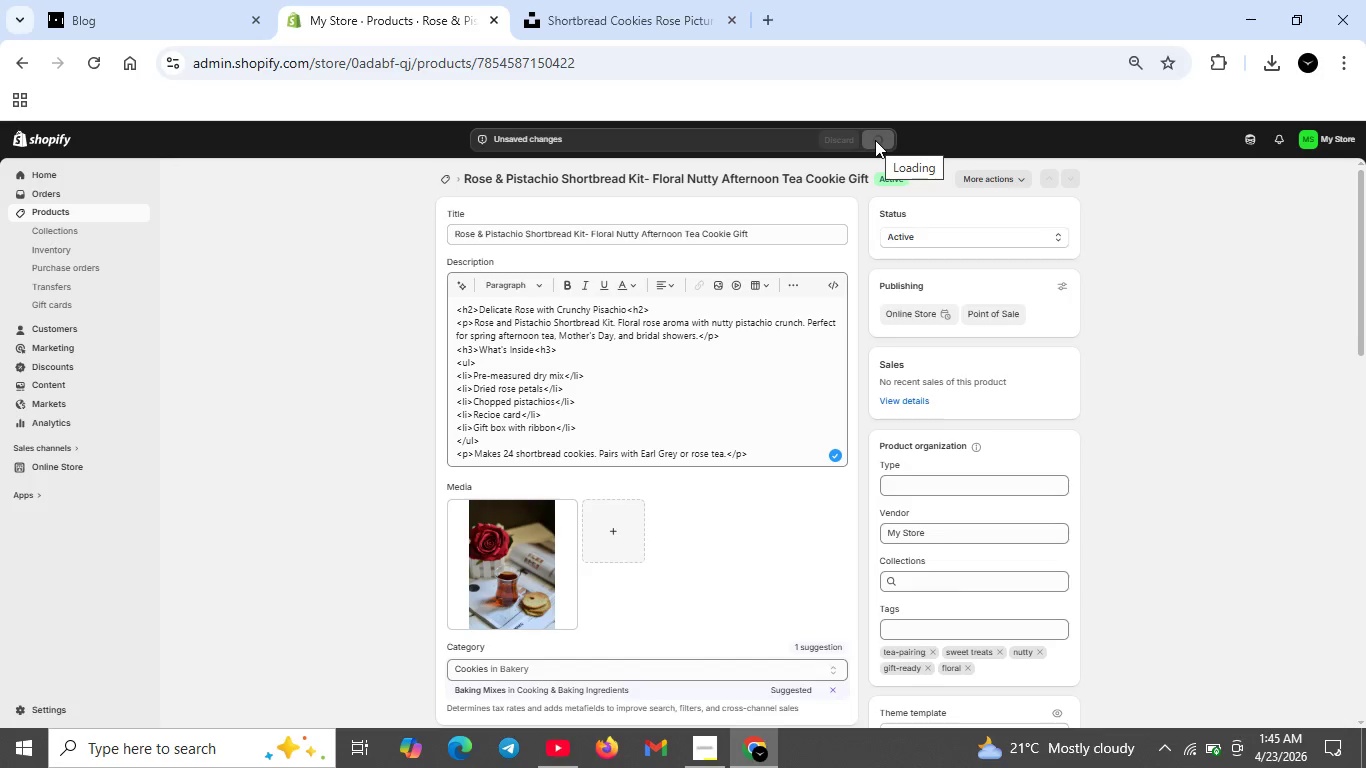 
scroll: coordinate [724, 363], scroll_direction: down, amount: 11.0
 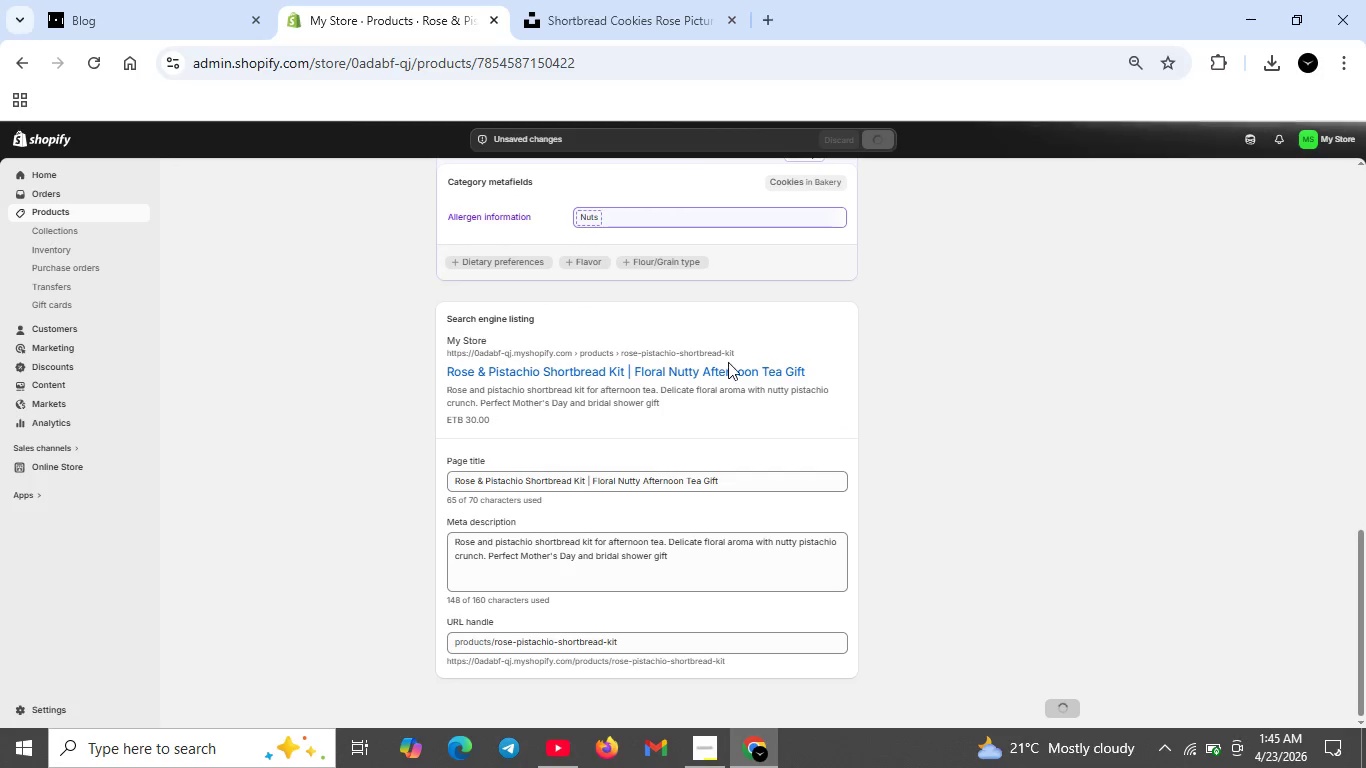 
scroll: coordinate [731, 359], scroll_direction: up, amount: 16.0
 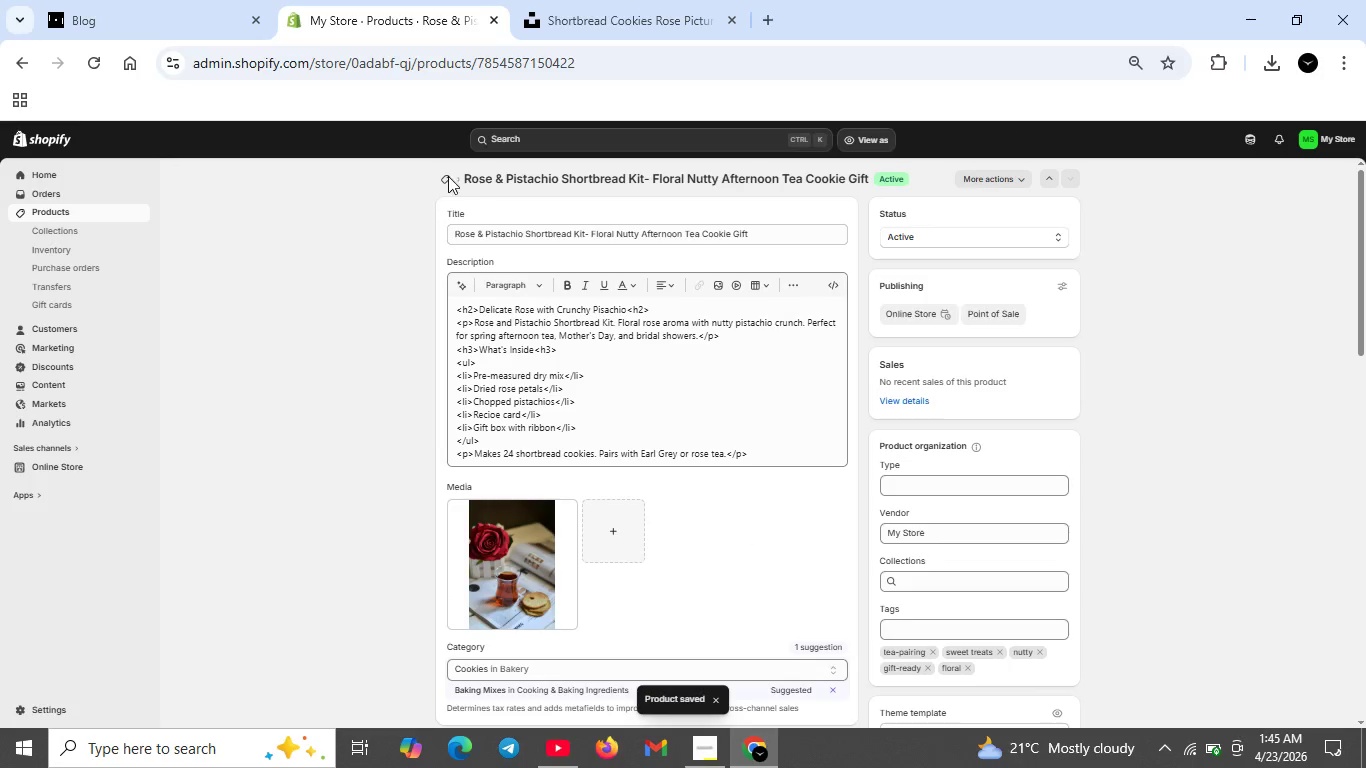 
left_click([439, 178])
 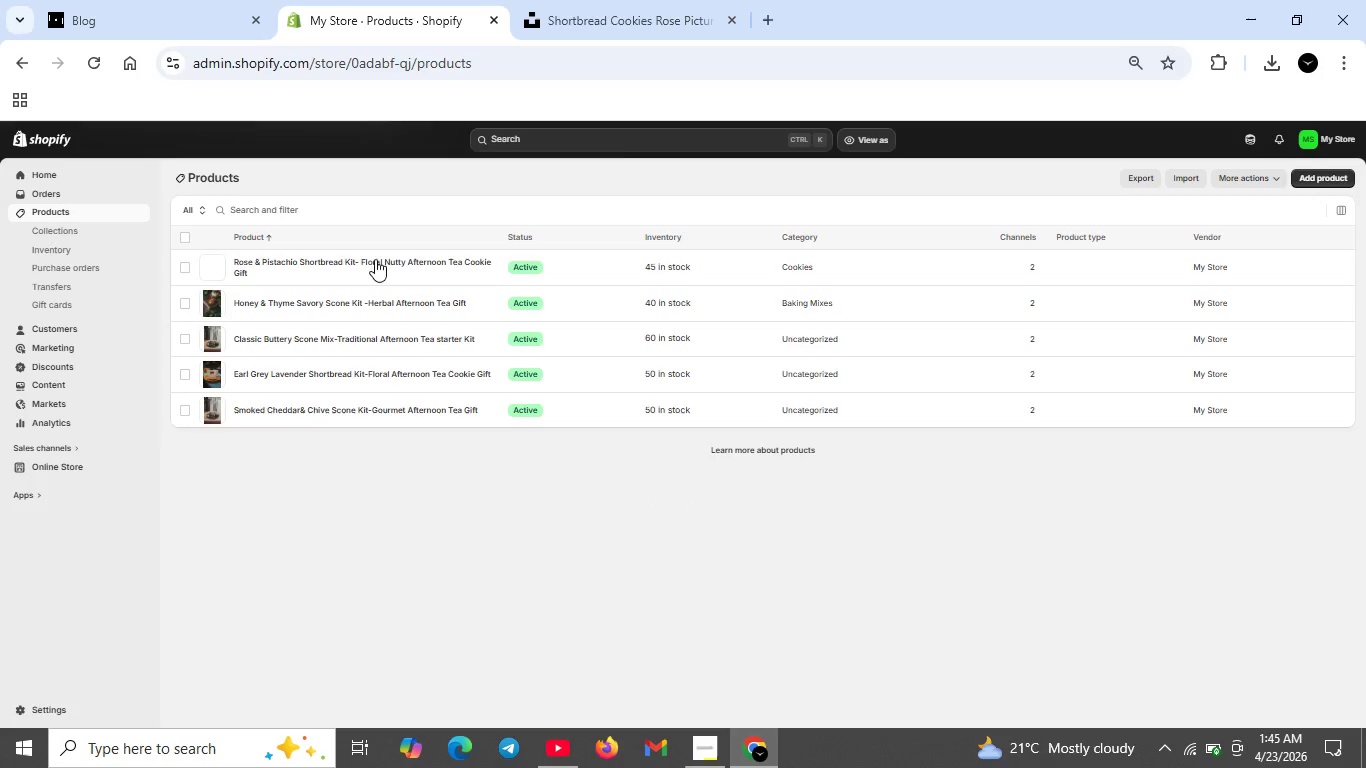 
wait(5.08)
 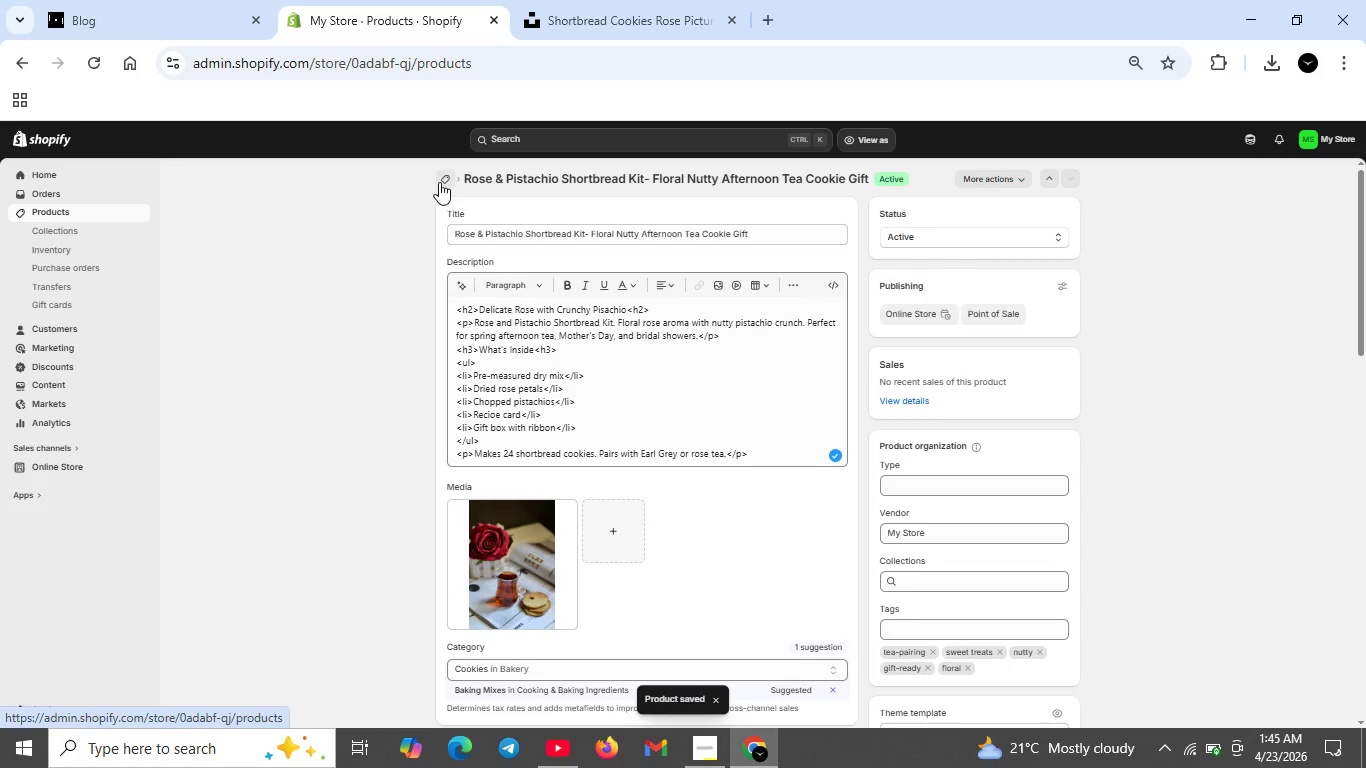 
double_click([350, 299])
 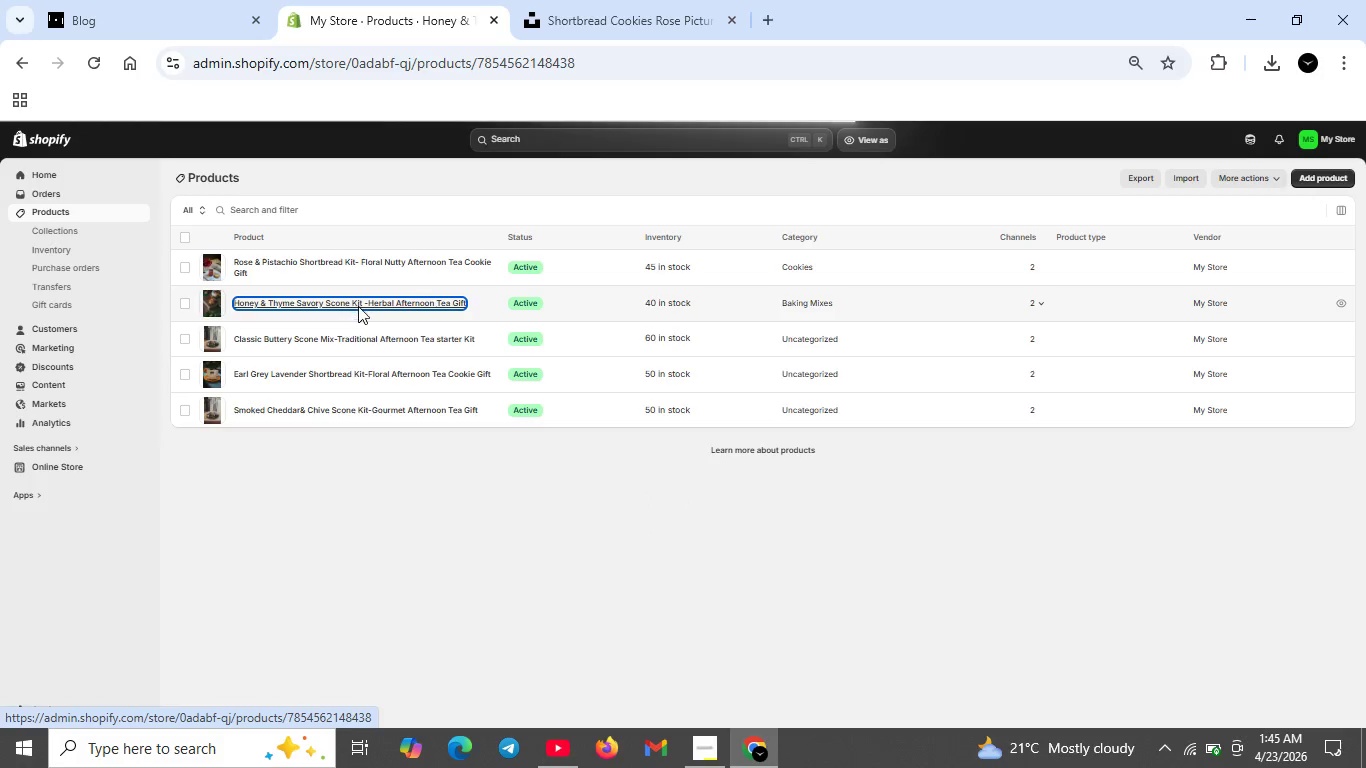 
scroll: coordinate [662, 433], scroll_direction: down, amount: 16.0
 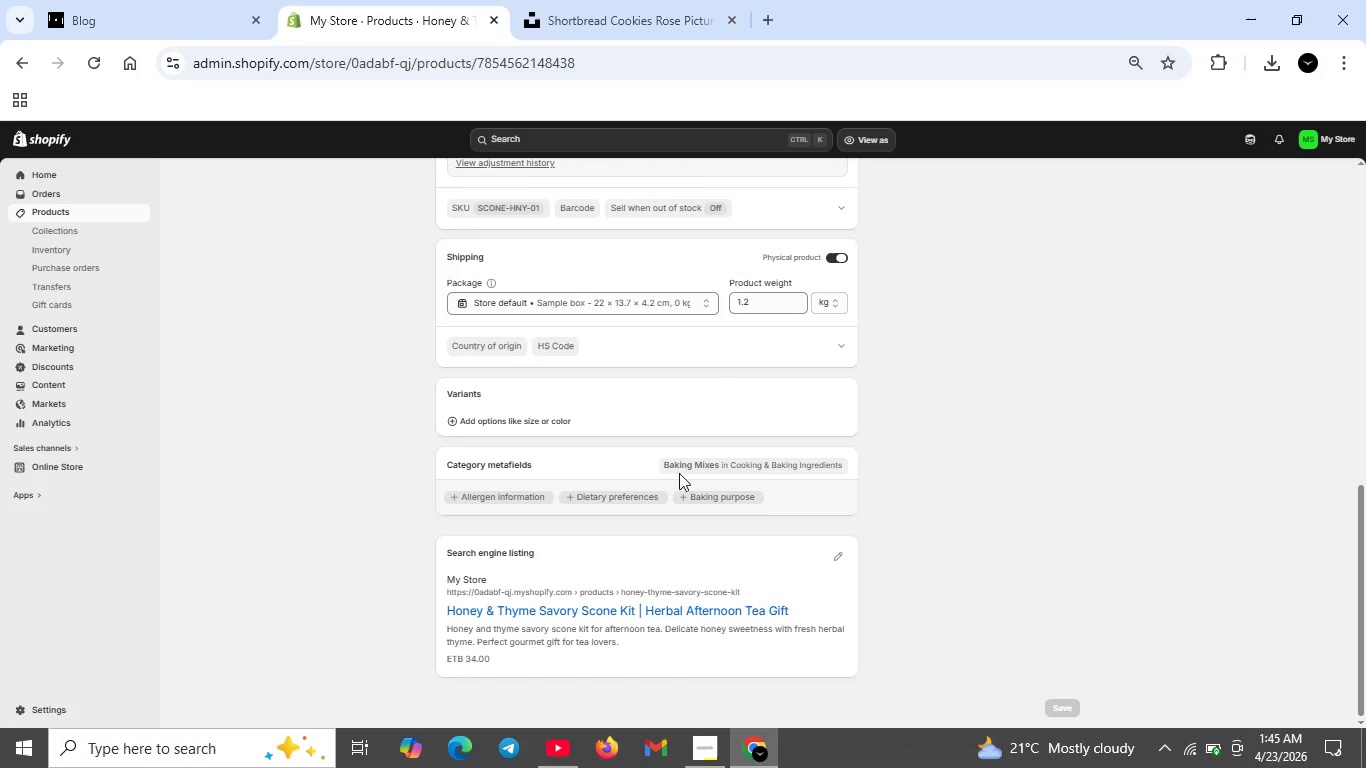 
scroll: coordinate [675, 467], scroll_direction: up, amount: 13.0
 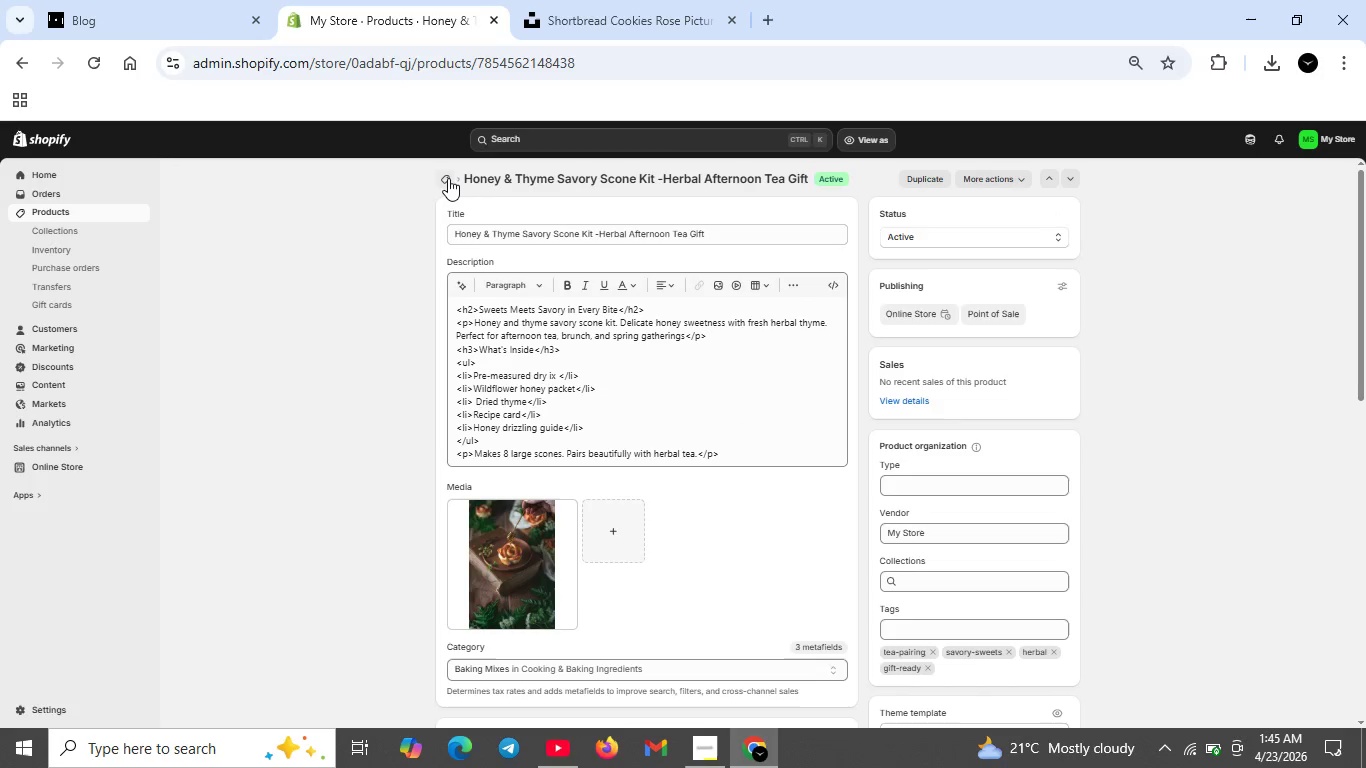 
left_click([448, 178])
 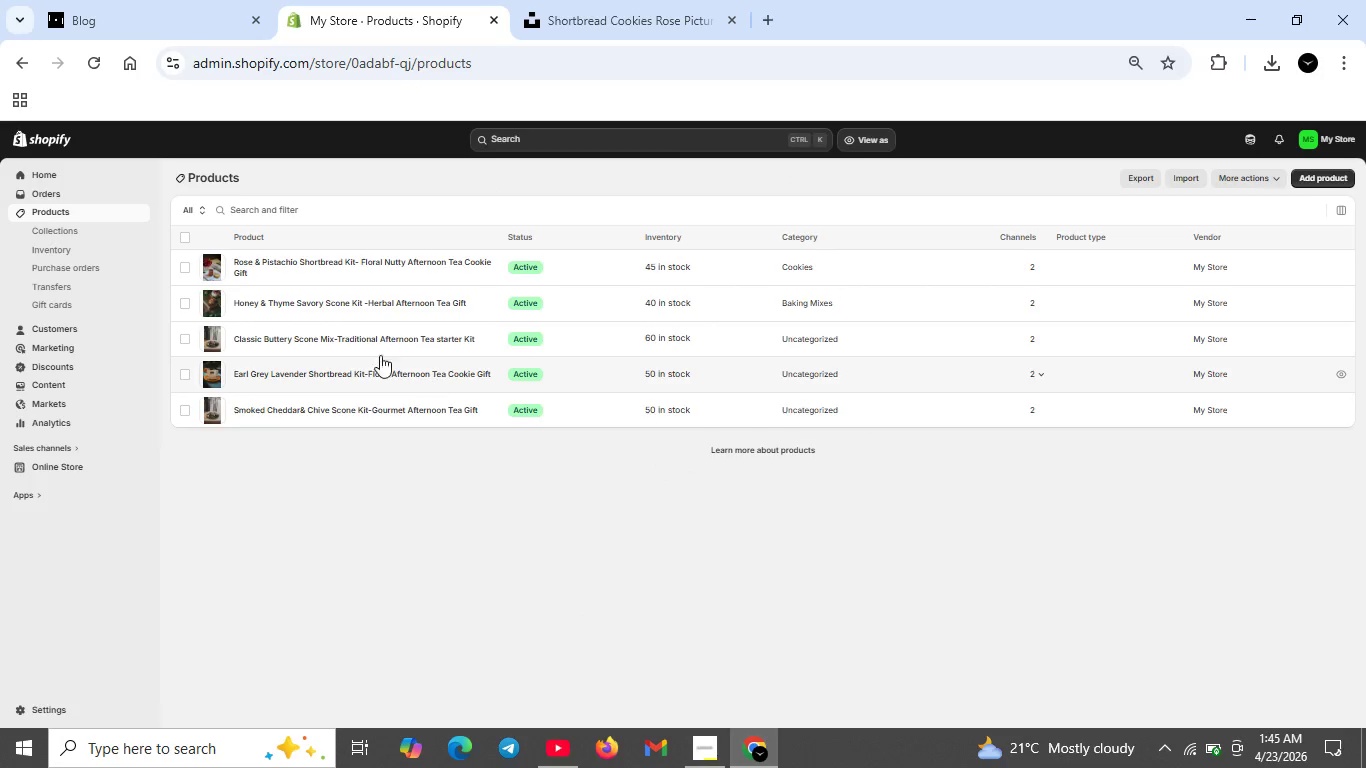 
left_click([351, 334])
 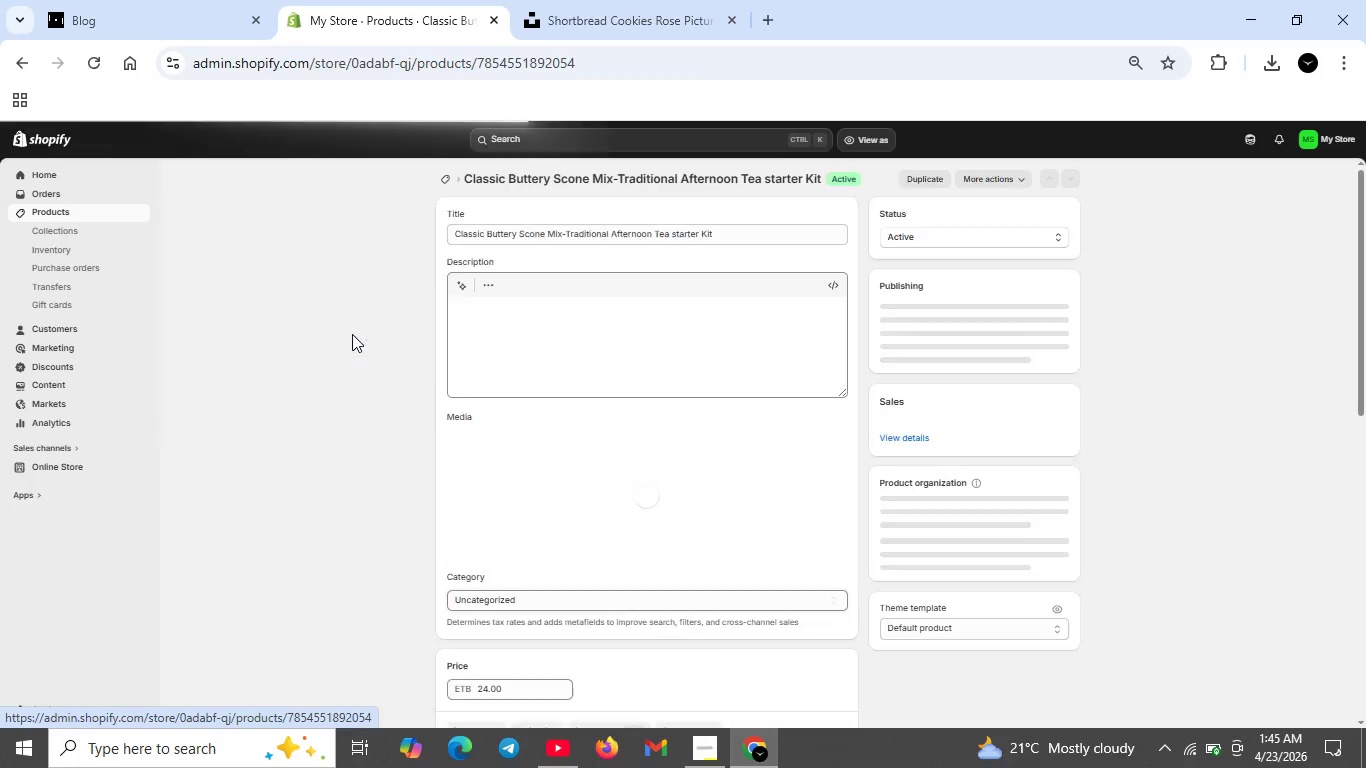 
scroll: coordinate [710, 423], scroll_direction: down, amount: 20.0
 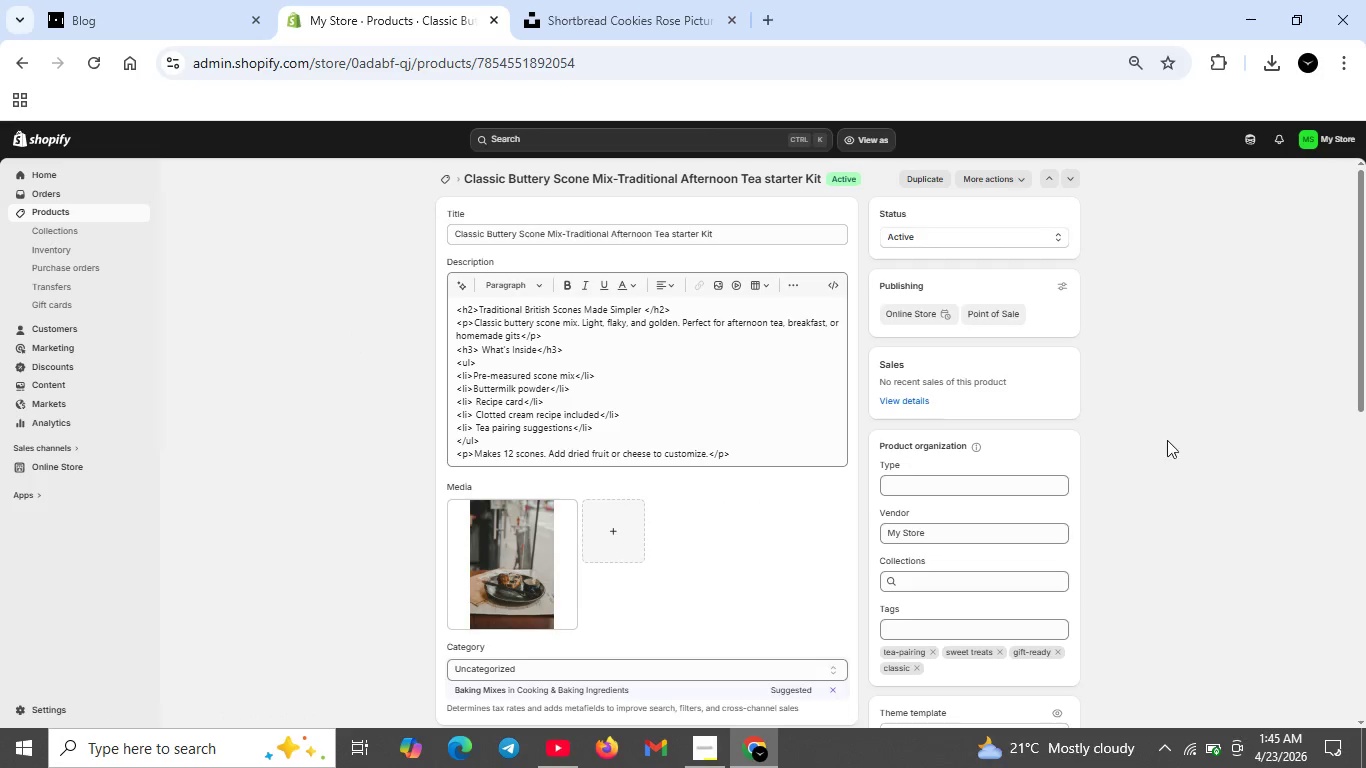 
left_click([1172, 436])
 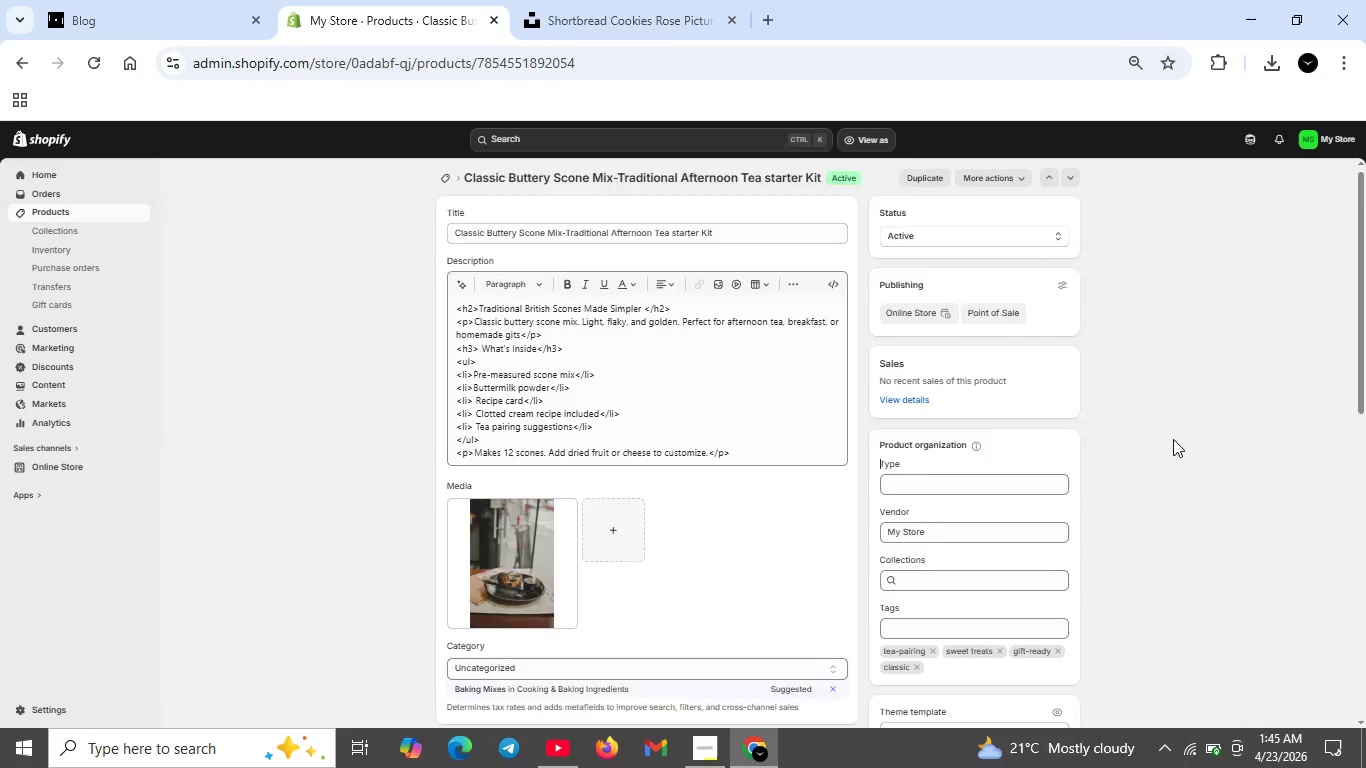 
scroll: coordinate [803, 531], scroll_direction: down, amount: 13.0
 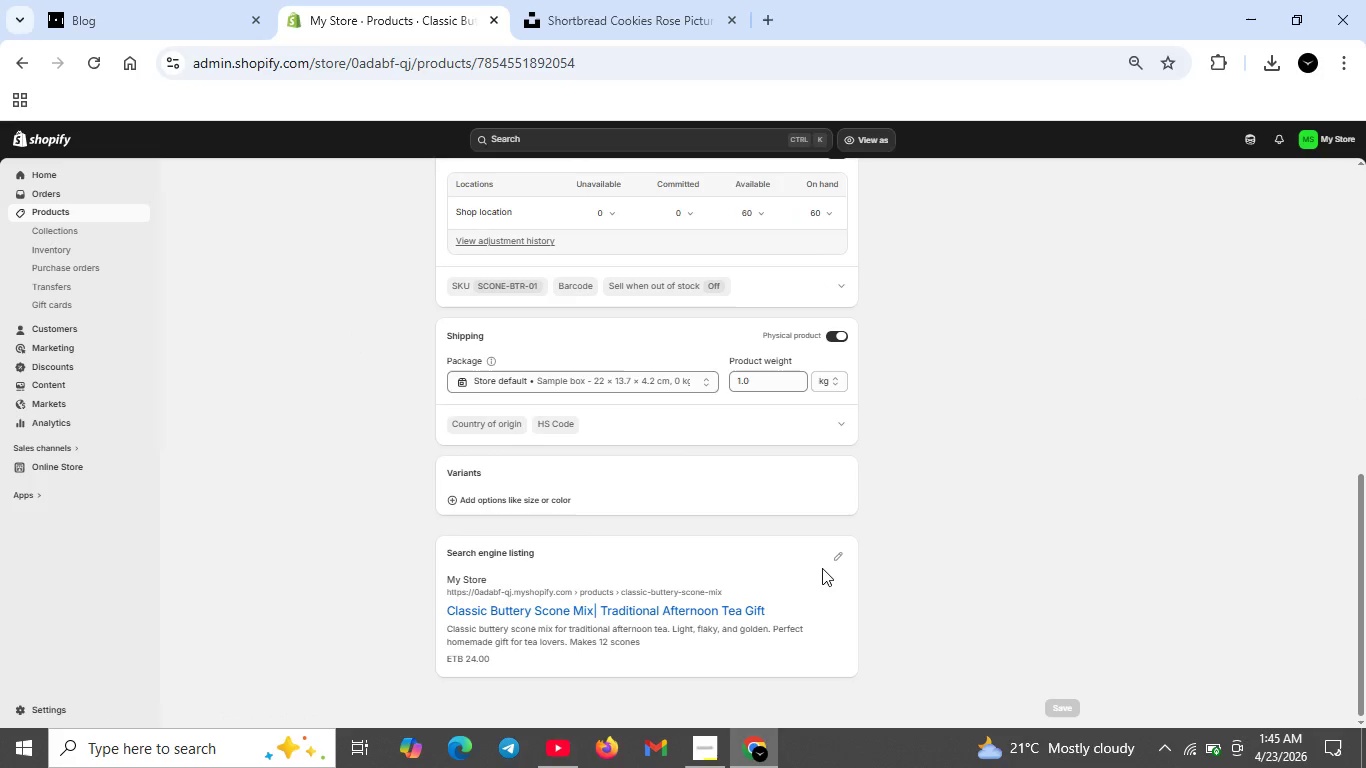 
left_click([834, 564])
 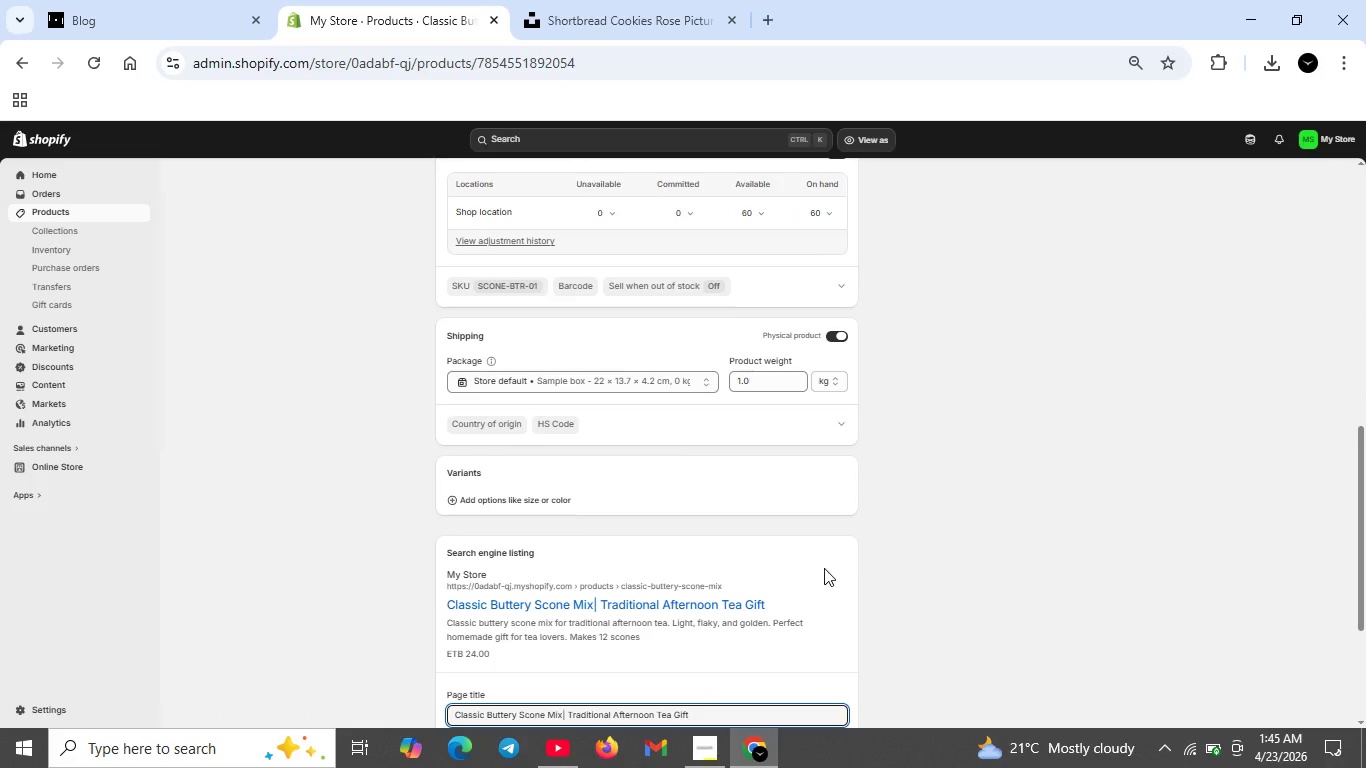 
scroll: coordinate [783, 575], scroll_direction: down, amount: 3.0
 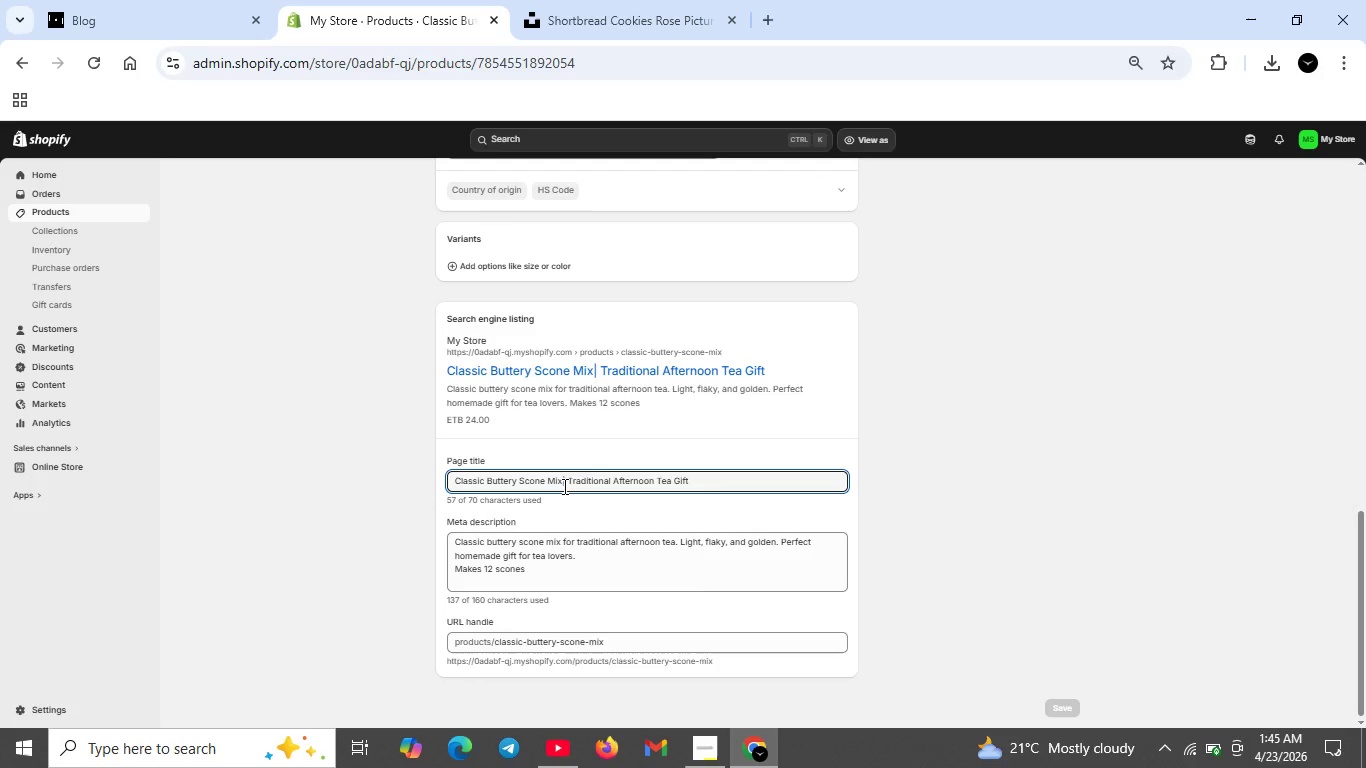 
left_click_drag(start_coordinate=[562, 481], to_coordinate=[581, 480])
 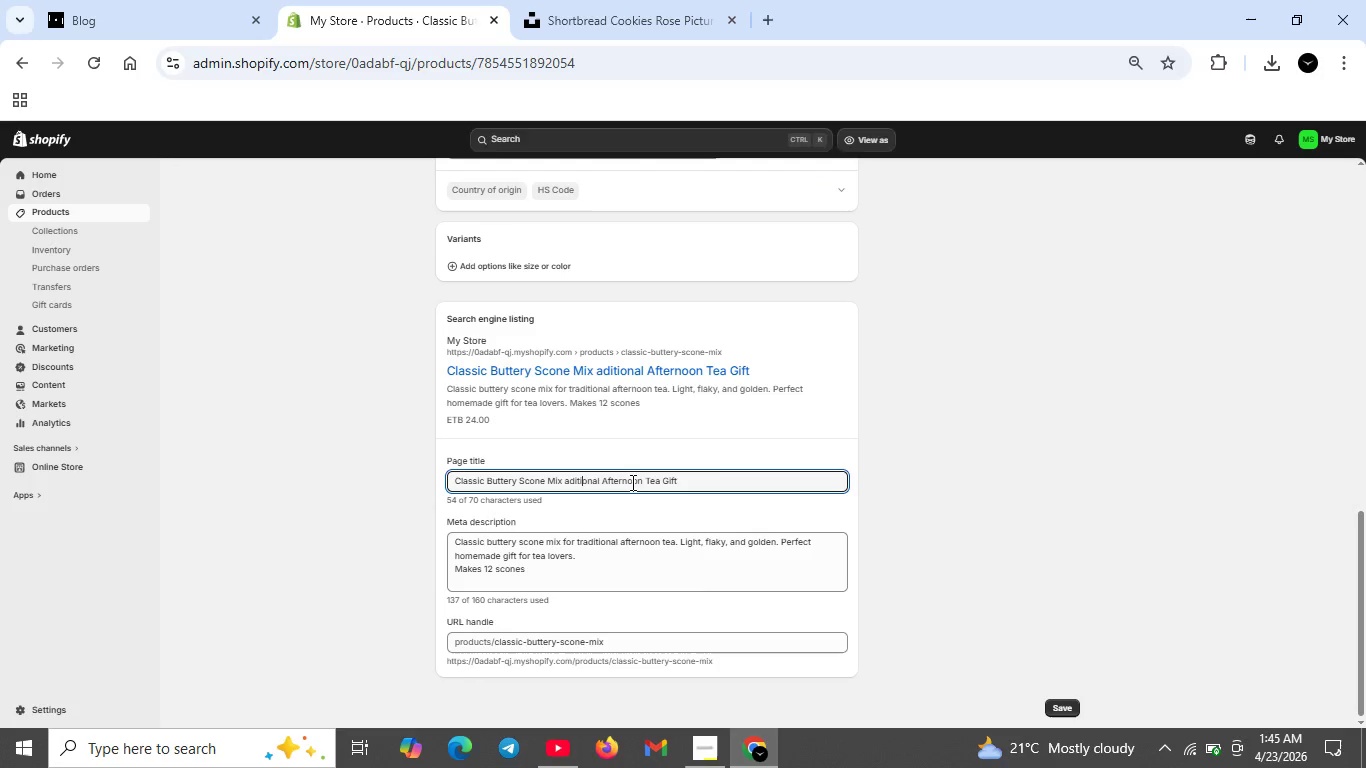 
key(Space)
 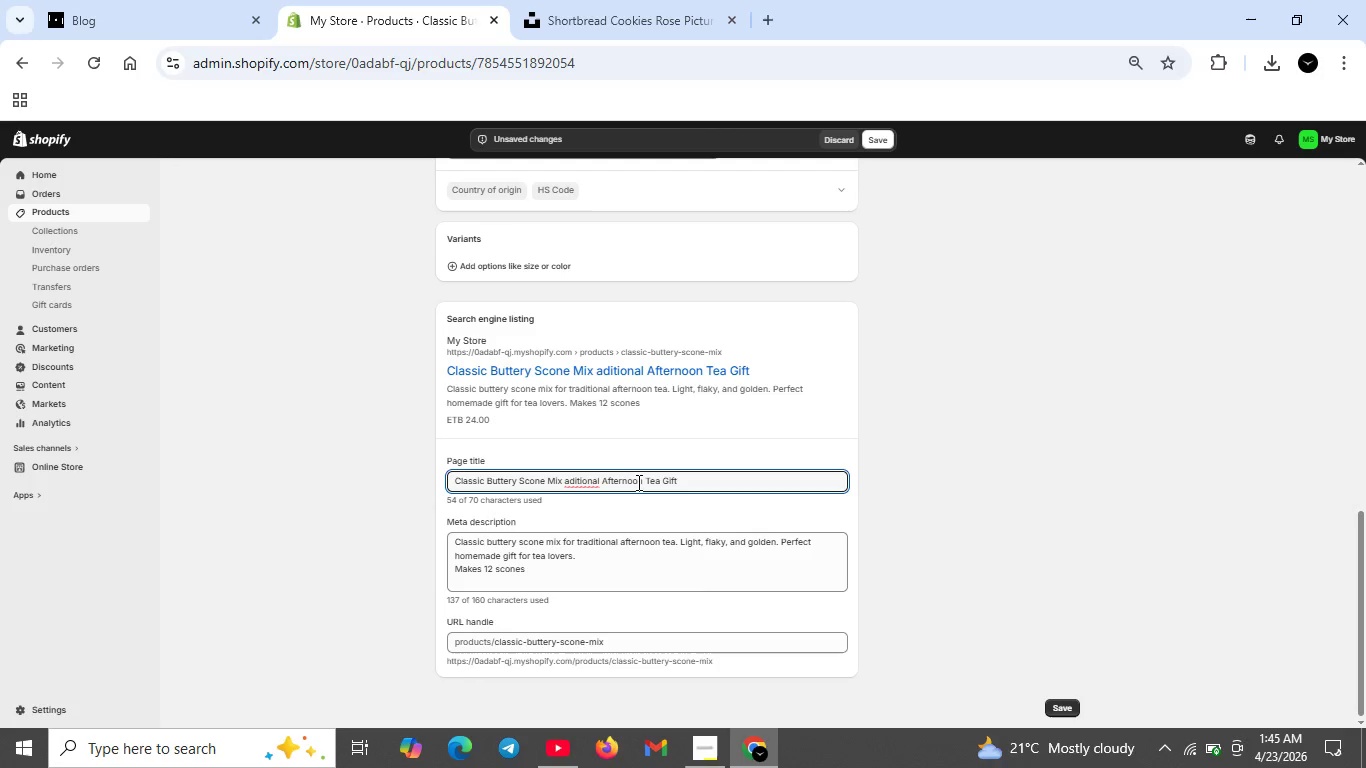 
key(Control+Z)
 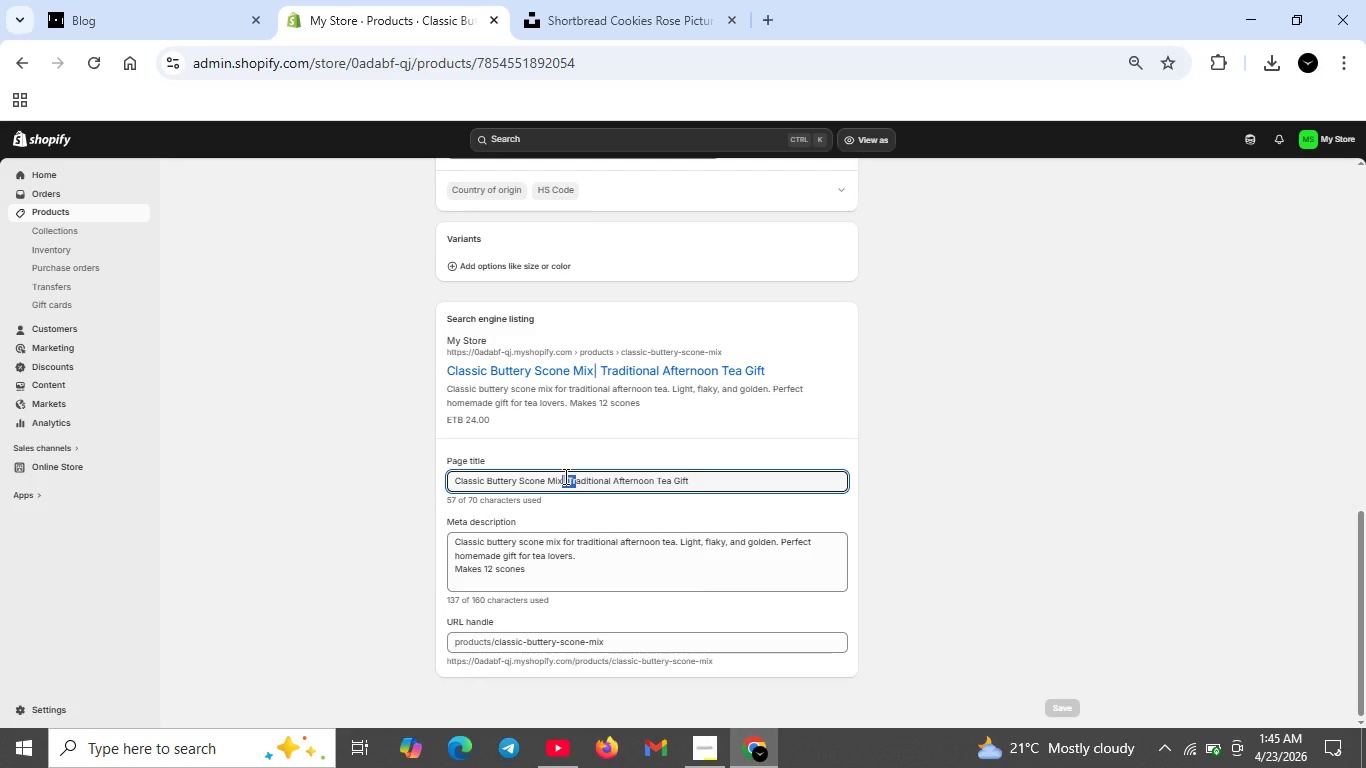 
left_click([564, 476])
 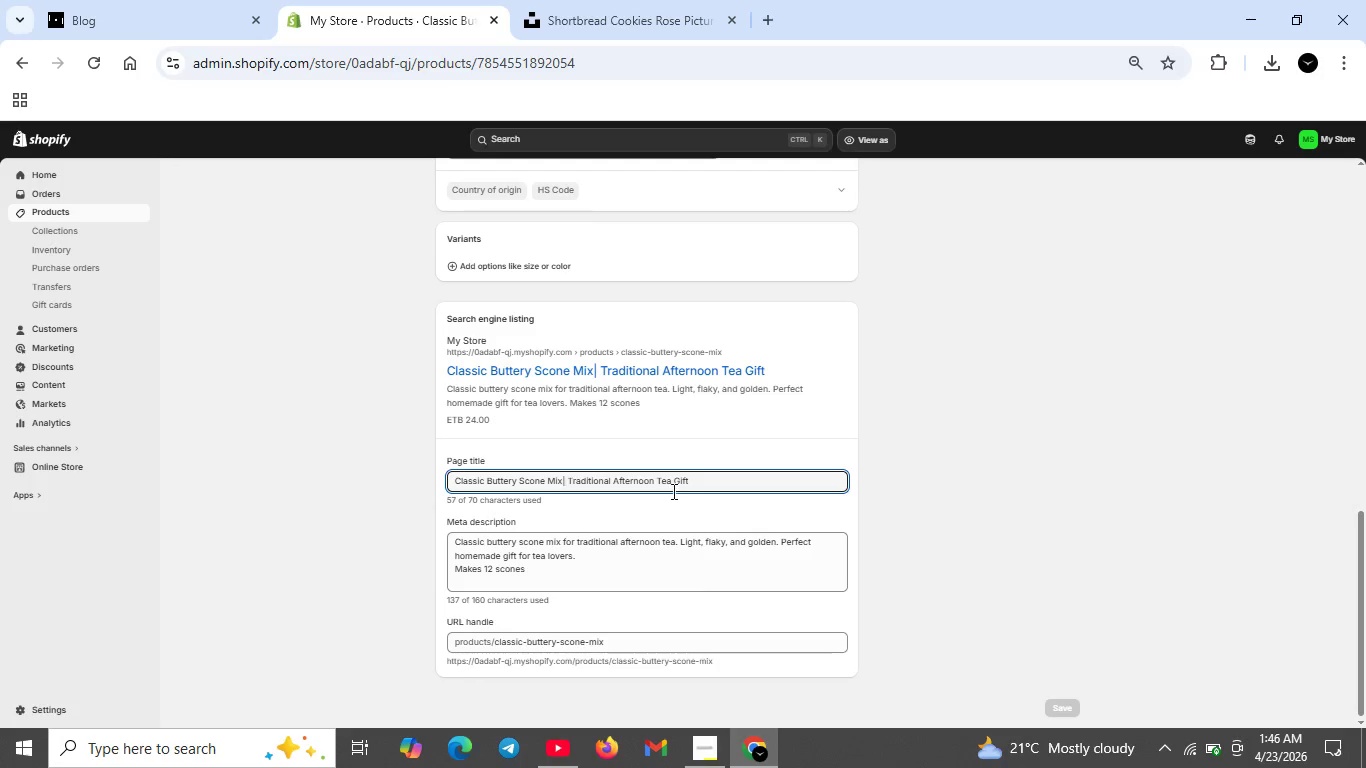 
key(ArrowLeft)
 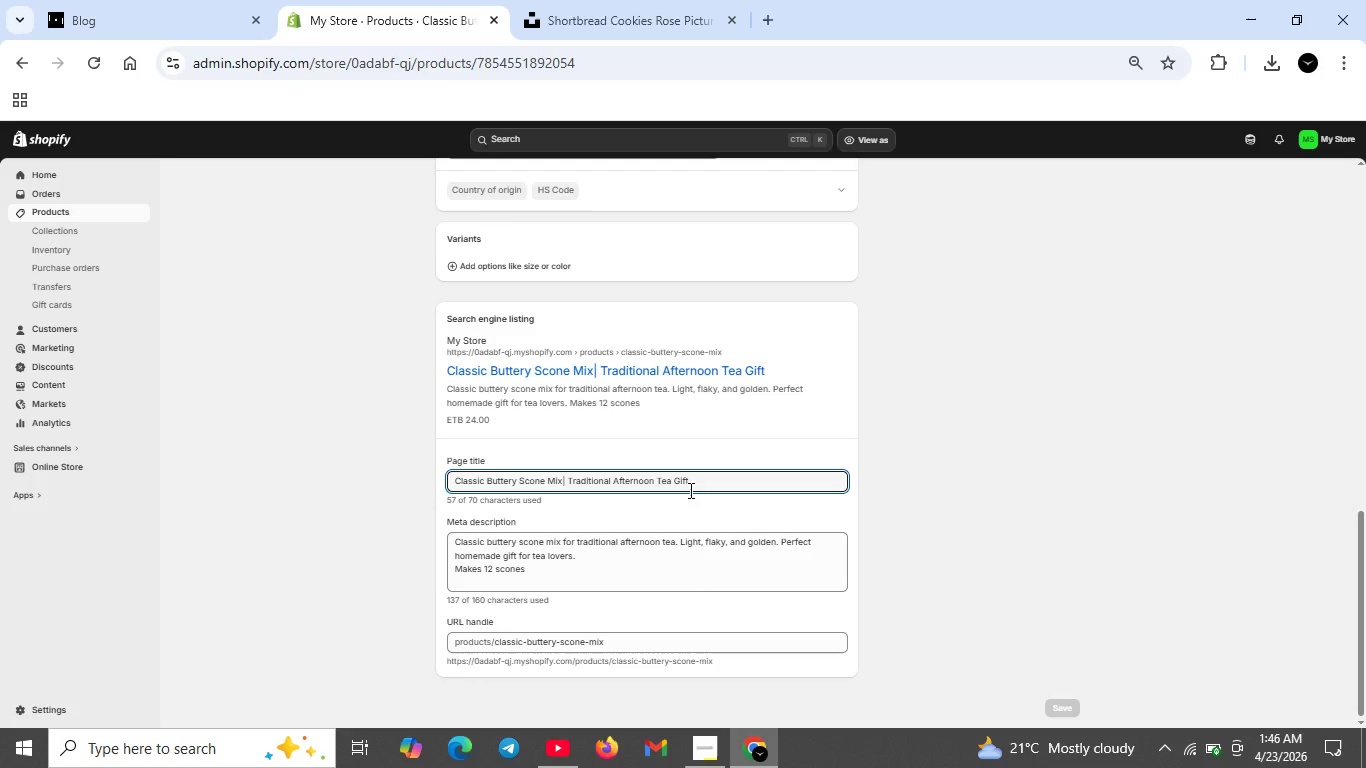 
key(Space)
 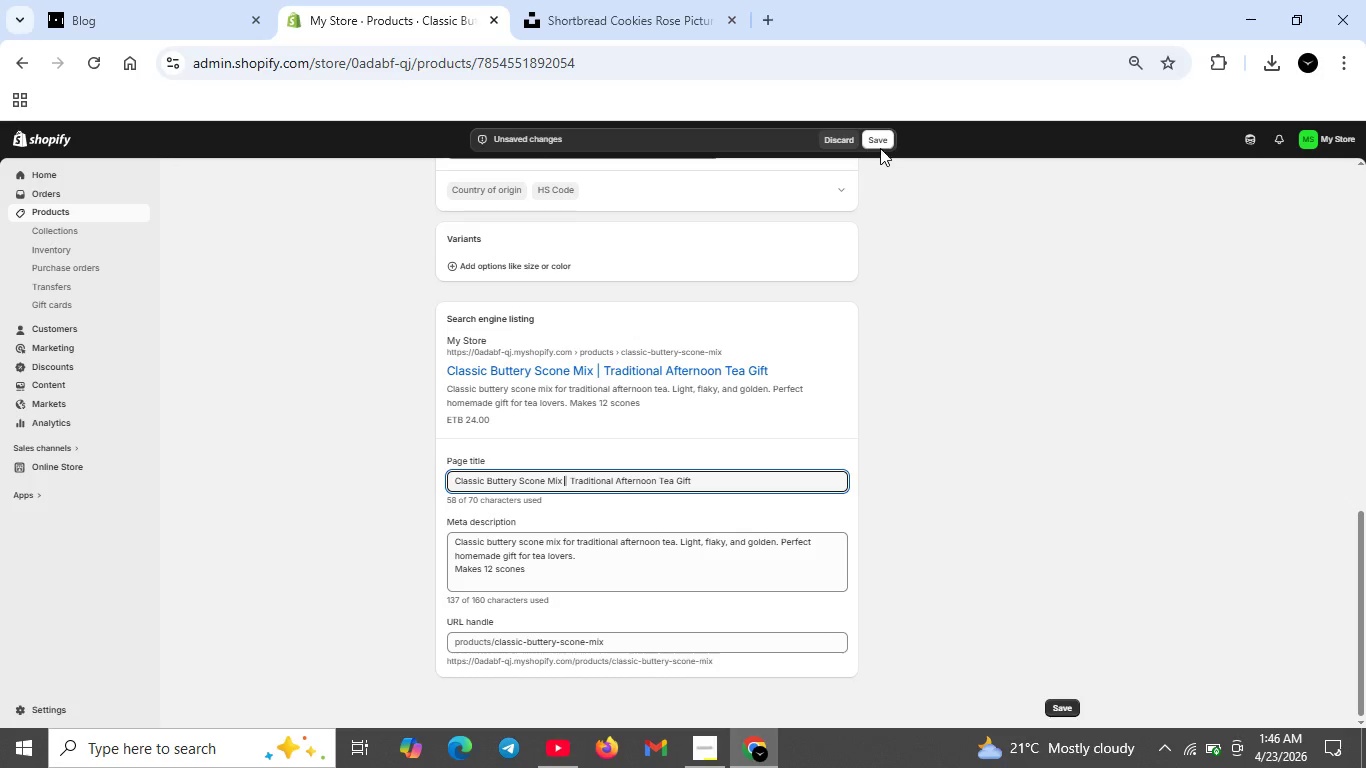 
left_click([881, 137])
 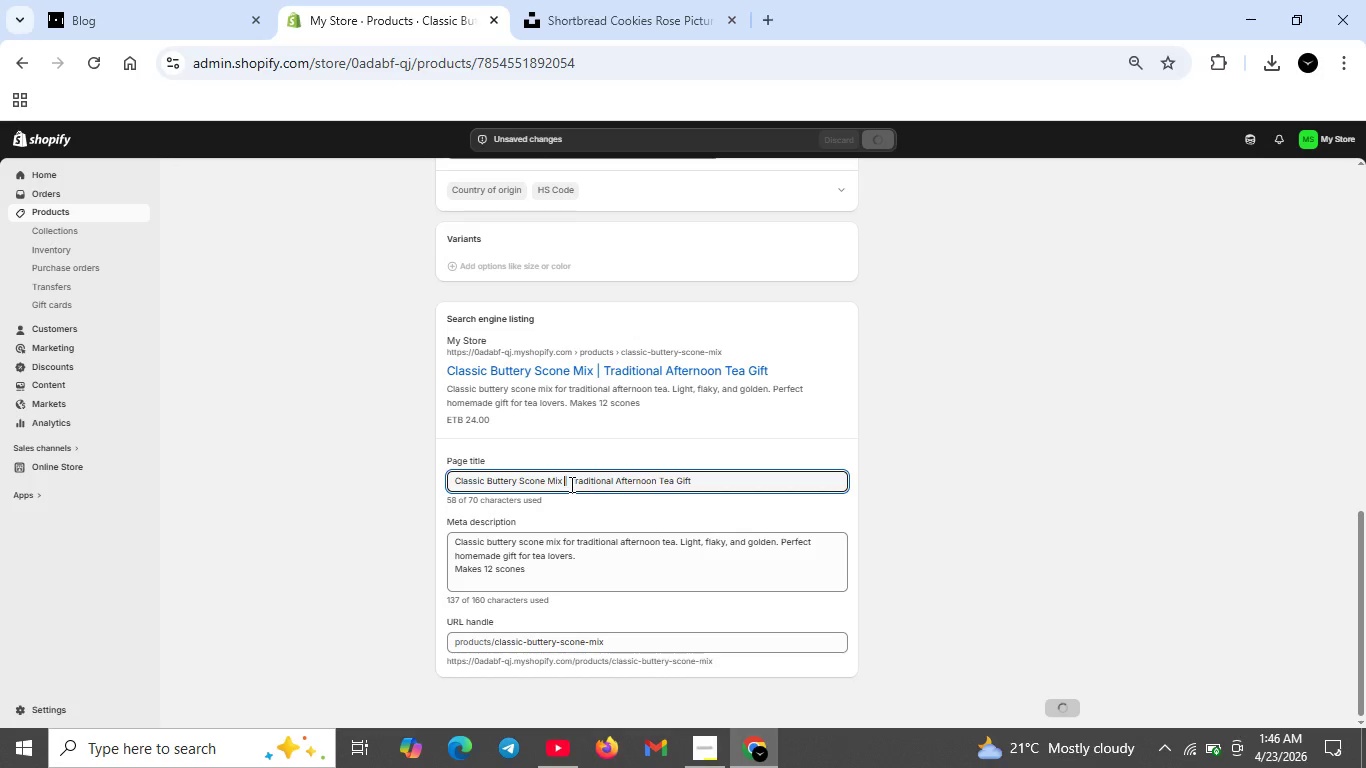 
key(Backspace)
 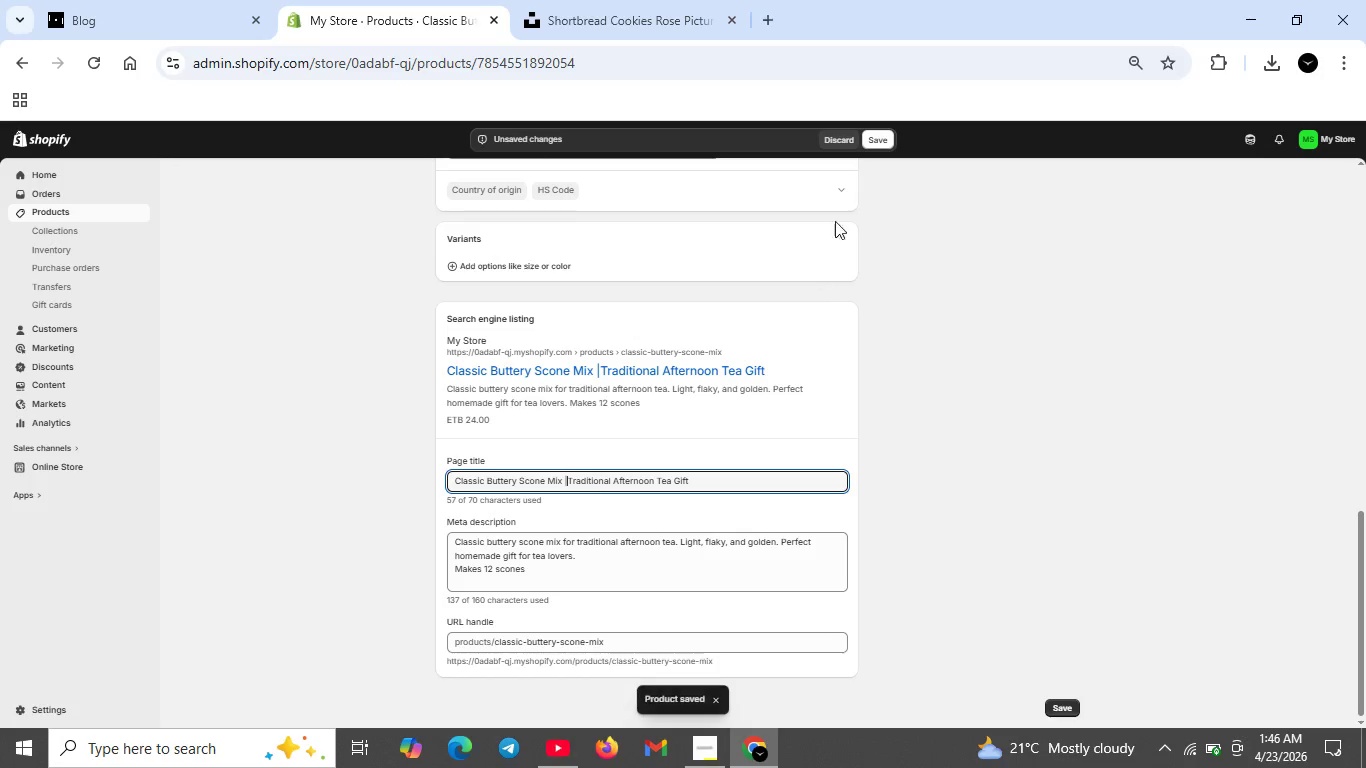 
left_click([889, 135])
 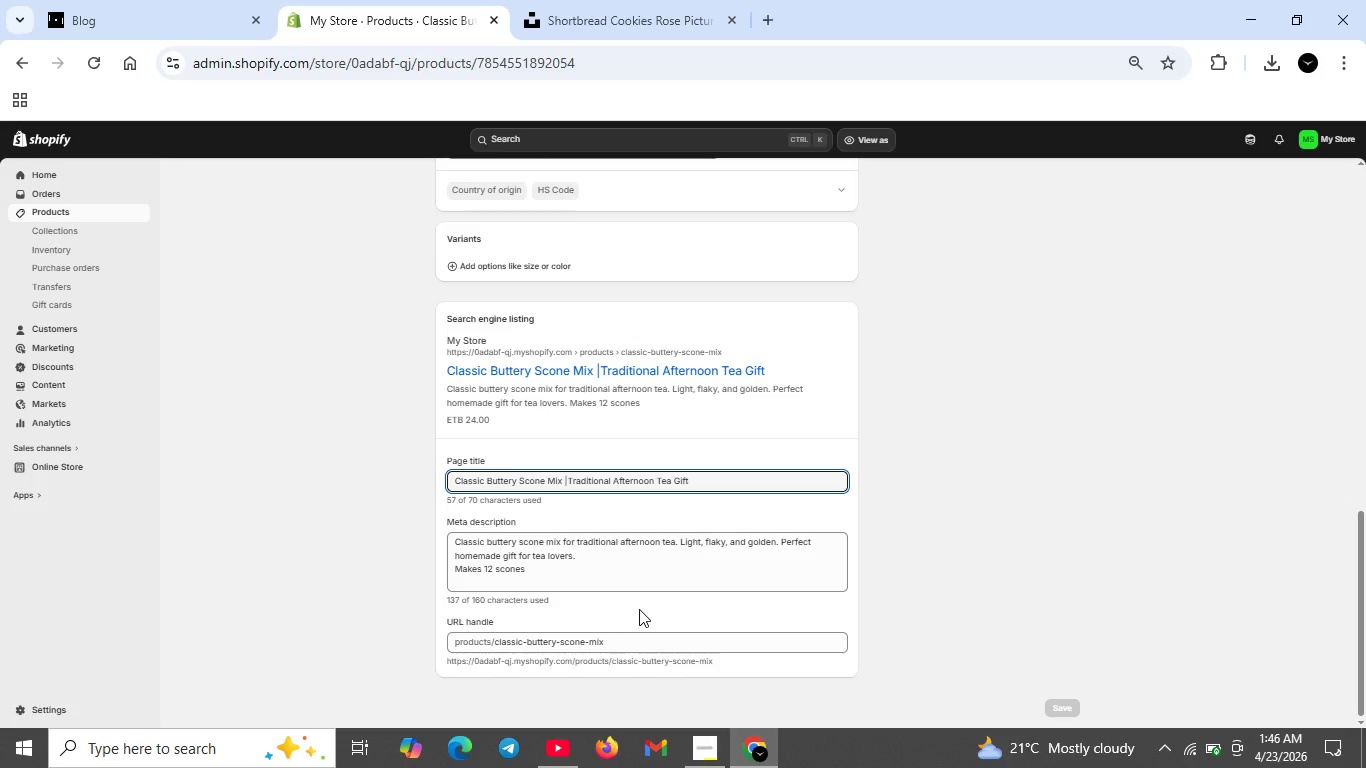 
wait(29.52)
 